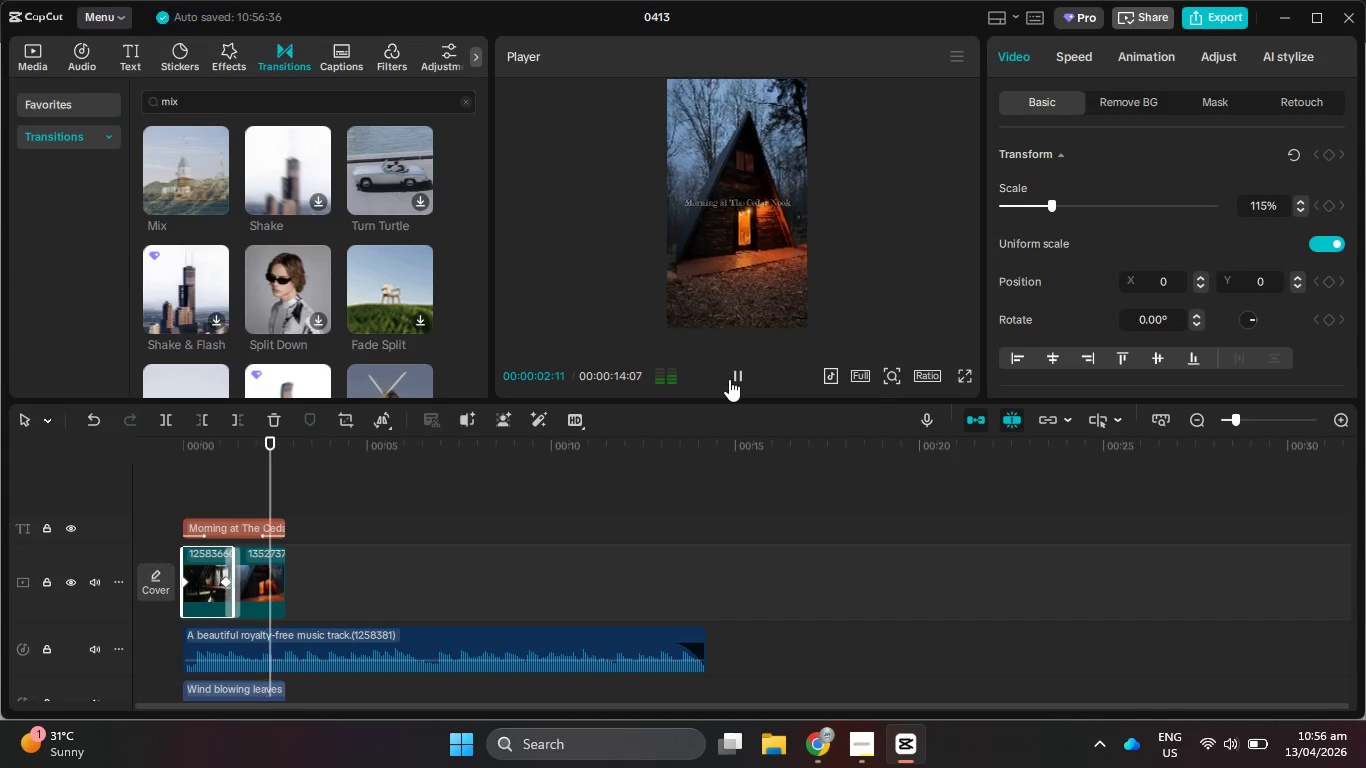 
left_click([729, 379])
 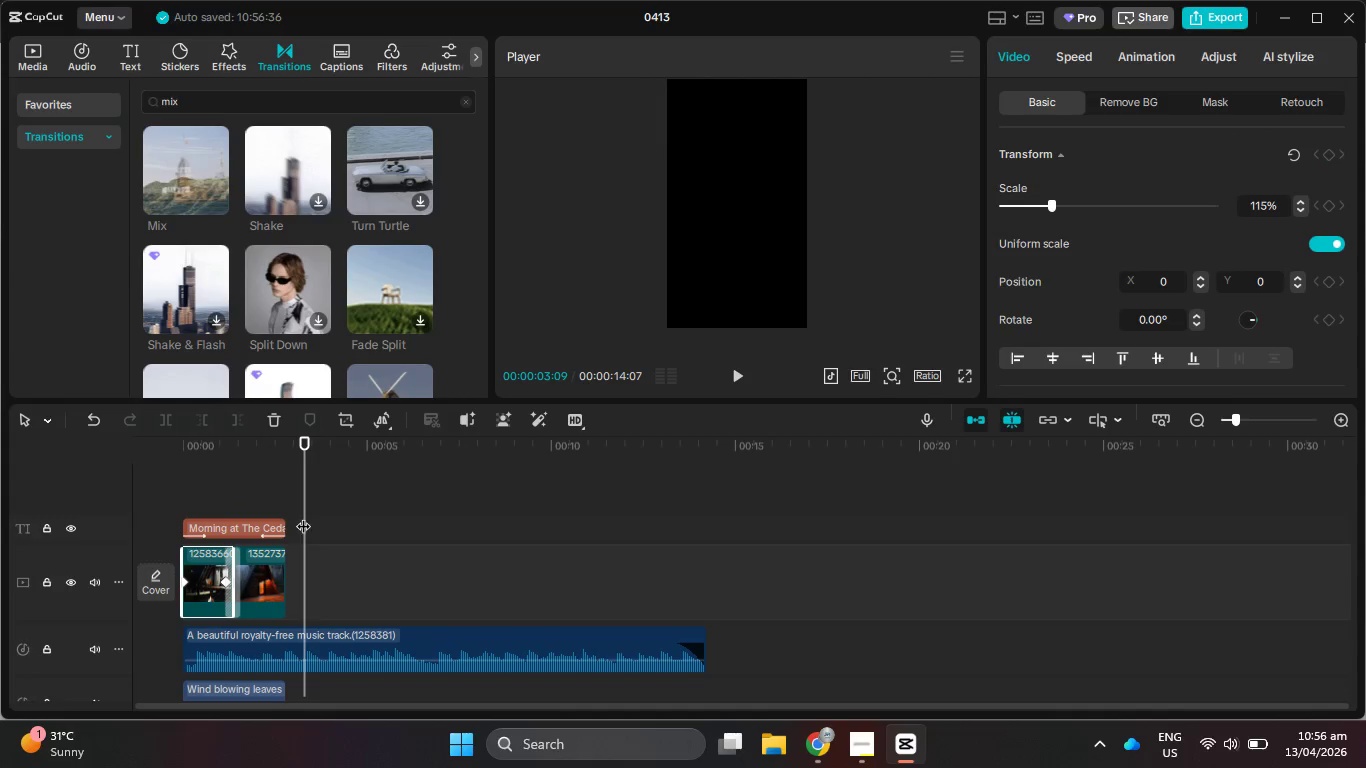 
left_click_drag(start_coordinate=[306, 513], to_coordinate=[289, 512])
 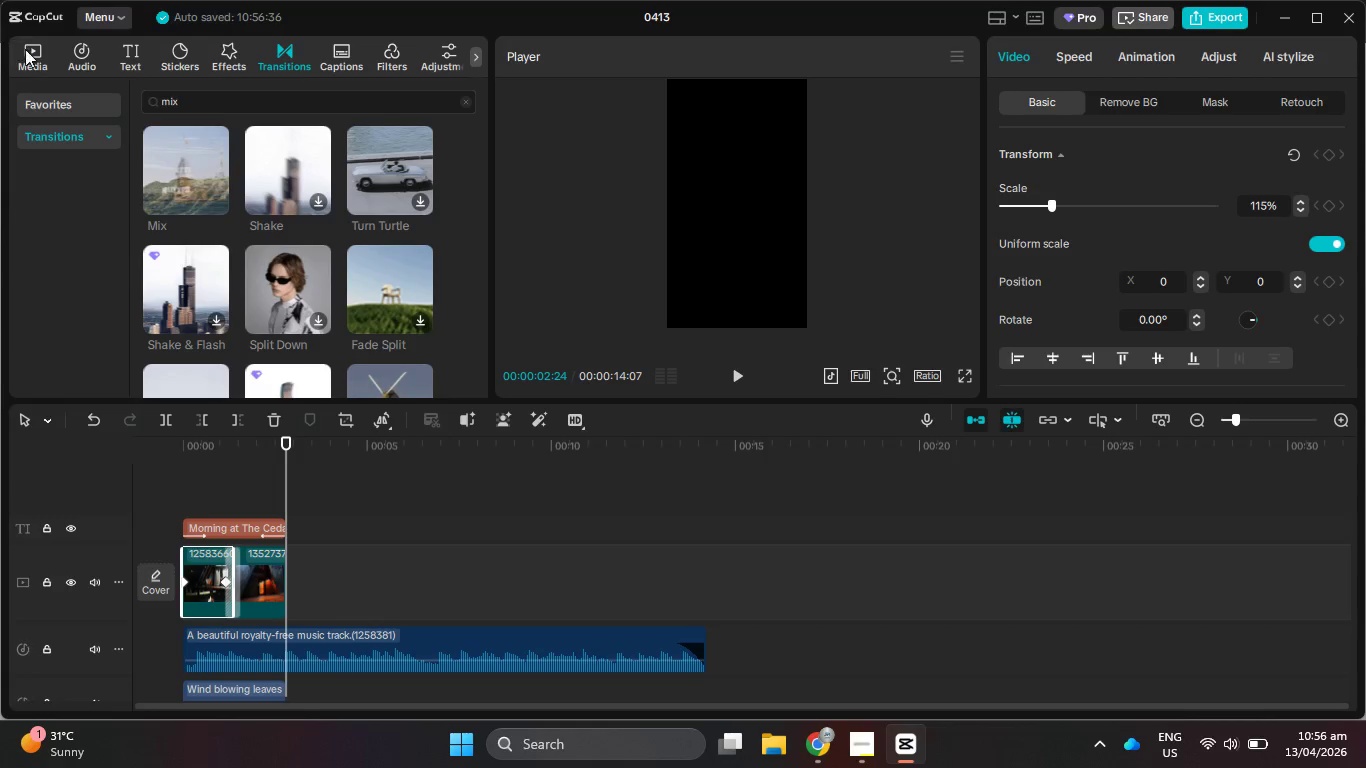 
left_click([40, 60])
 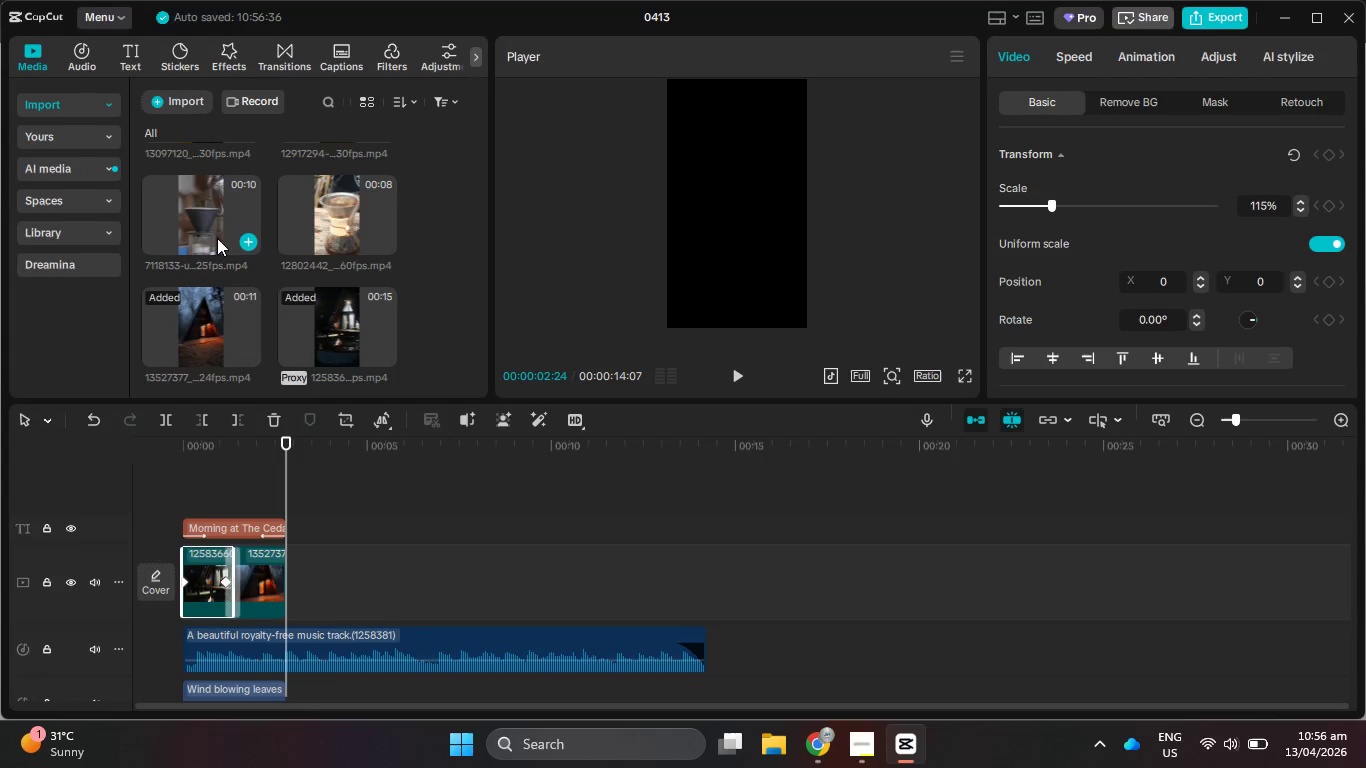 
left_click_drag(start_coordinate=[212, 221], to_coordinate=[303, 570])
 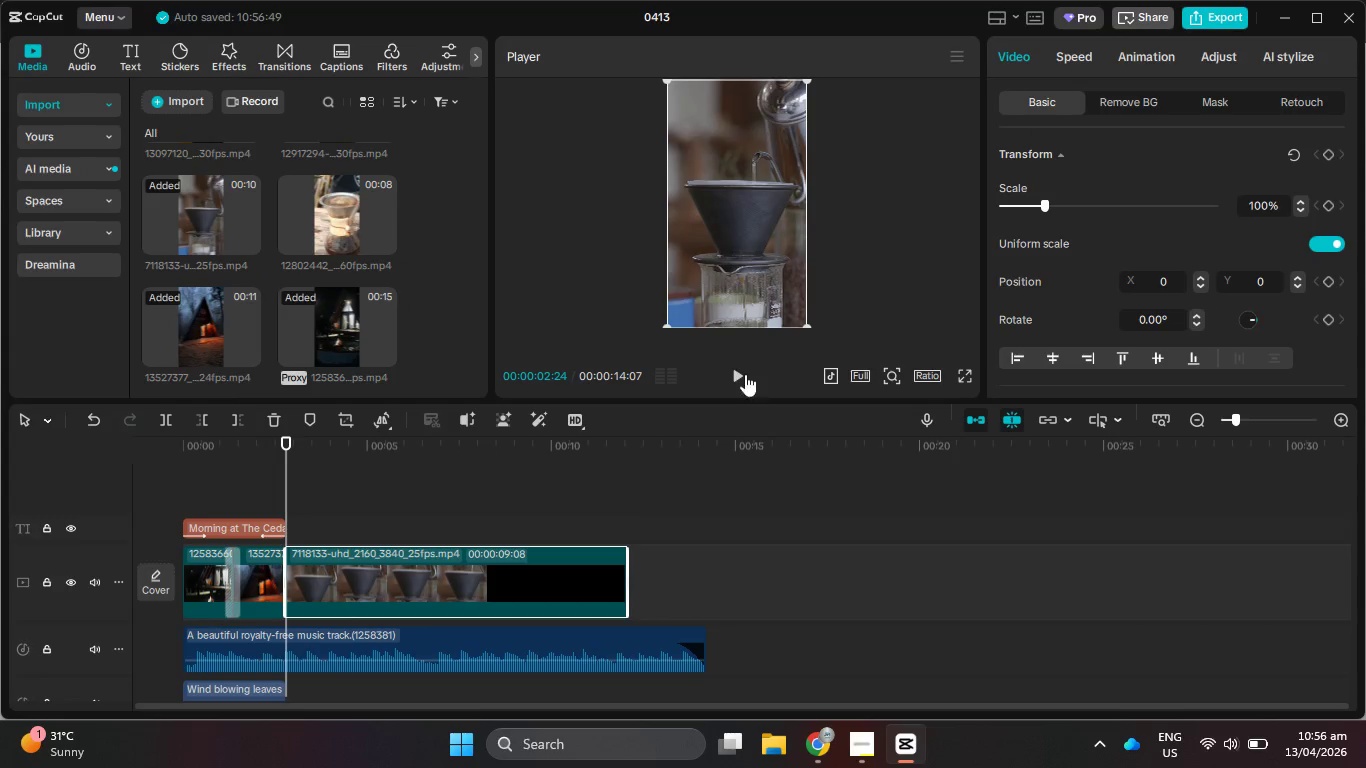 
left_click([733, 373])
 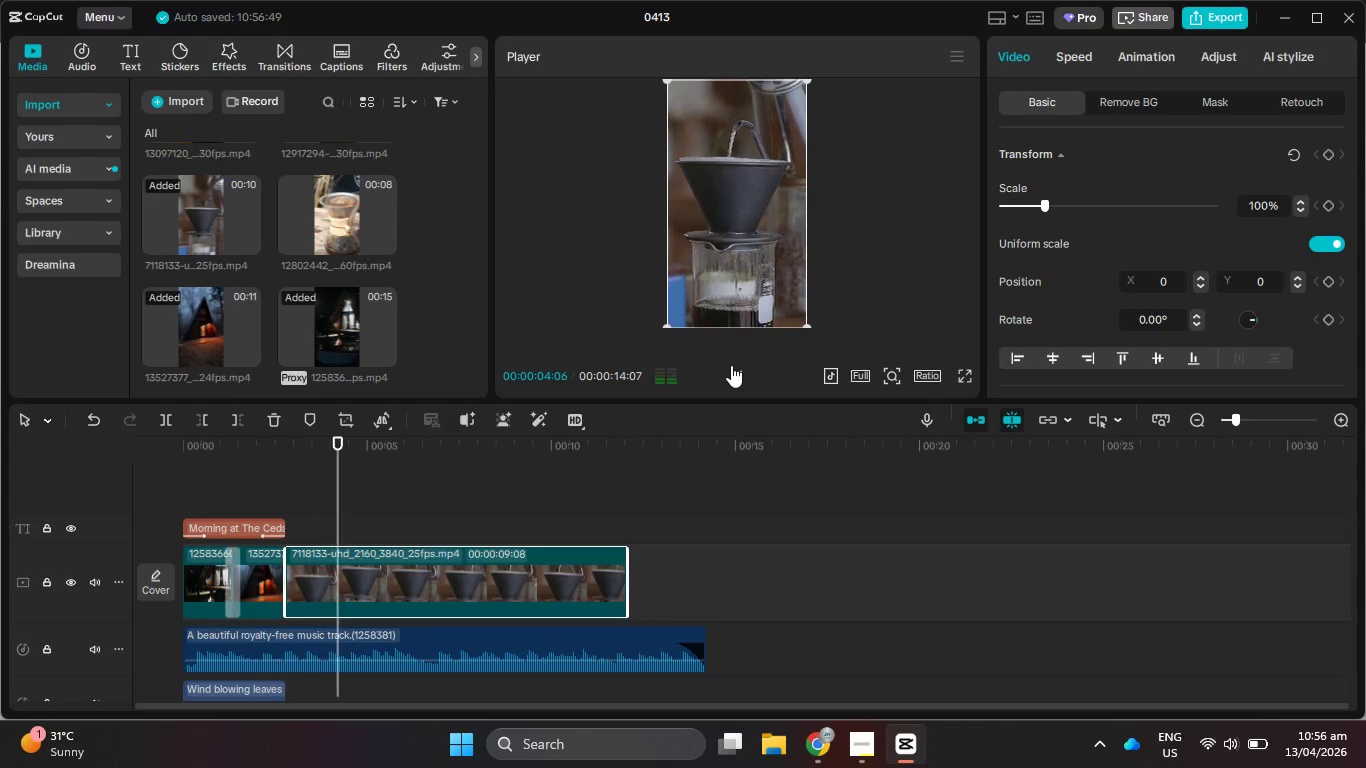 
left_click([731, 365])
 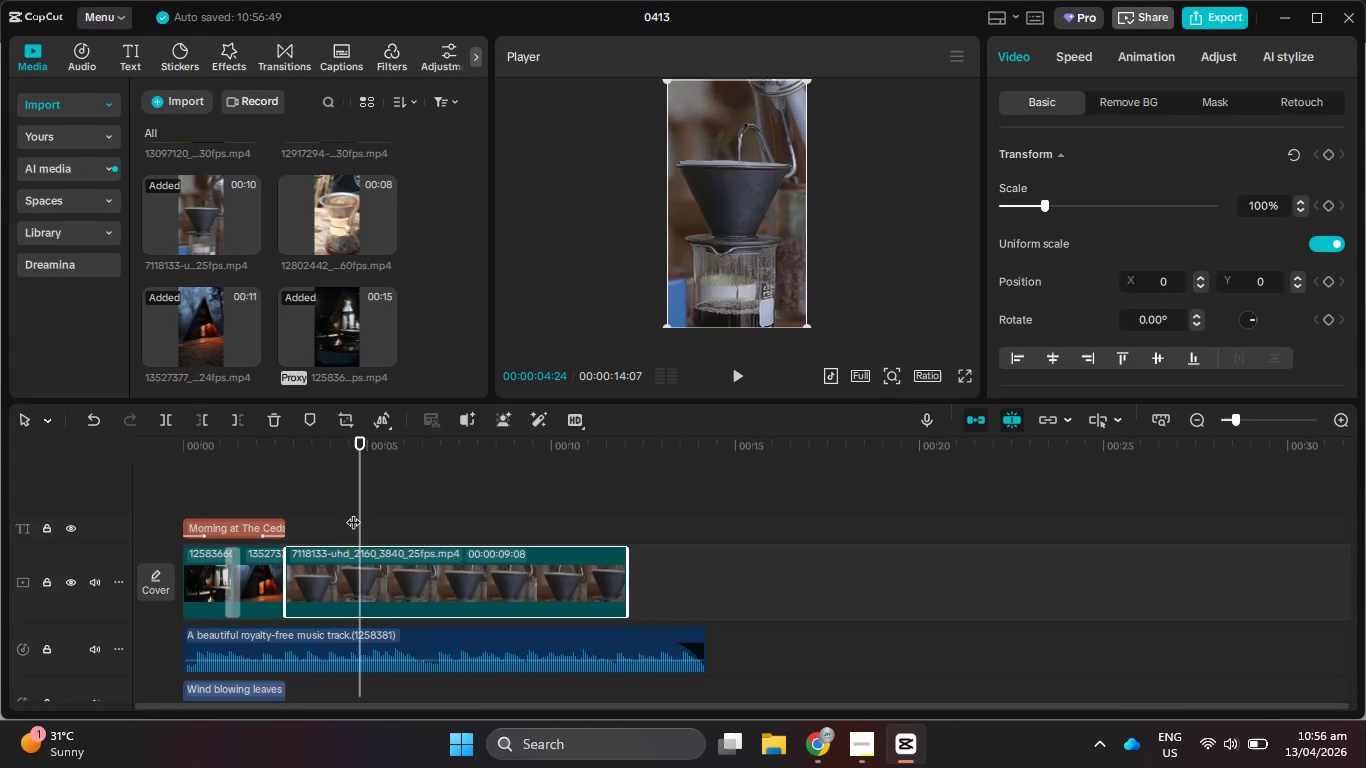 
left_click_drag(start_coordinate=[359, 512], to_coordinate=[350, 511])
 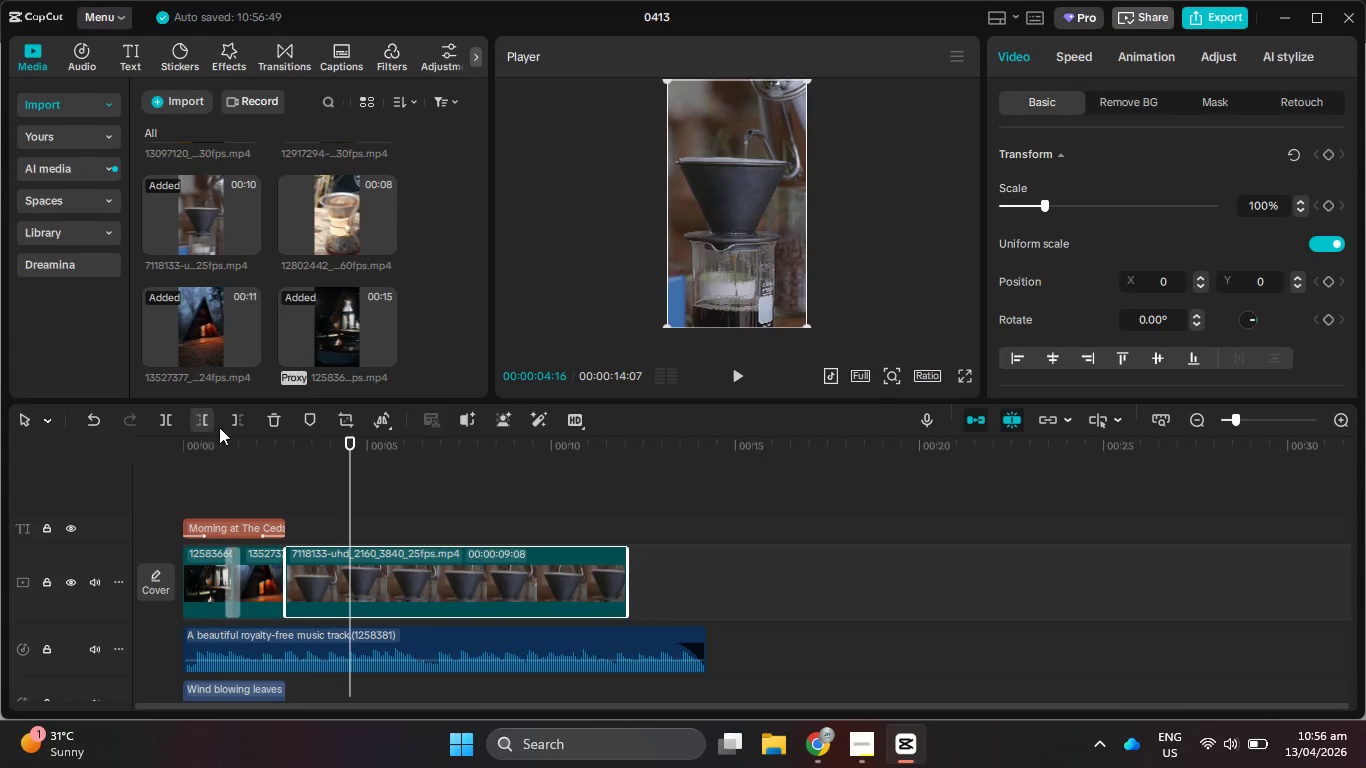 
left_click([234, 423])
 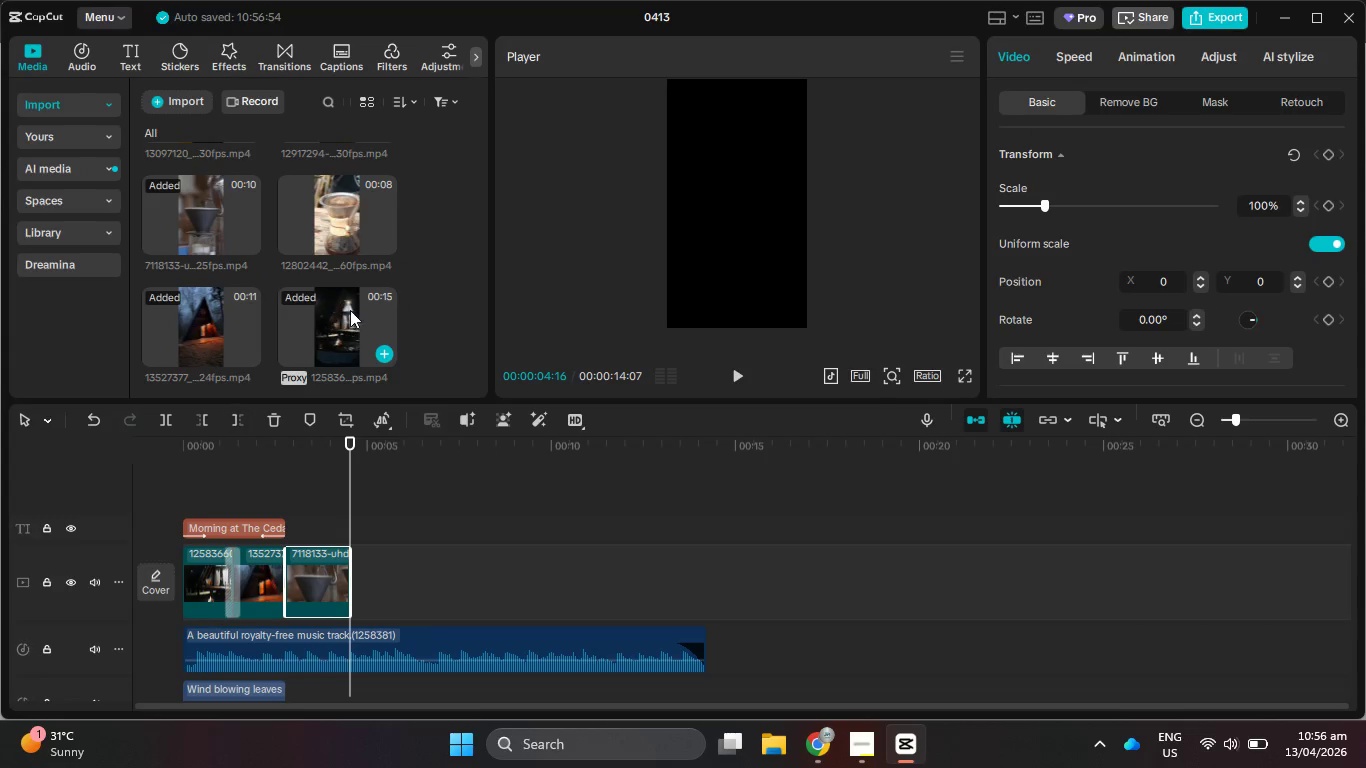 
scroll: coordinate [350, 307], scroll_direction: up, amount: 2.0
 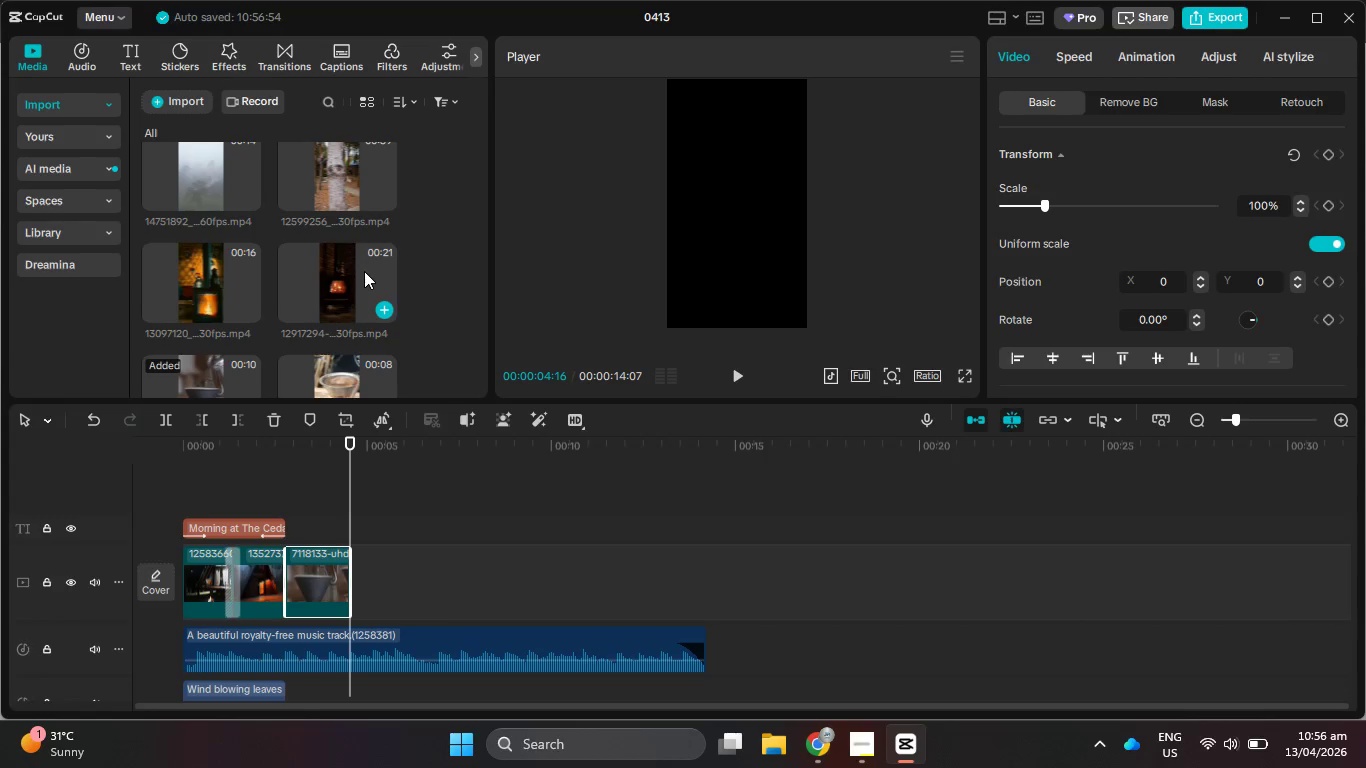 
left_click_drag(start_coordinate=[214, 288], to_coordinate=[369, 552])
 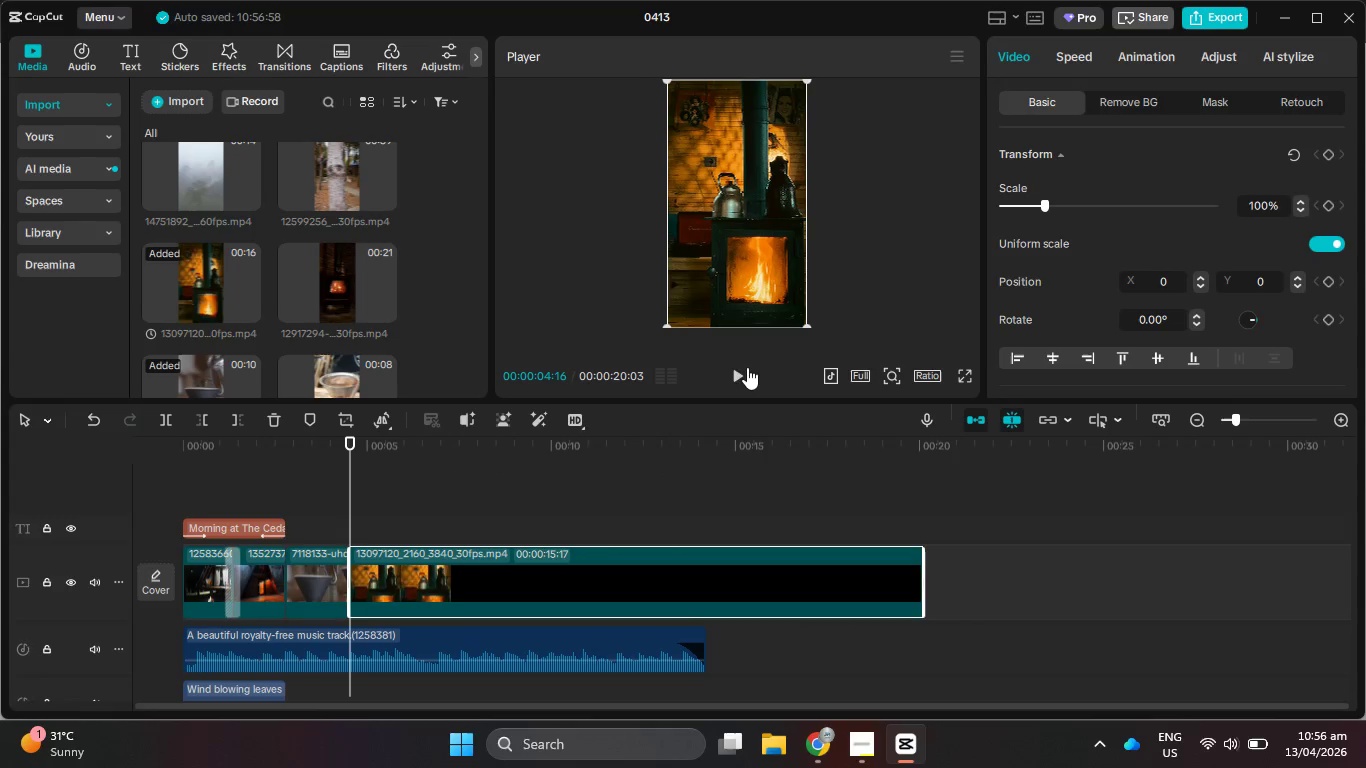 
left_click([738, 366])
 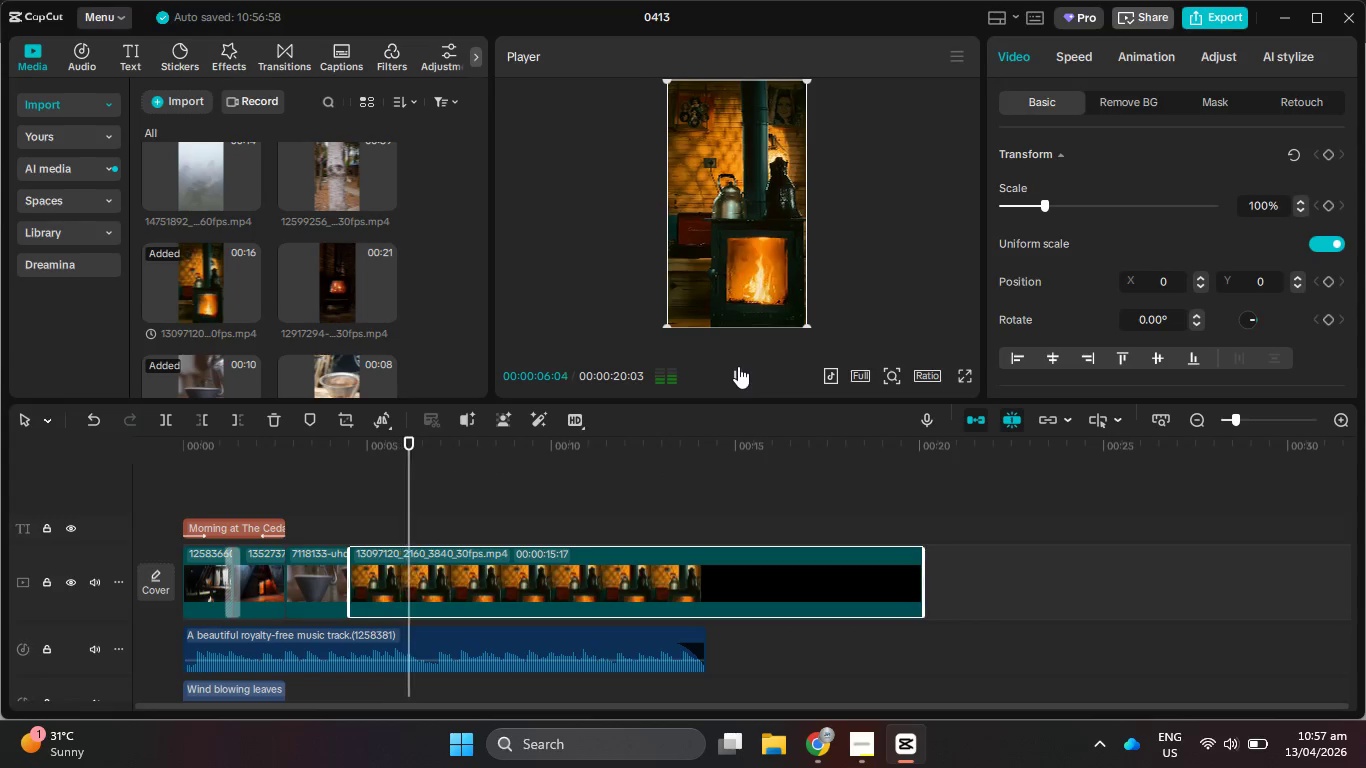 
left_click([738, 366])
 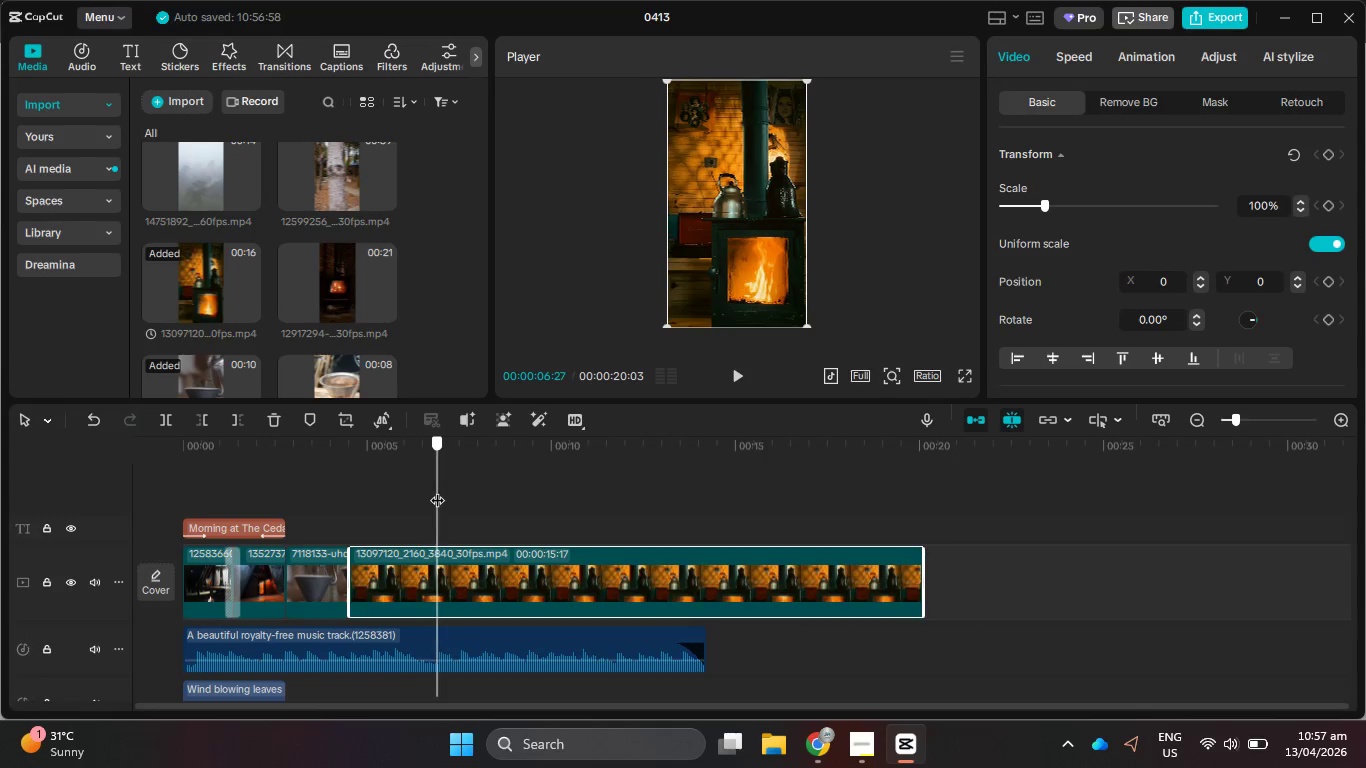 
left_click([238, 418])
 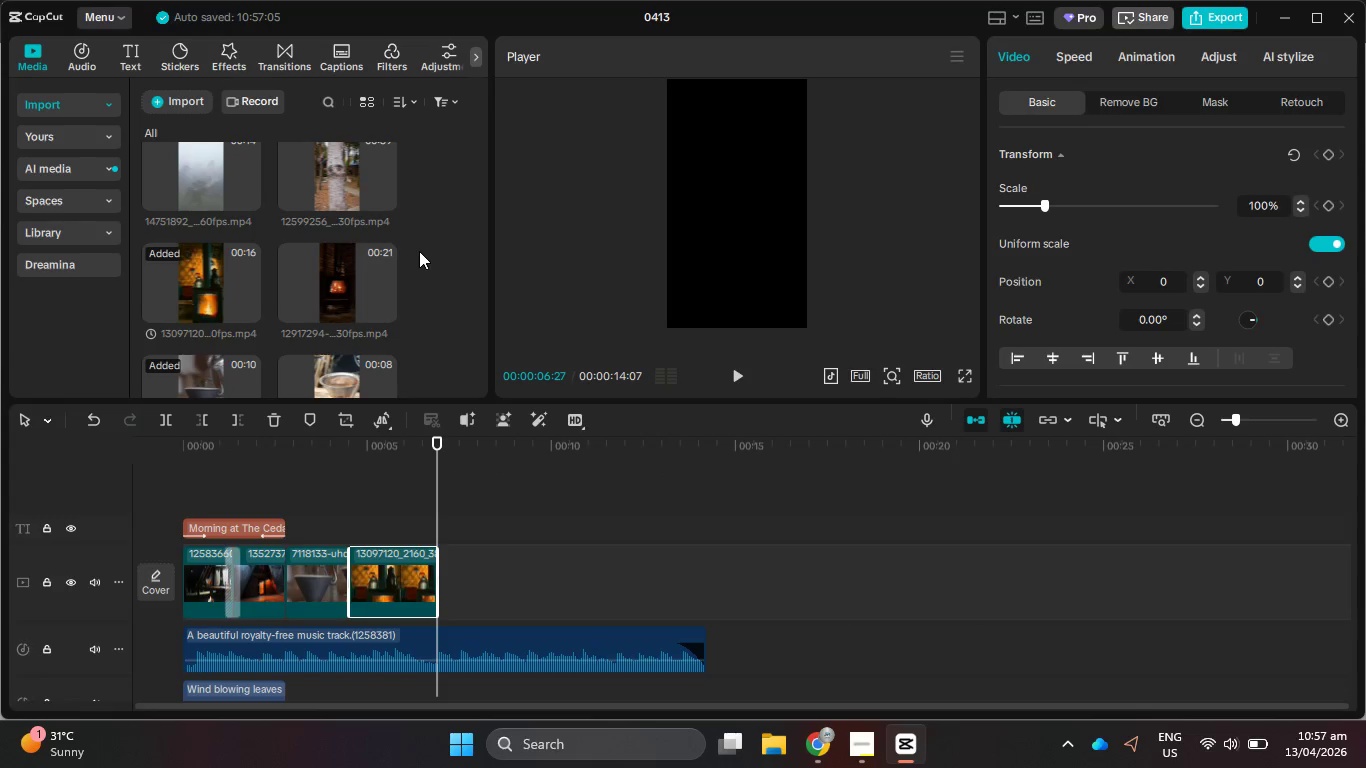 
scroll: coordinate [381, 302], scroll_direction: up, amount: 4.0
 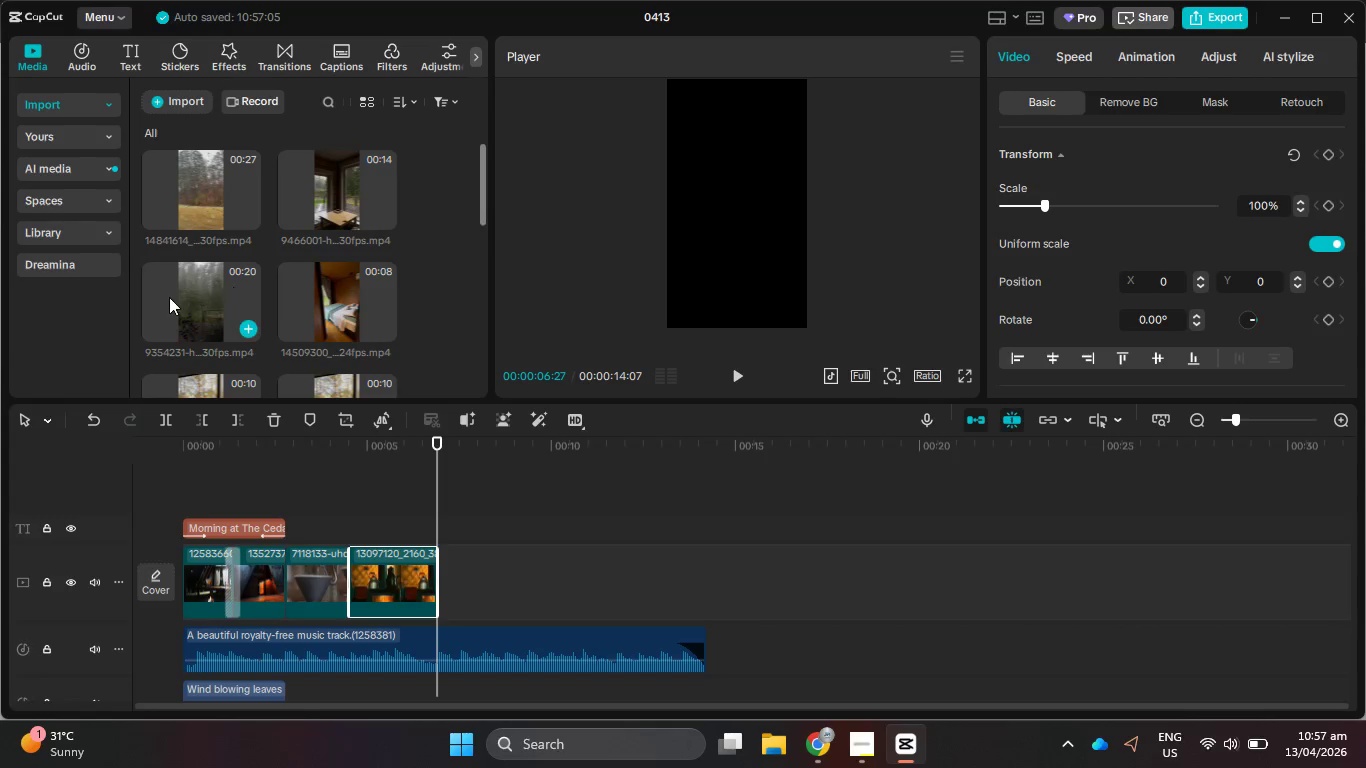 
left_click_drag(start_coordinate=[172, 297], to_coordinate=[492, 565])
 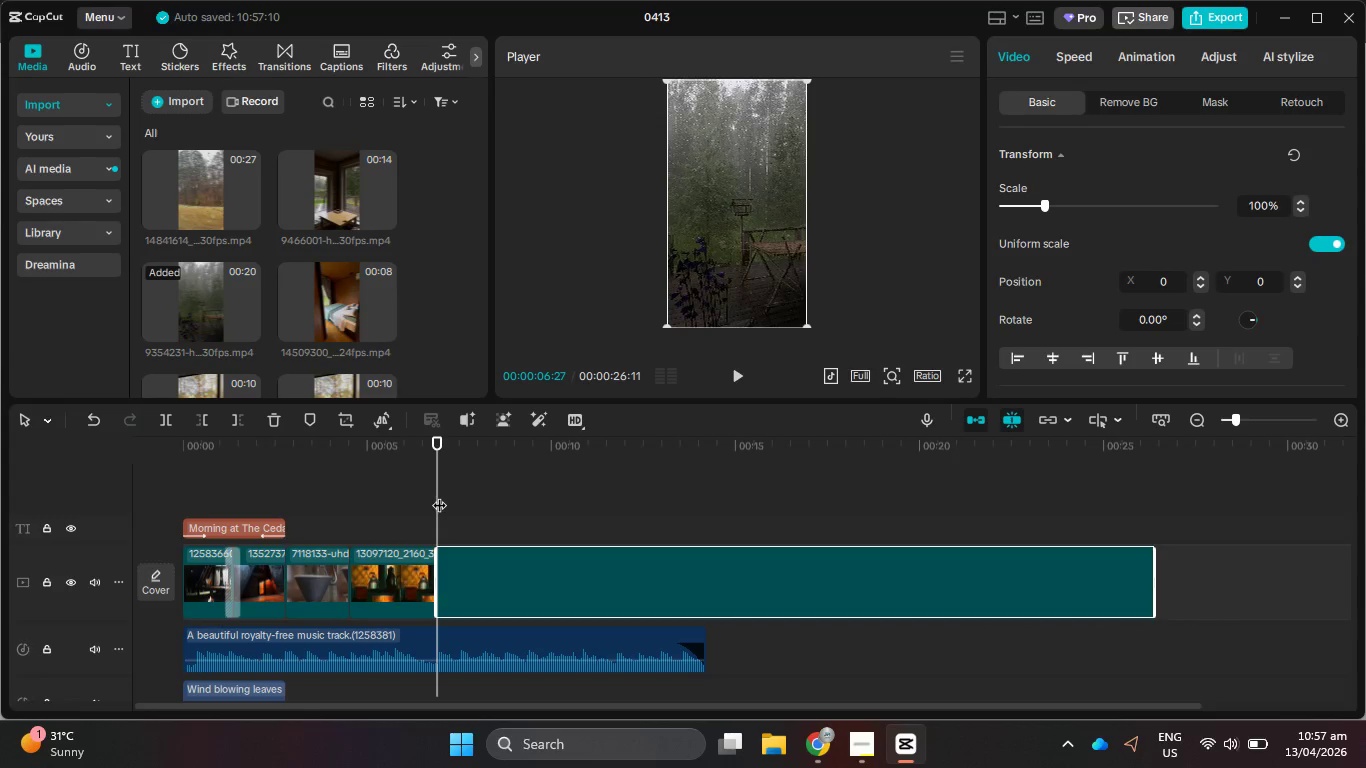 
left_click_drag(start_coordinate=[435, 495], to_coordinate=[313, 495])
 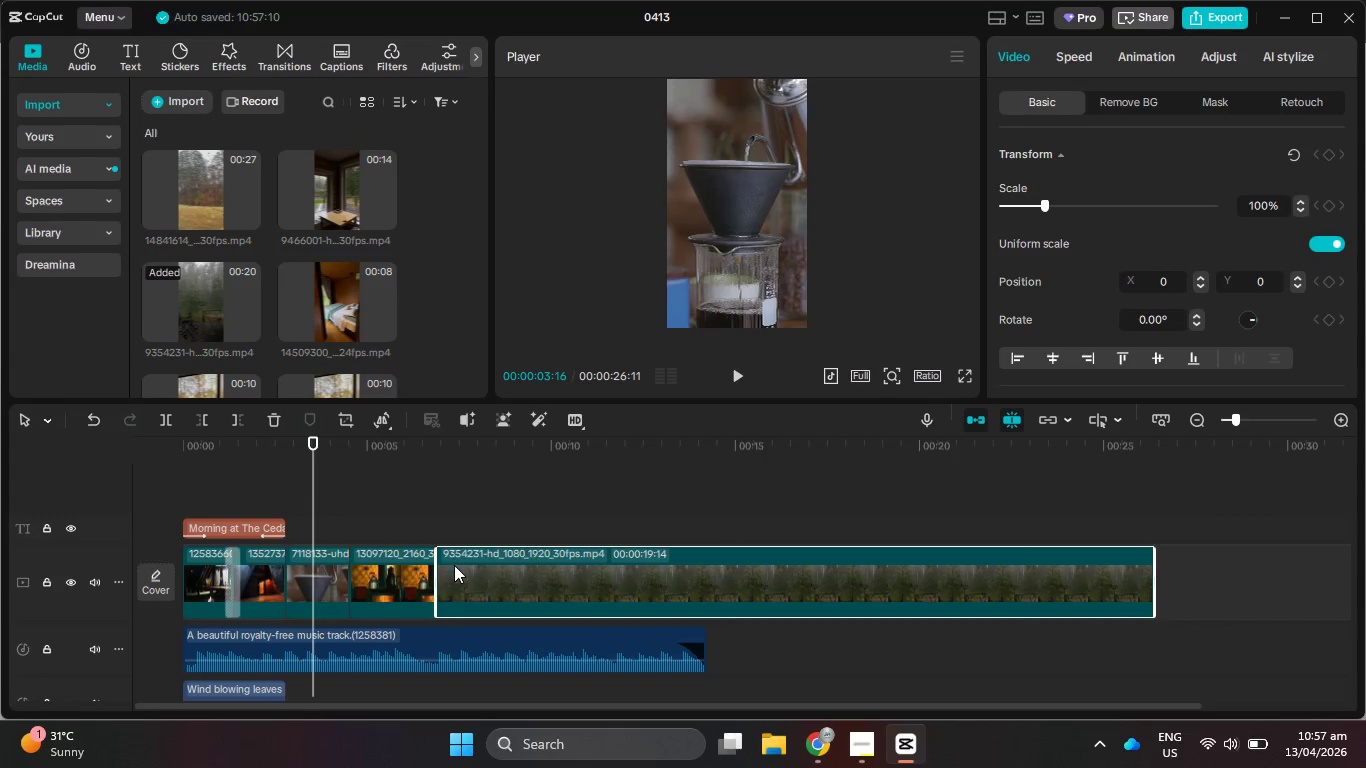 
hold_key(key=ControlLeft, duration=1.14)
scroll: coordinate [558, 514], scroll_direction: up, amount: 21.0
 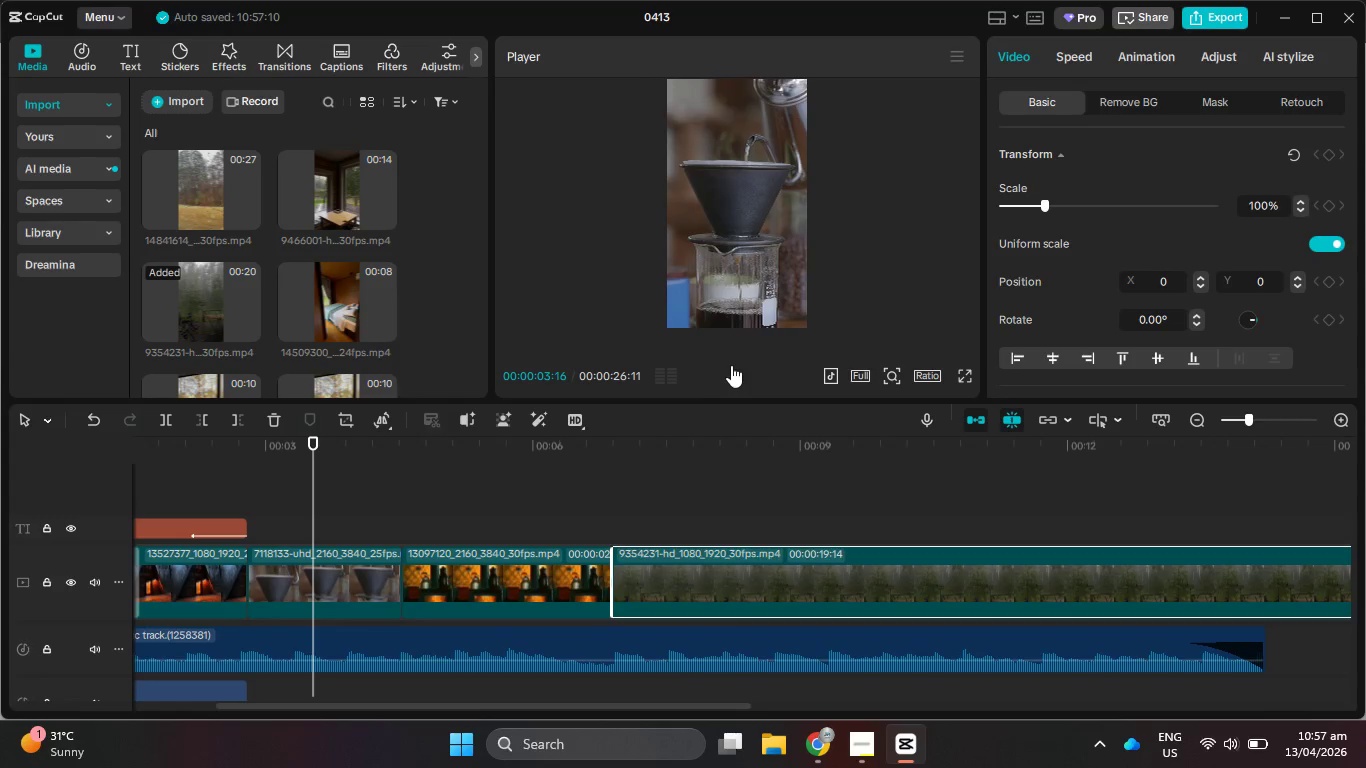 
left_click([738, 370])
 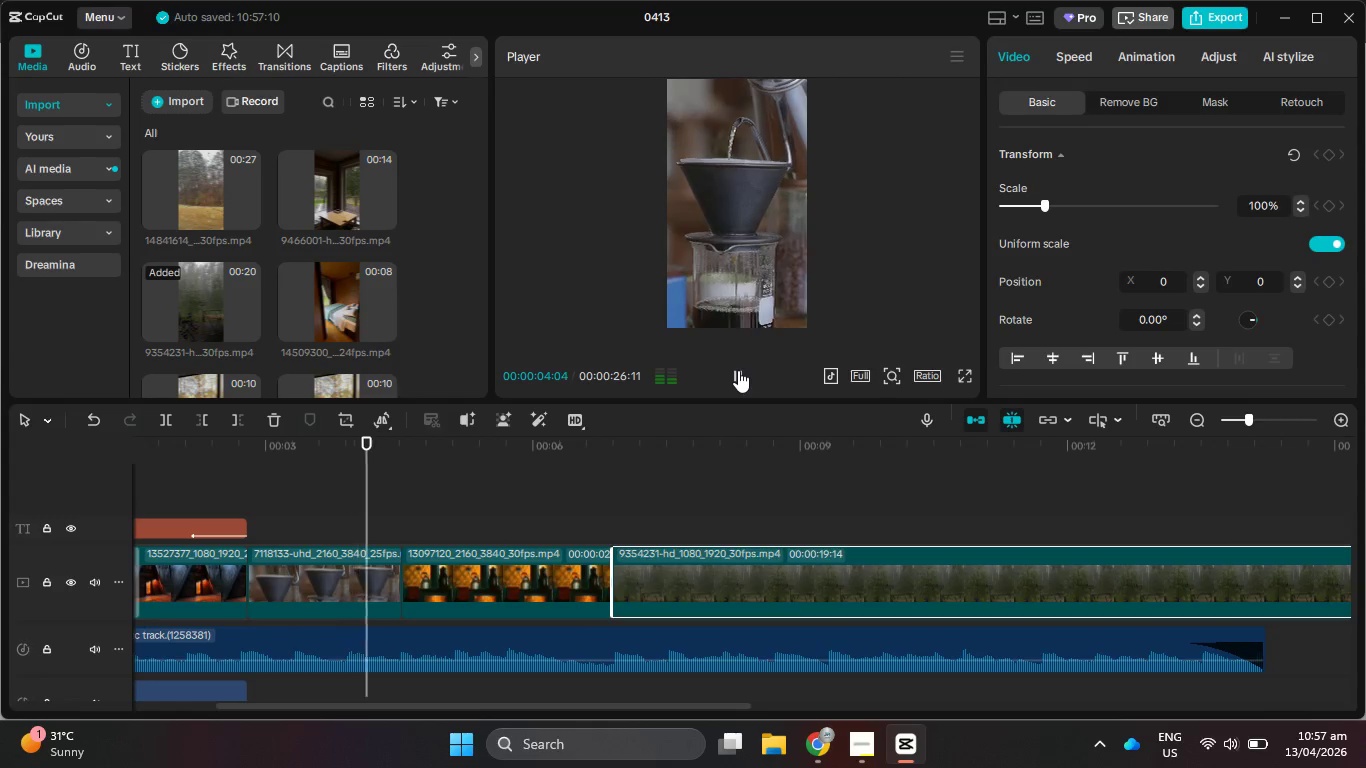 
left_click([738, 370])
 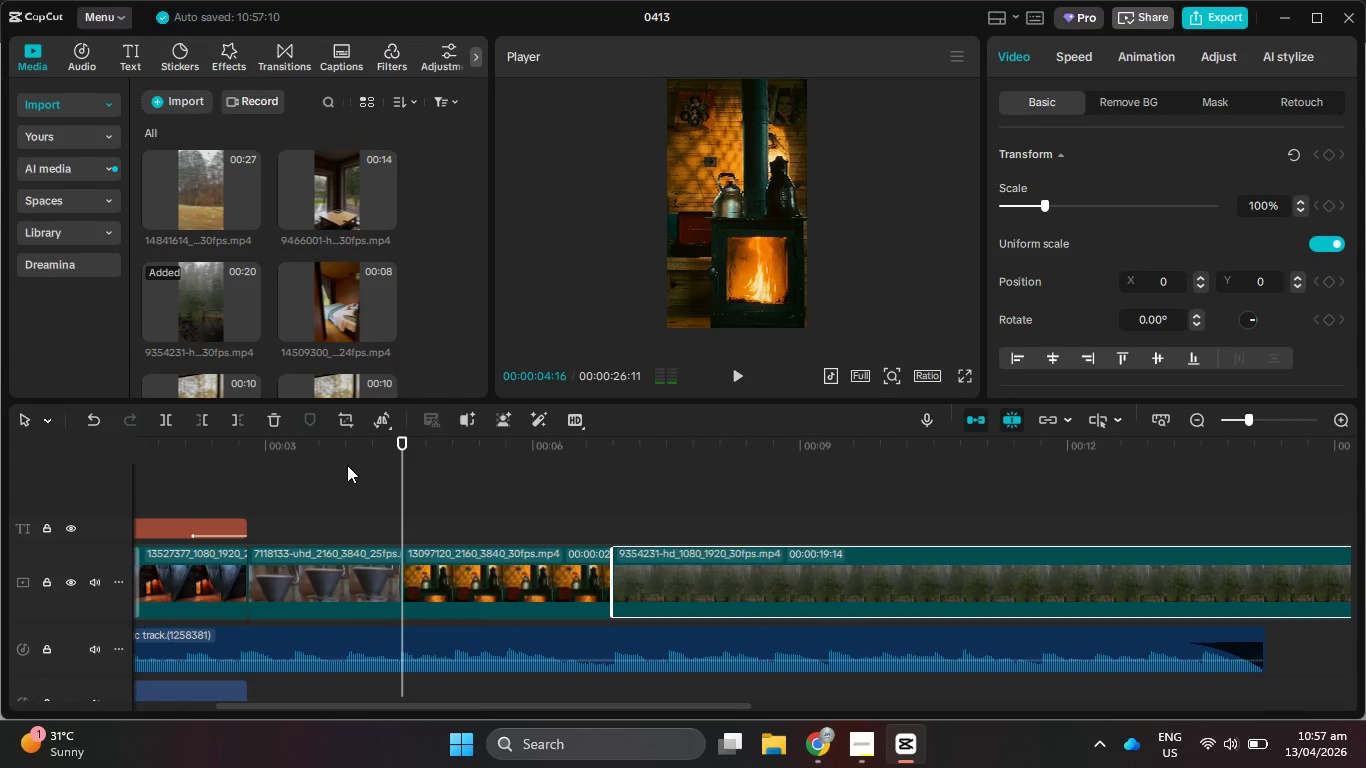 
left_click_drag(start_coordinate=[343, 450], to_coordinate=[247, 449])
 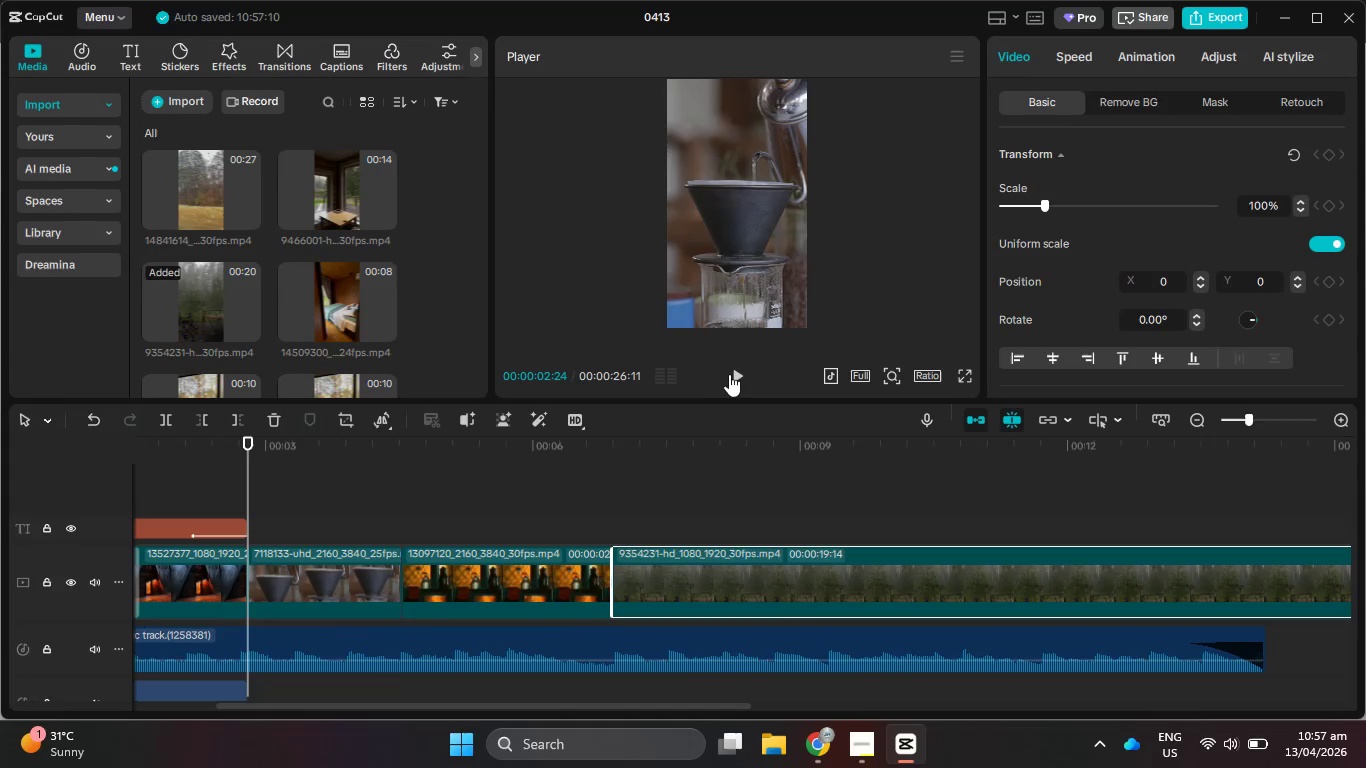 
left_click([732, 374])
 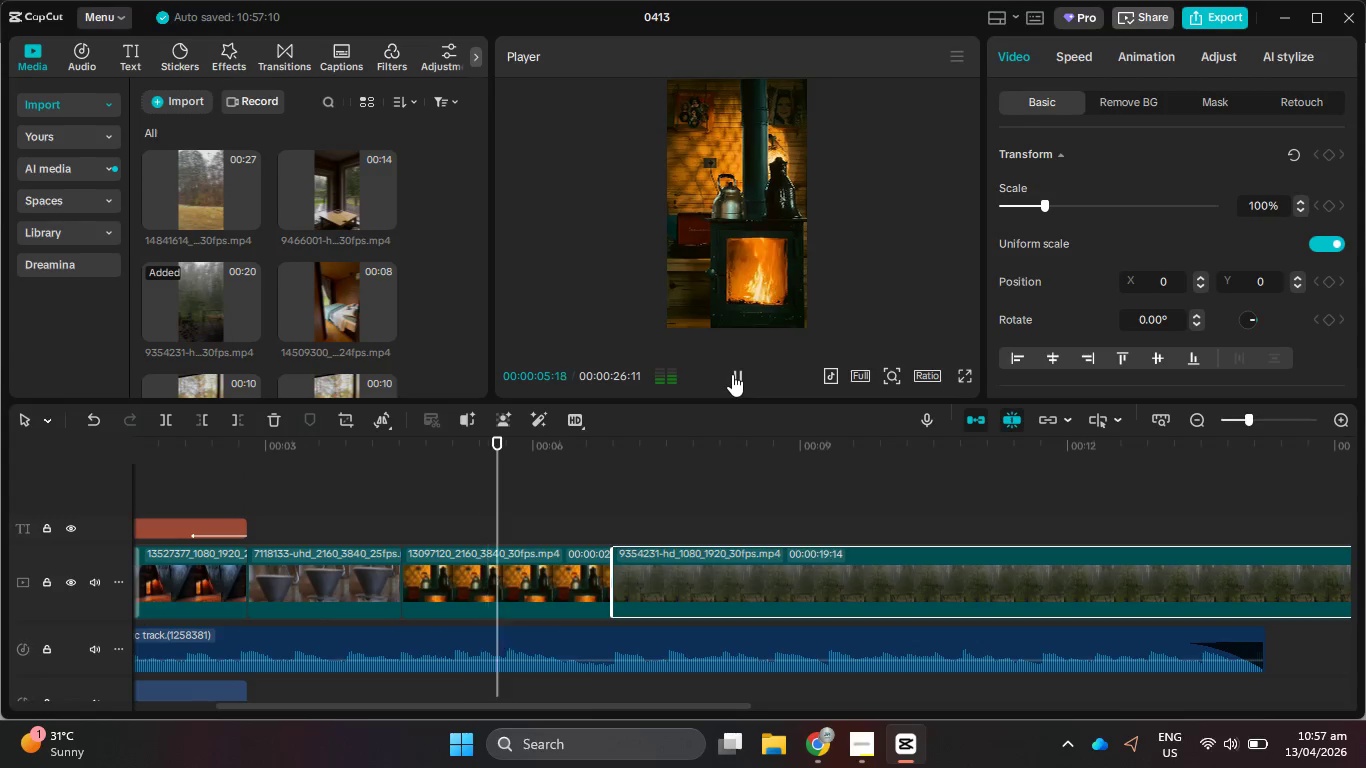 
left_click_drag(start_coordinate=[512, 507], to_coordinate=[457, 517])
 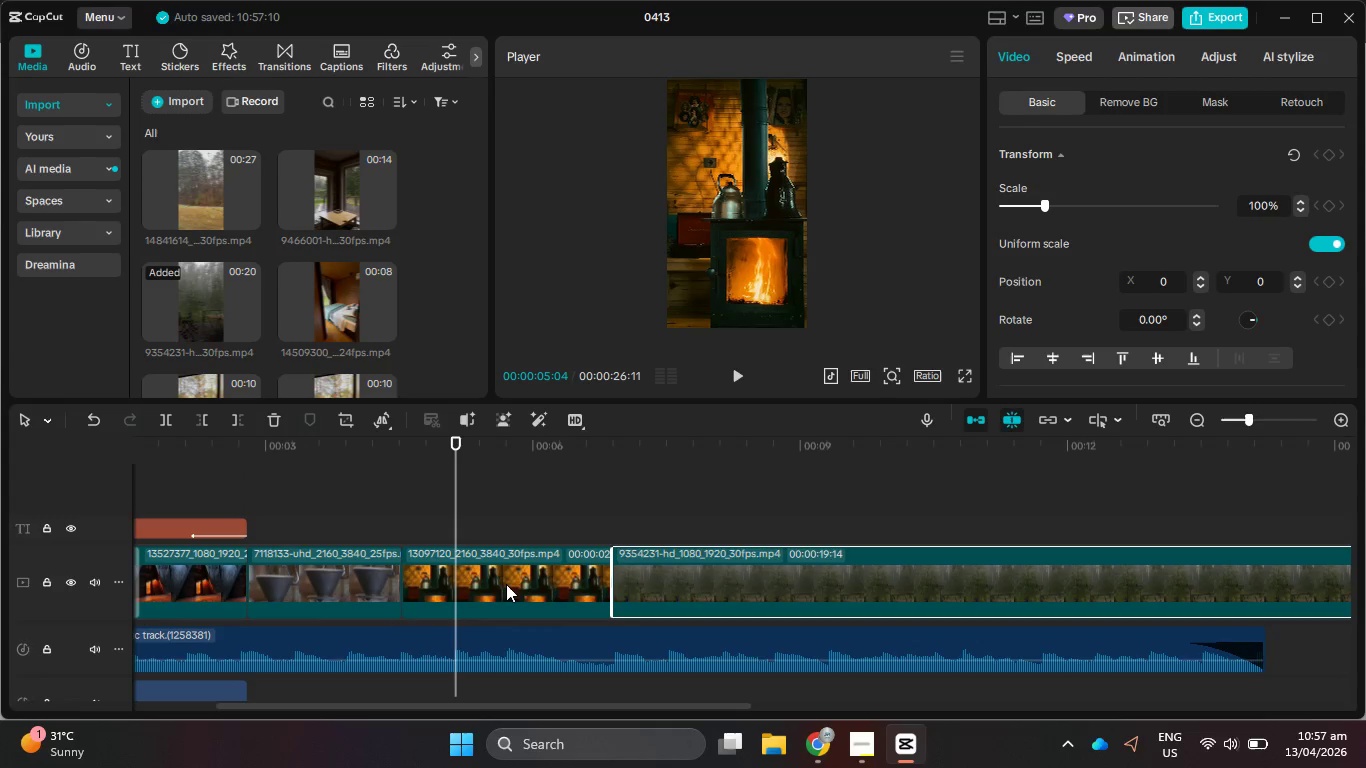 
left_click([506, 584])
 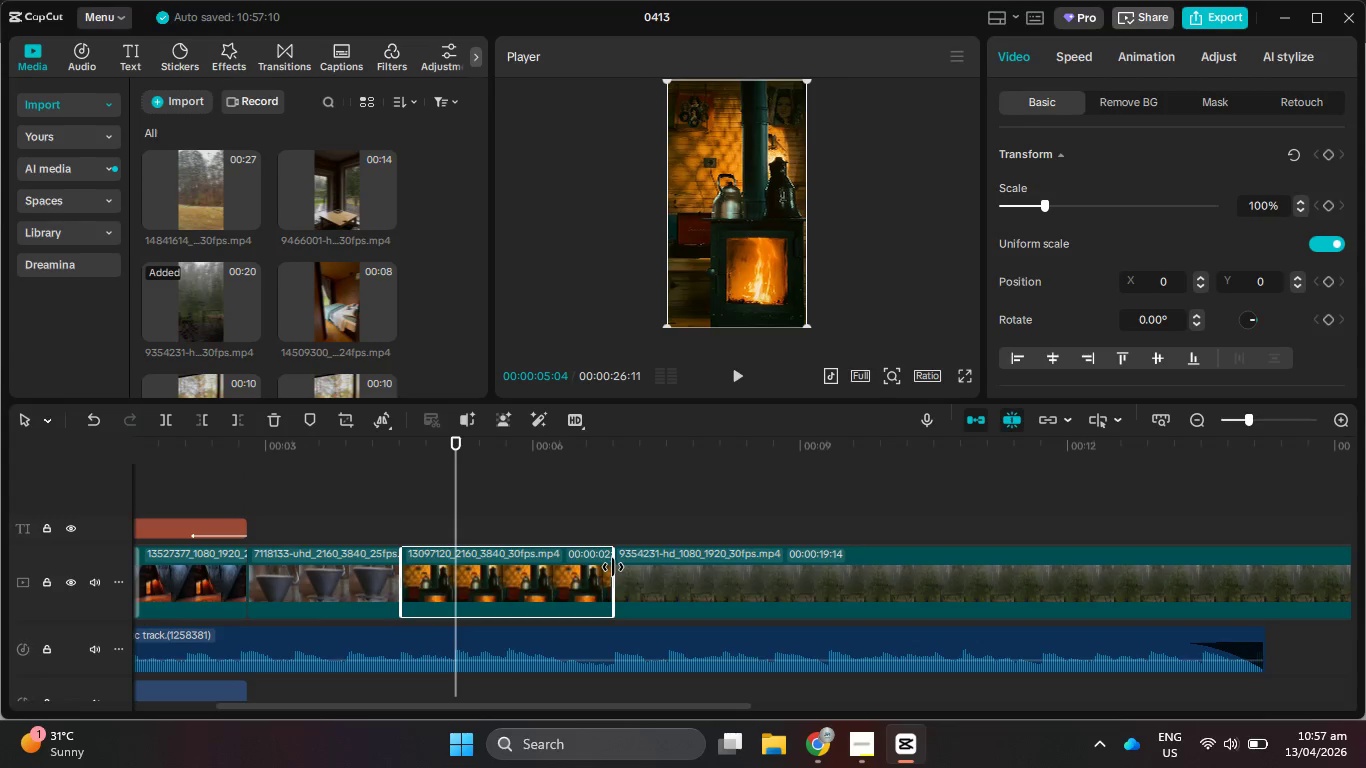 
left_click_drag(start_coordinate=[613, 567], to_coordinate=[451, 567])
 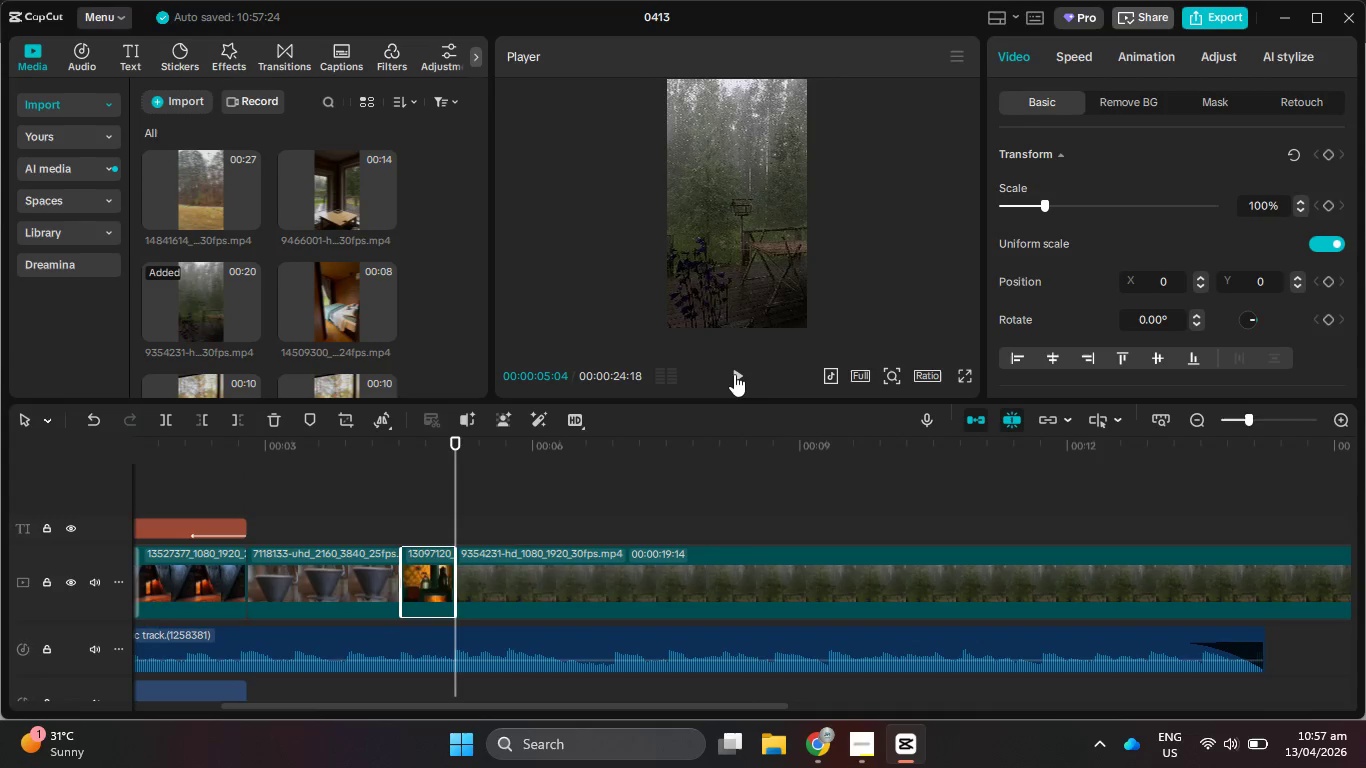 
left_click([734, 374])
 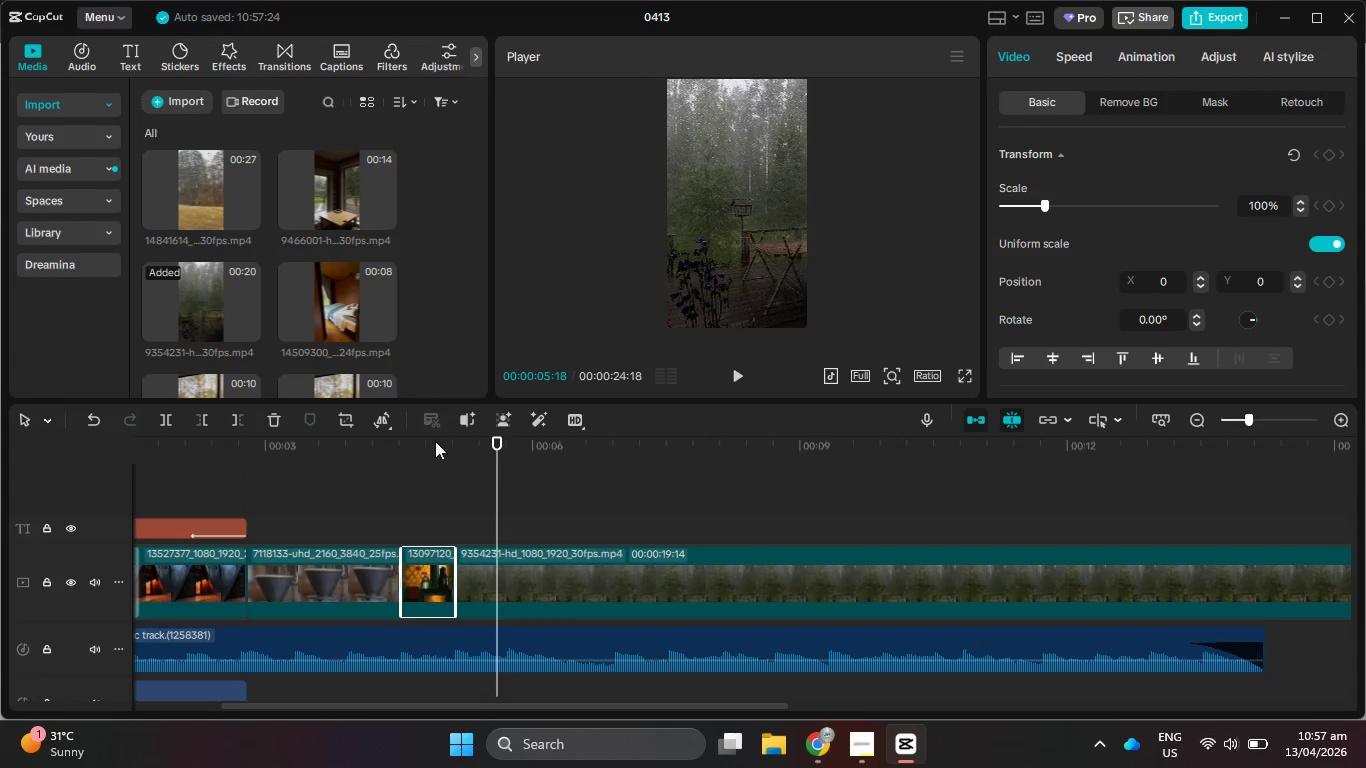 
left_click_drag(start_coordinate=[365, 302], to_coordinate=[473, 591])
 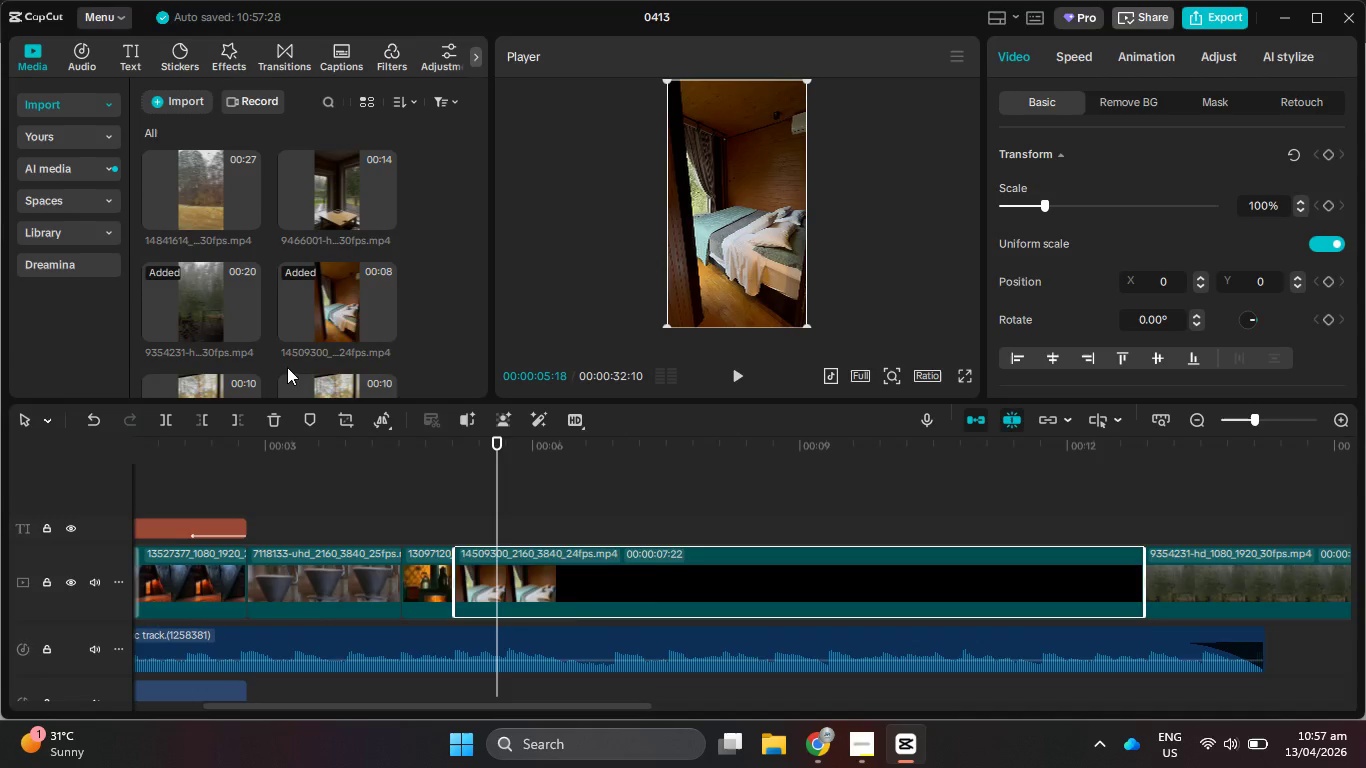 
scroll: coordinate [286, 351], scroll_direction: down, amount: 2.0
 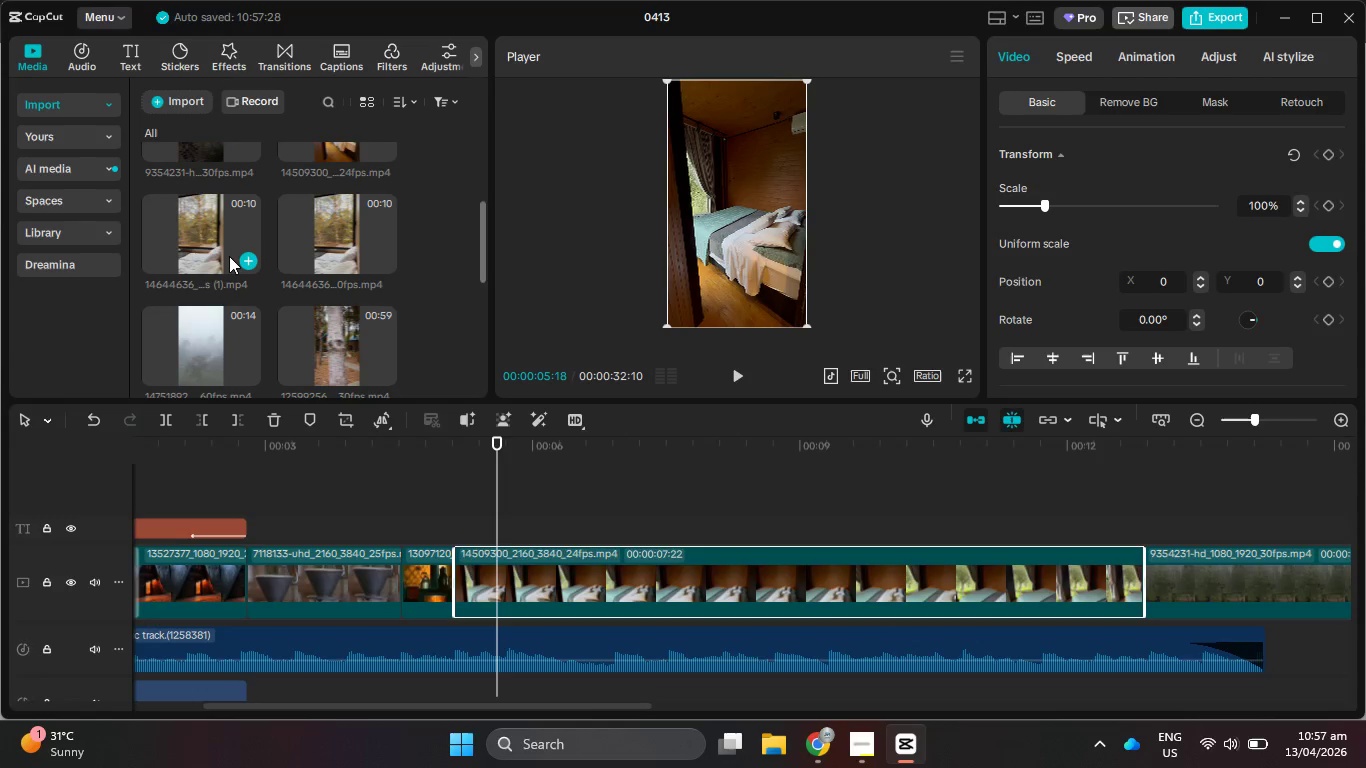 
left_click_drag(start_coordinate=[225, 254], to_coordinate=[464, 569])
 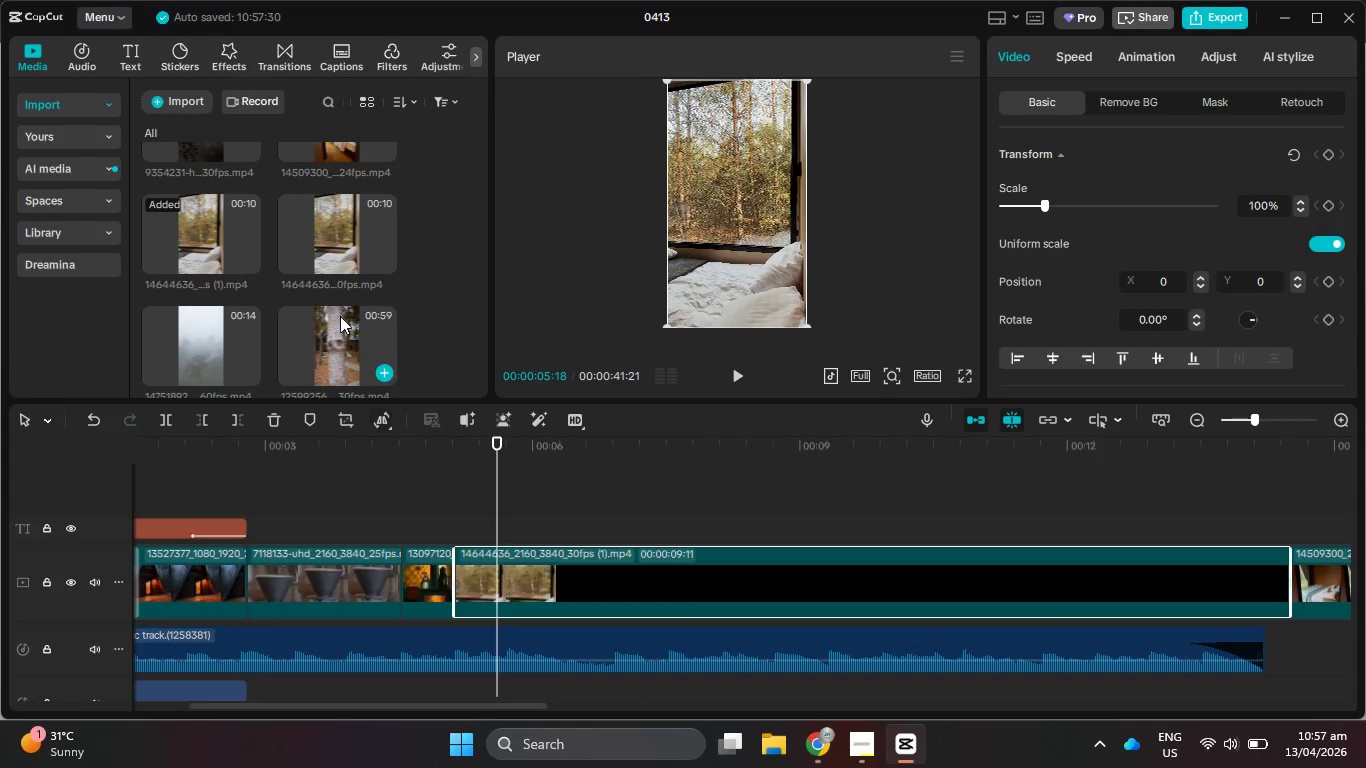 
scroll: coordinate [340, 316], scroll_direction: up, amount: 3.0
 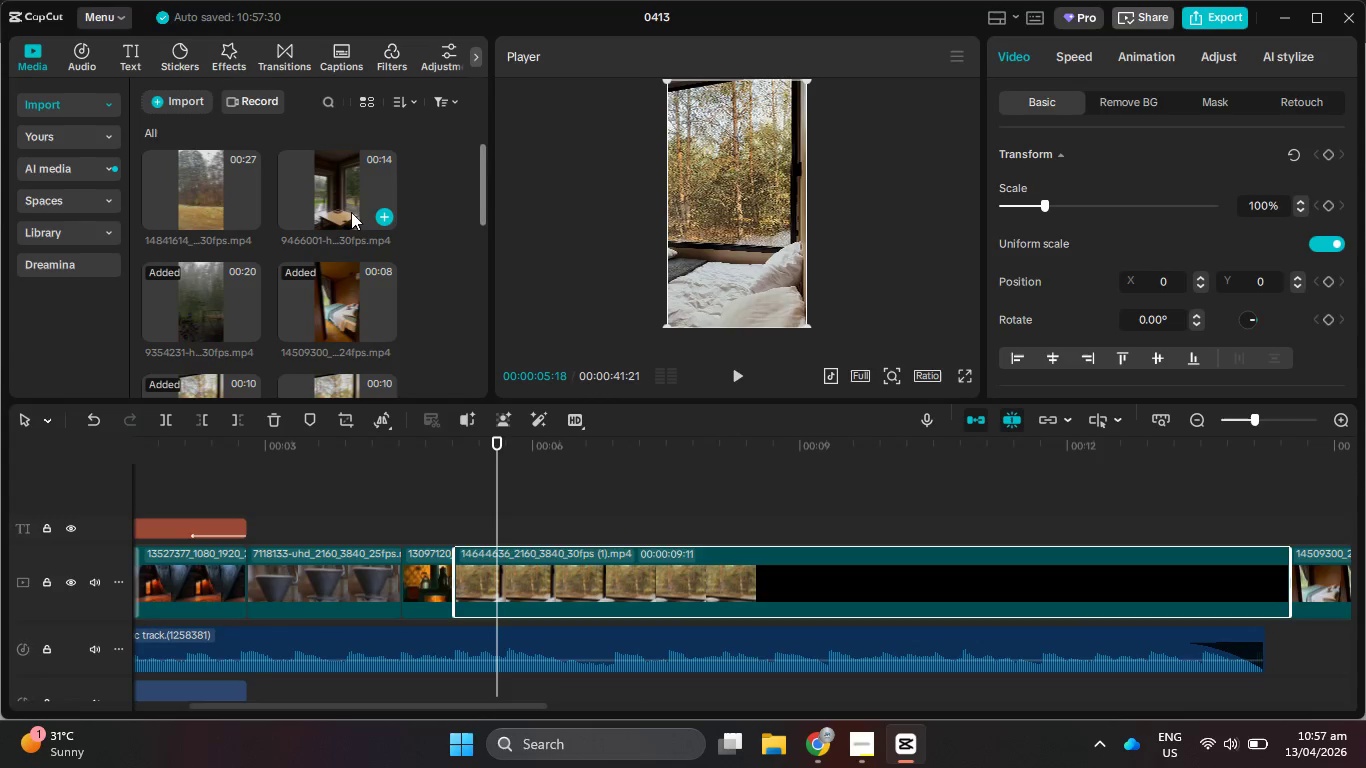 
left_click_drag(start_coordinate=[351, 206], to_coordinate=[596, 511])
 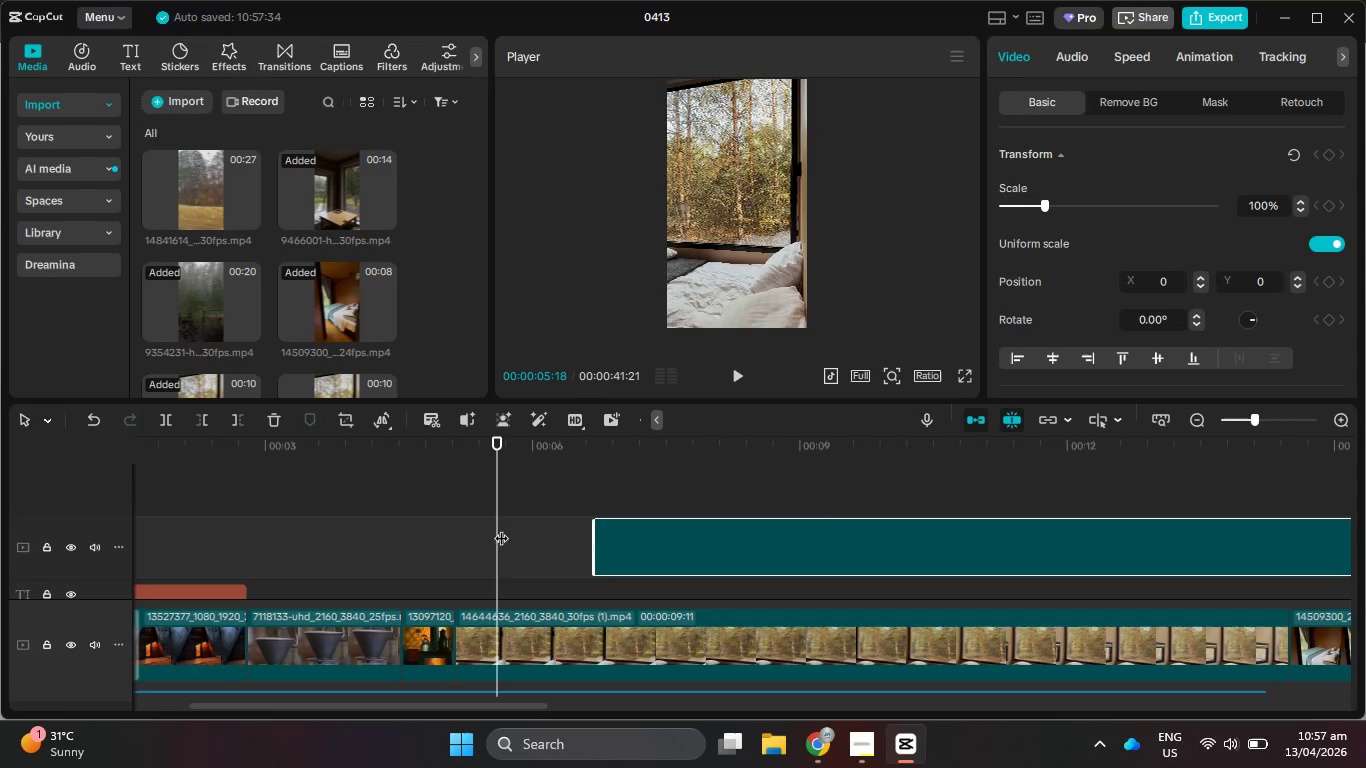 
left_click_drag(start_coordinate=[502, 529], to_coordinate=[453, 529])
 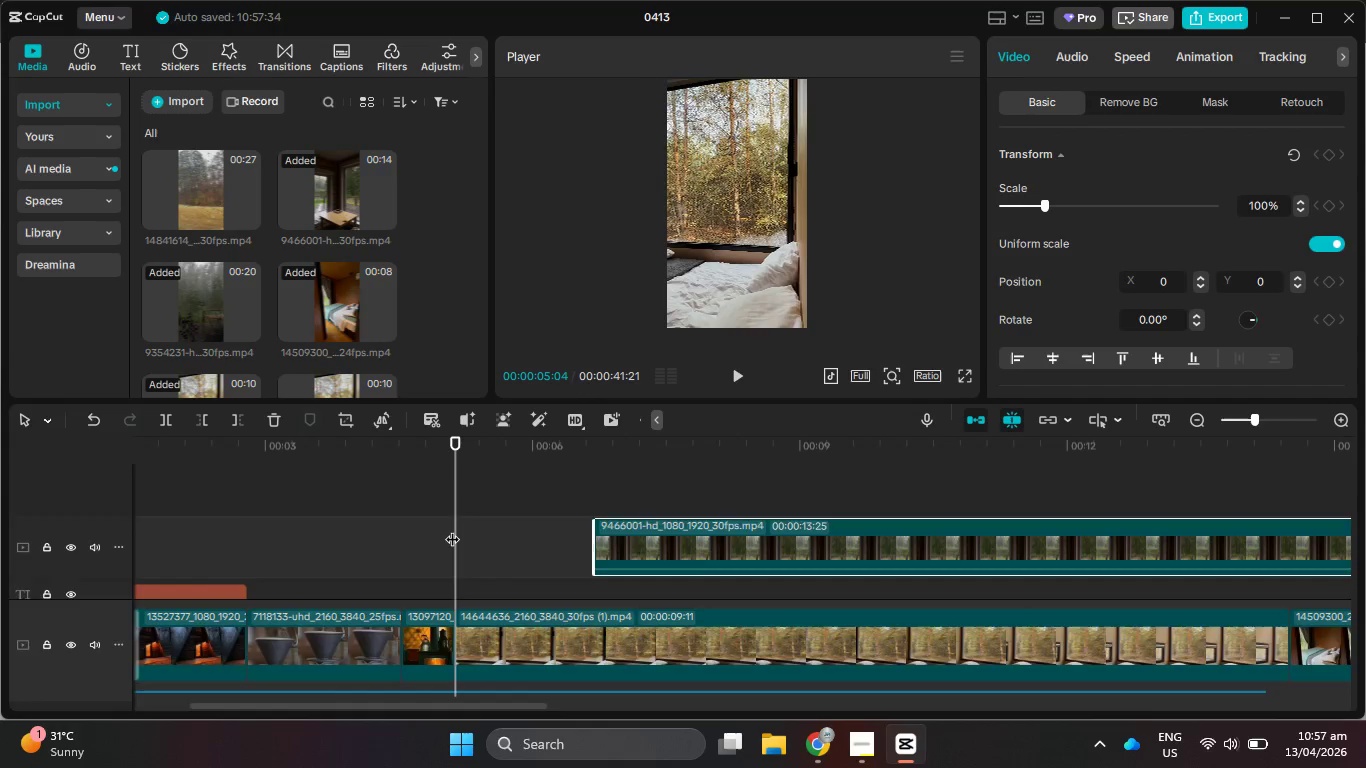 
scroll: coordinate [453, 527], scroll_direction: down, amount: 5.0
 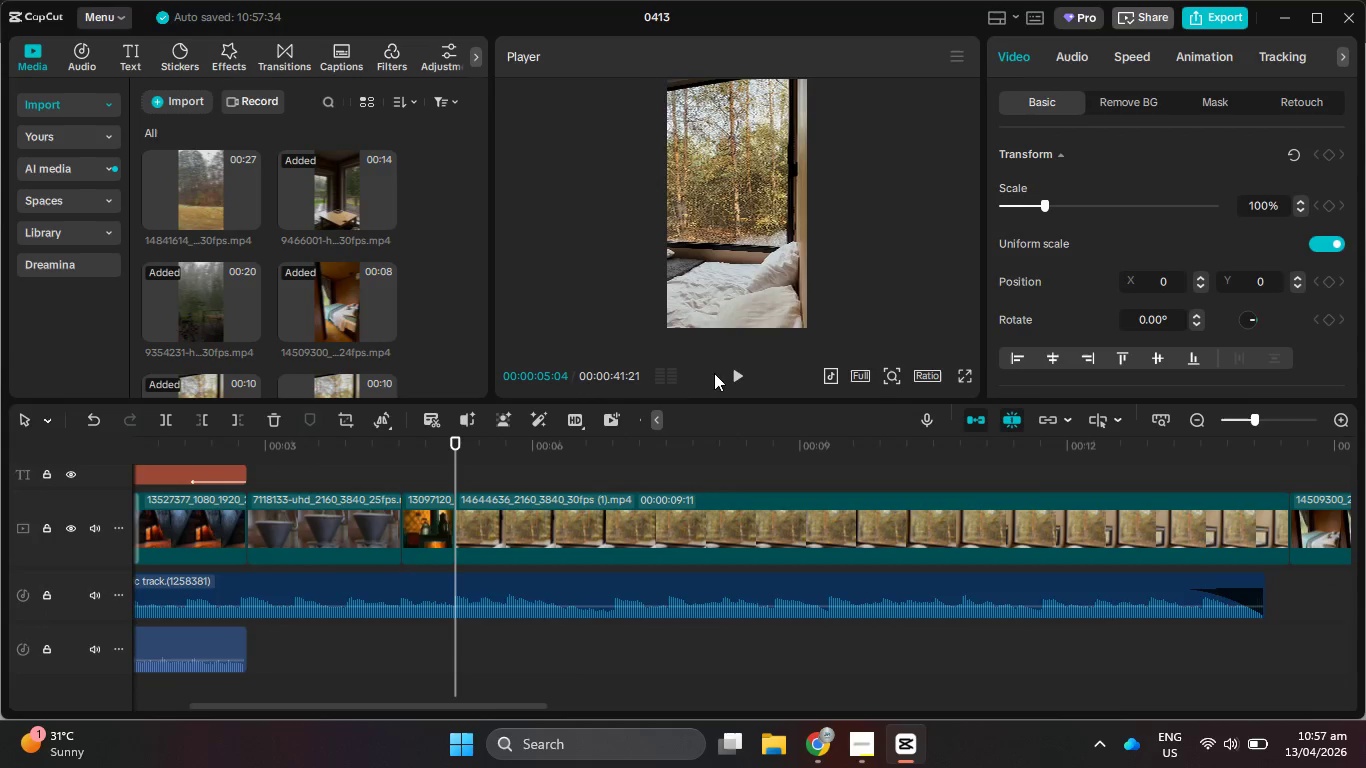 
left_click([736, 376])
 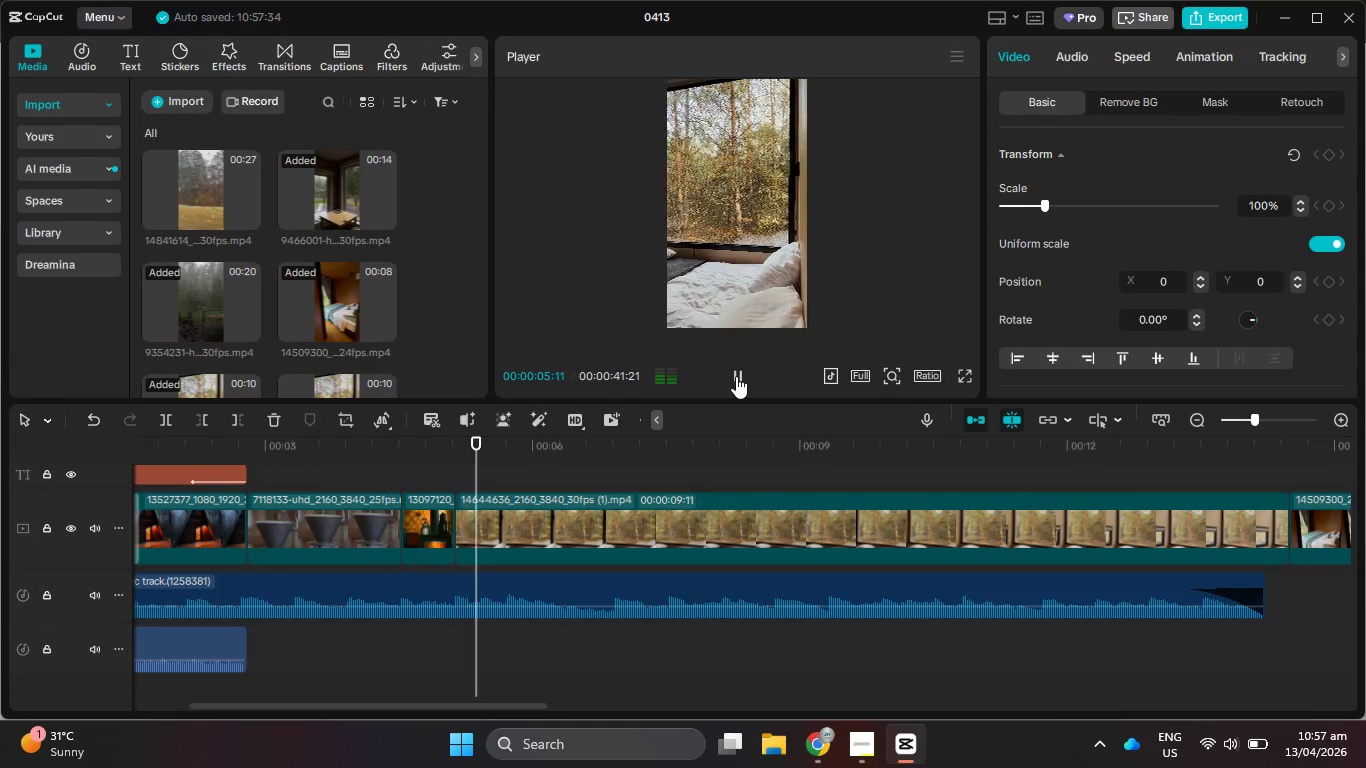 
left_click([736, 376])
 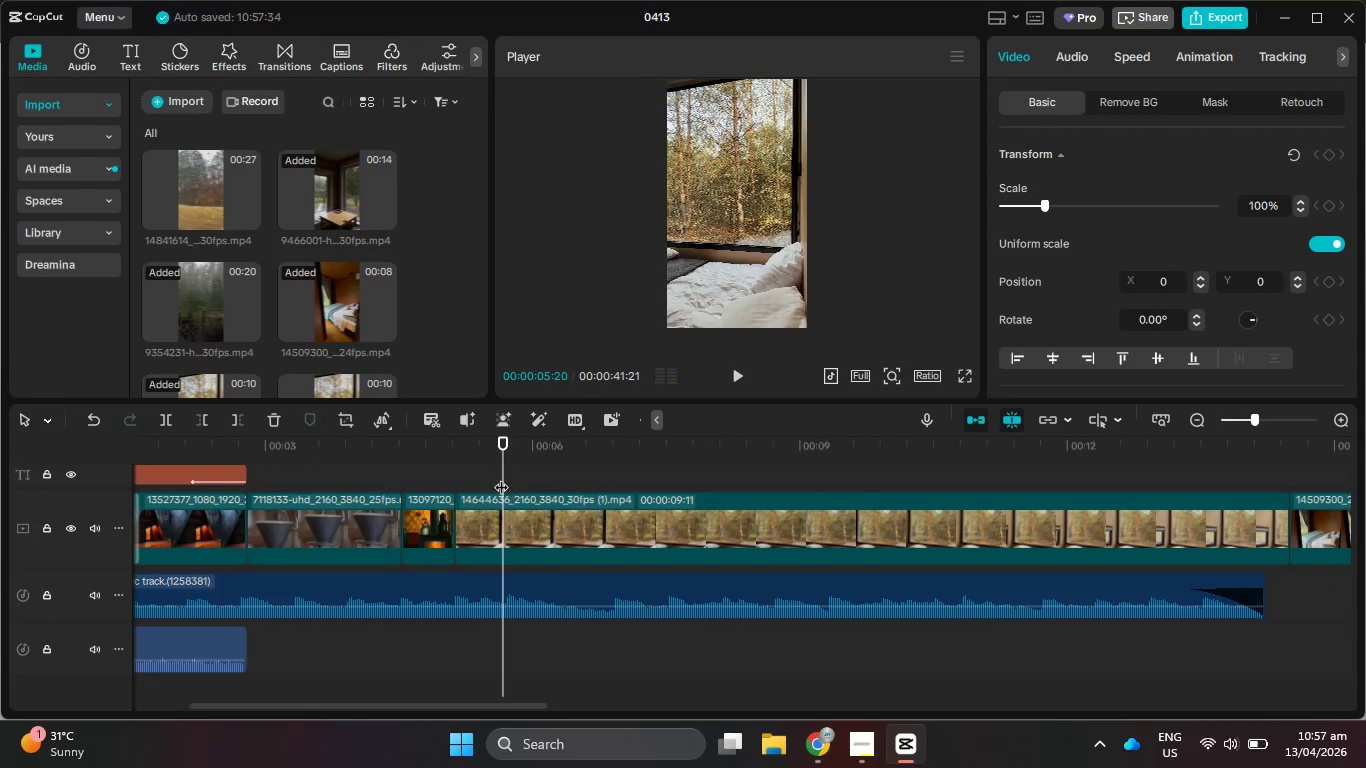 
left_click_drag(start_coordinate=[501, 475], to_coordinate=[482, 474])
 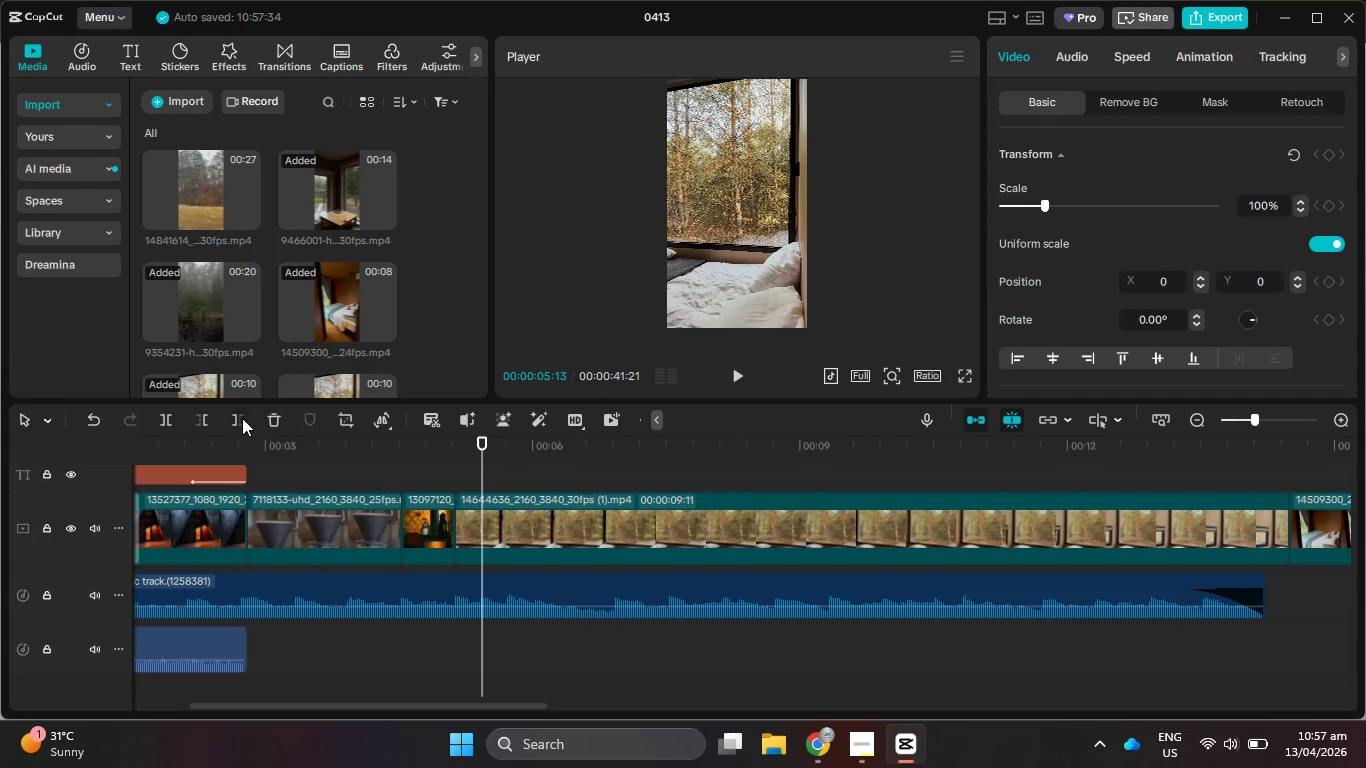 
left_click([234, 418])
 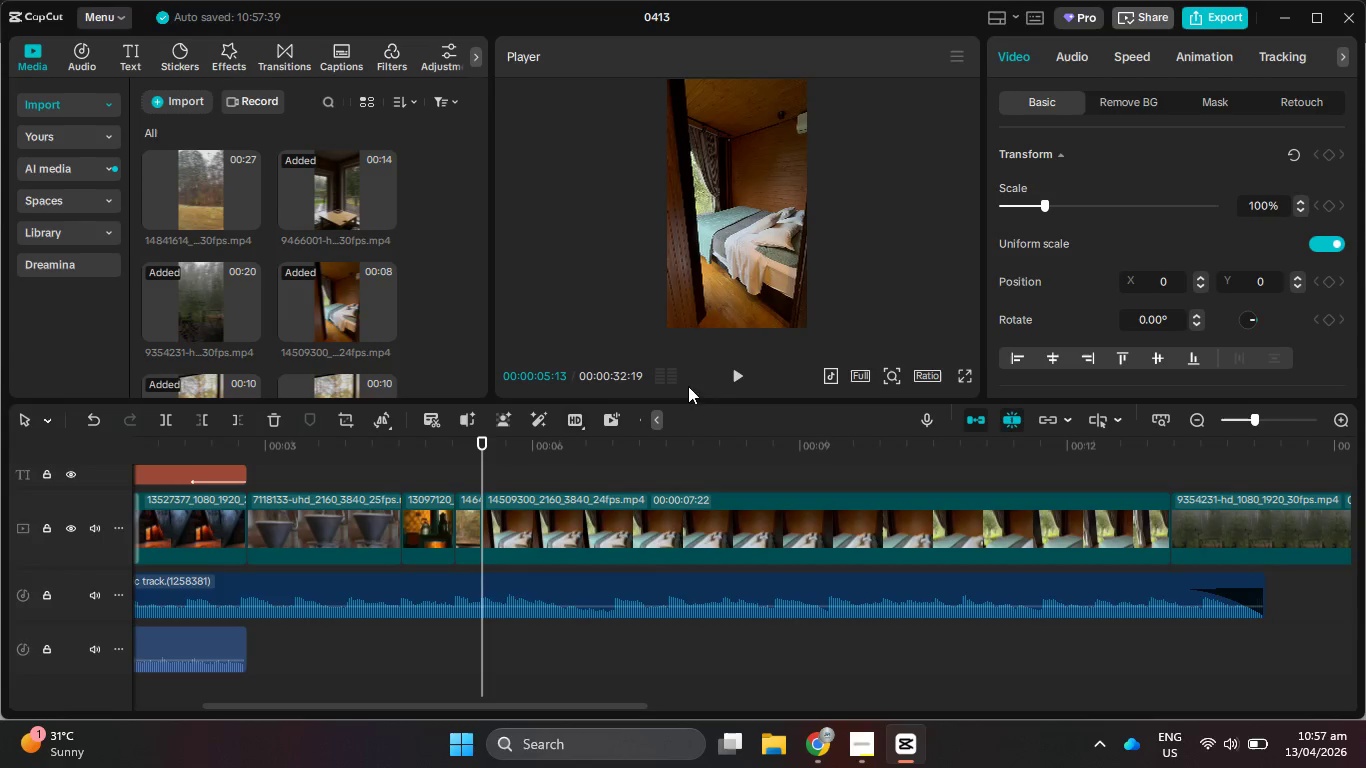 
left_click([735, 372])
 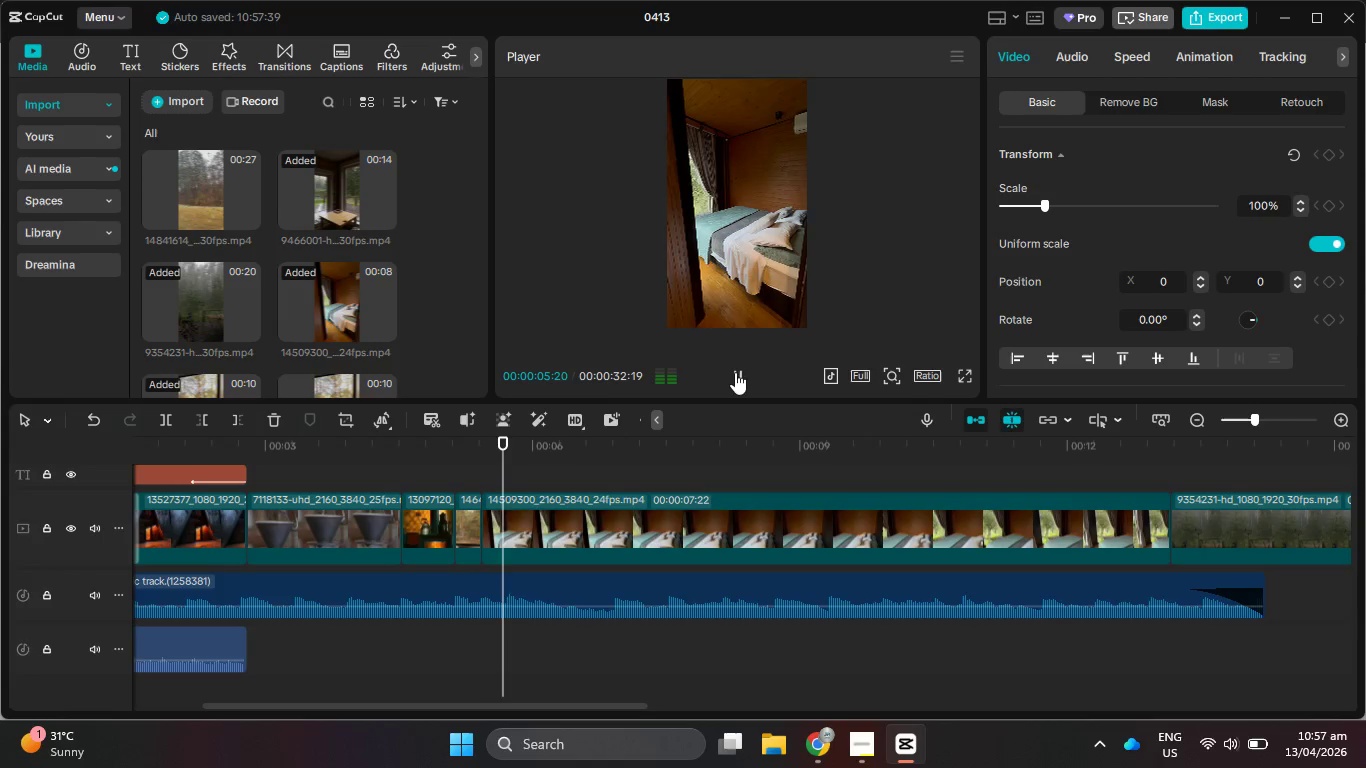 
left_click_drag(start_coordinate=[735, 372], to_coordinate=[733, 378])
 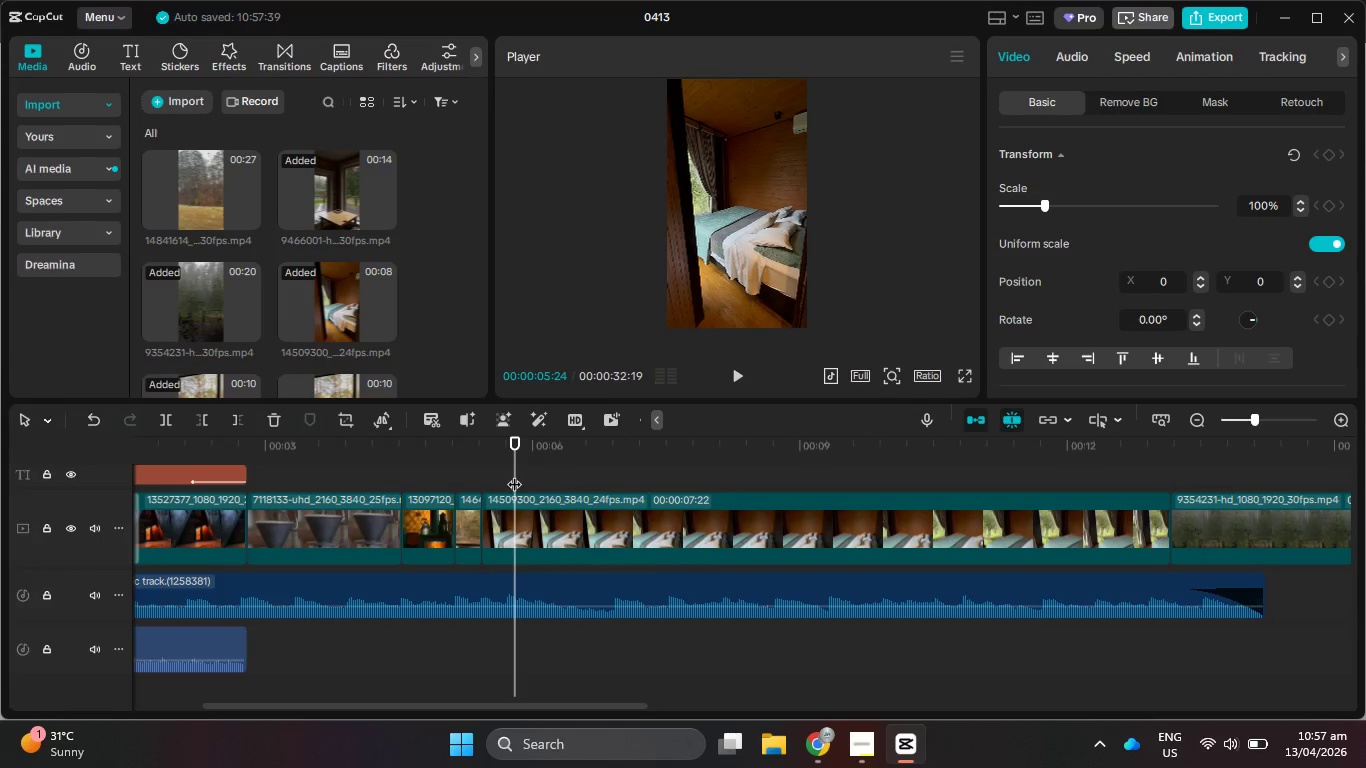 
left_click_drag(start_coordinate=[514, 474], to_coordinate=[505, 473])
 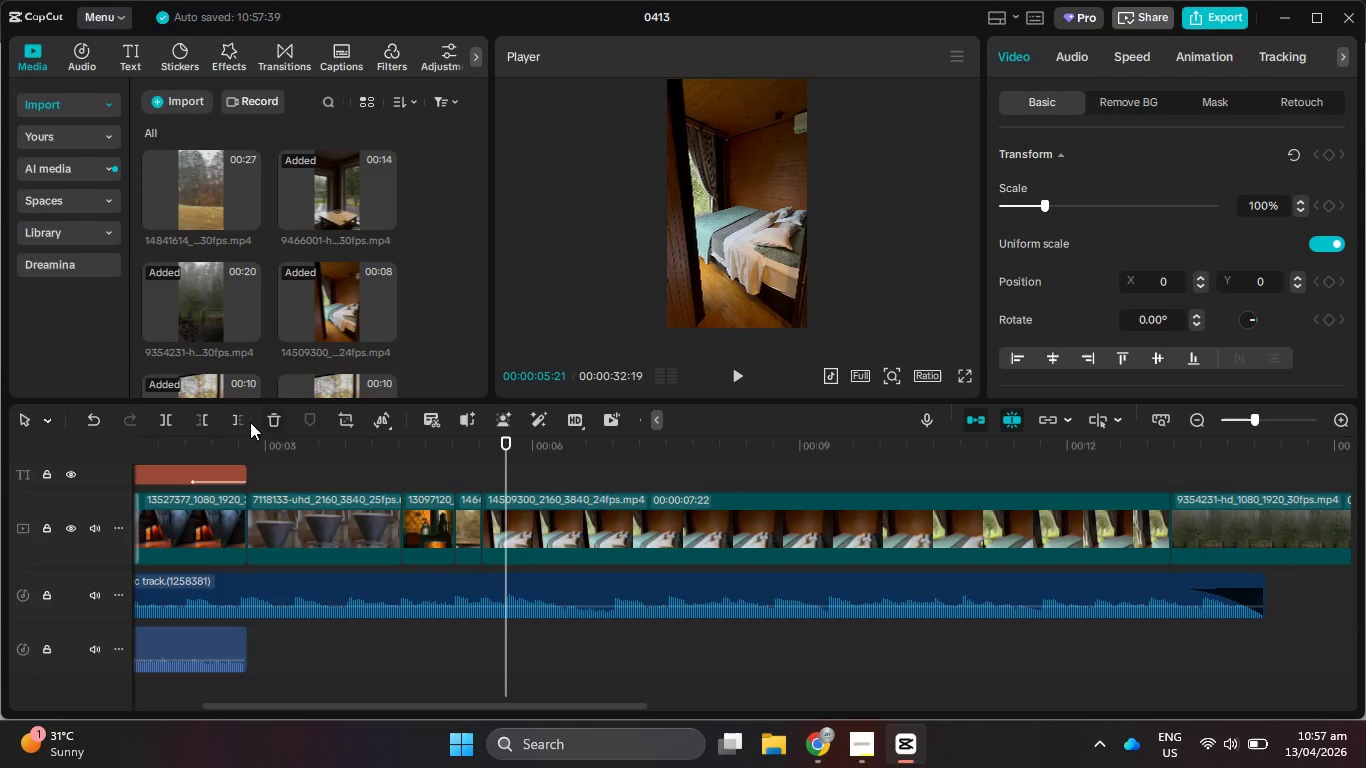 
left_click([245, 420])
 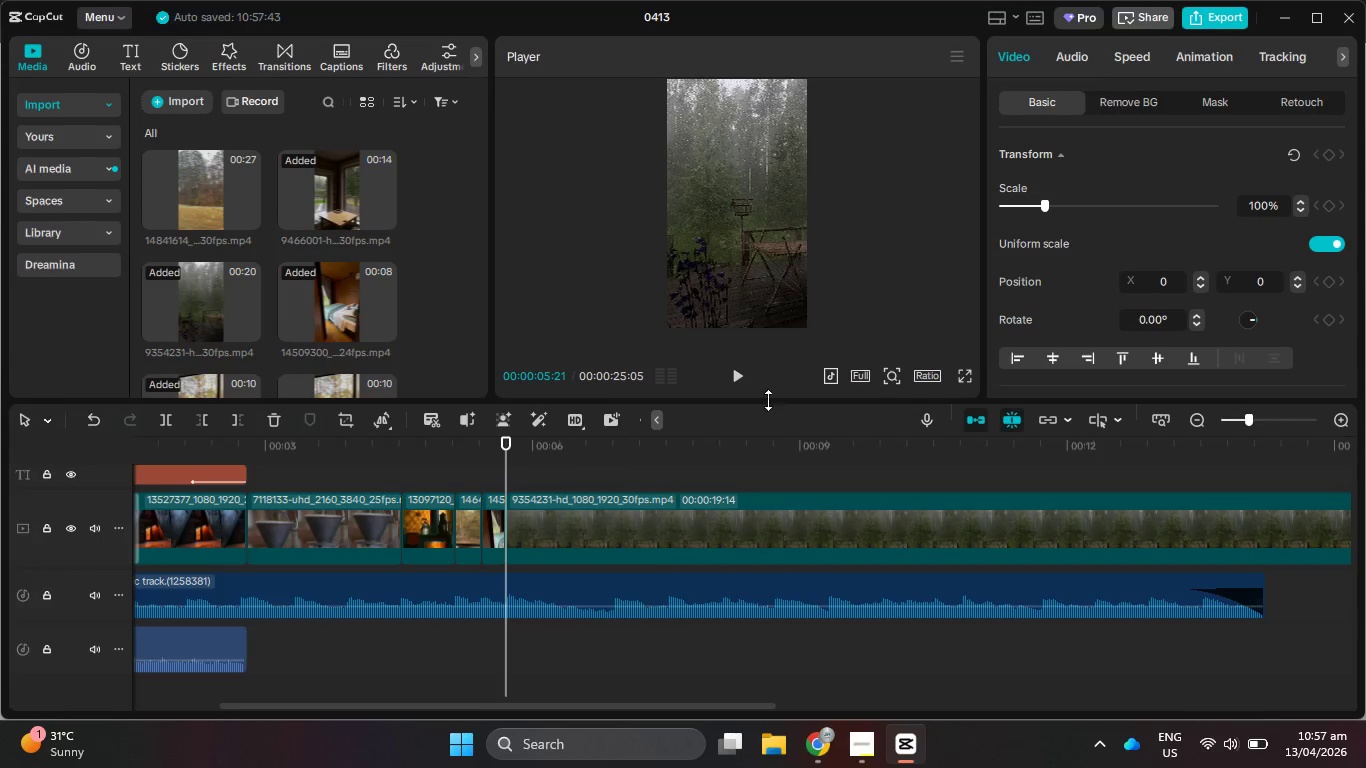 
left_click_drag(start_coordinate=[703, 489], to_coordinate=[536, 611])
 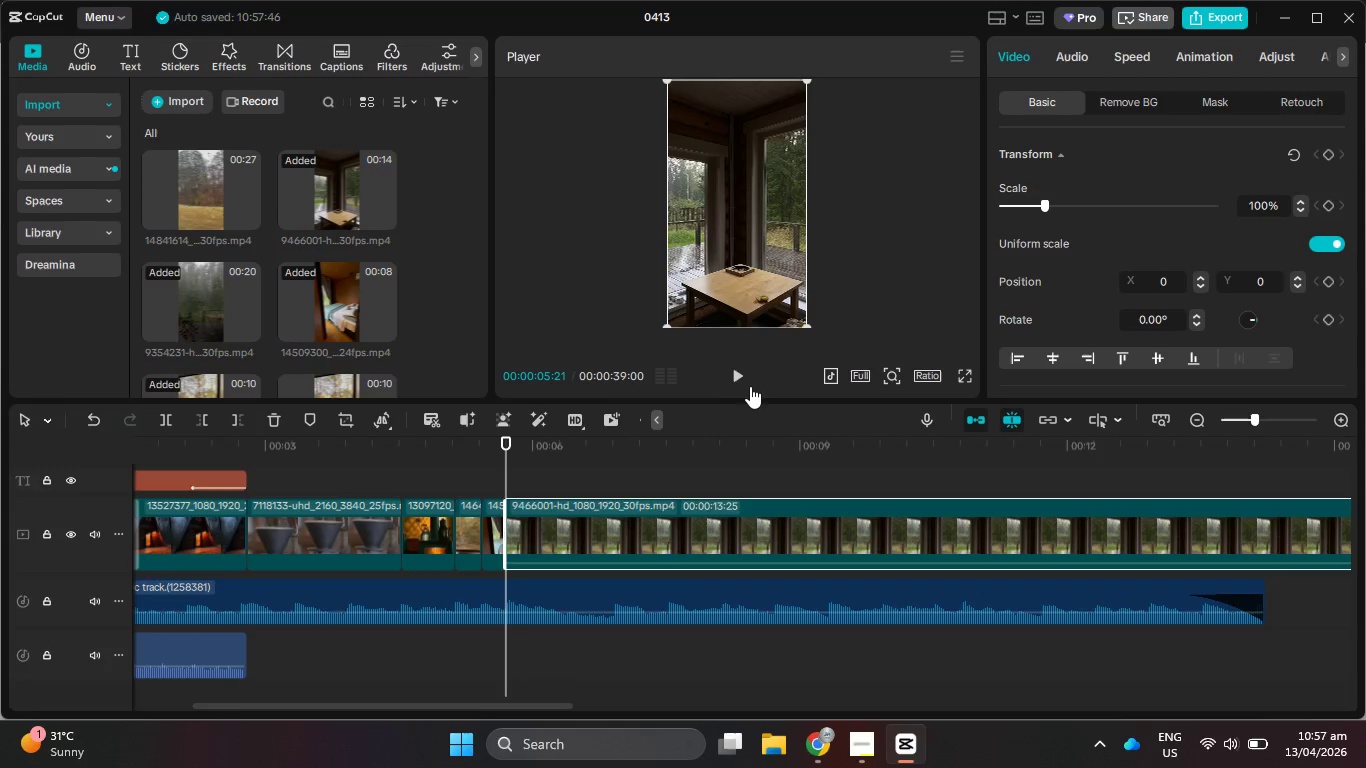 
scroll: coordinate [738, 500], scroll_direction: up, amount: 3.0
 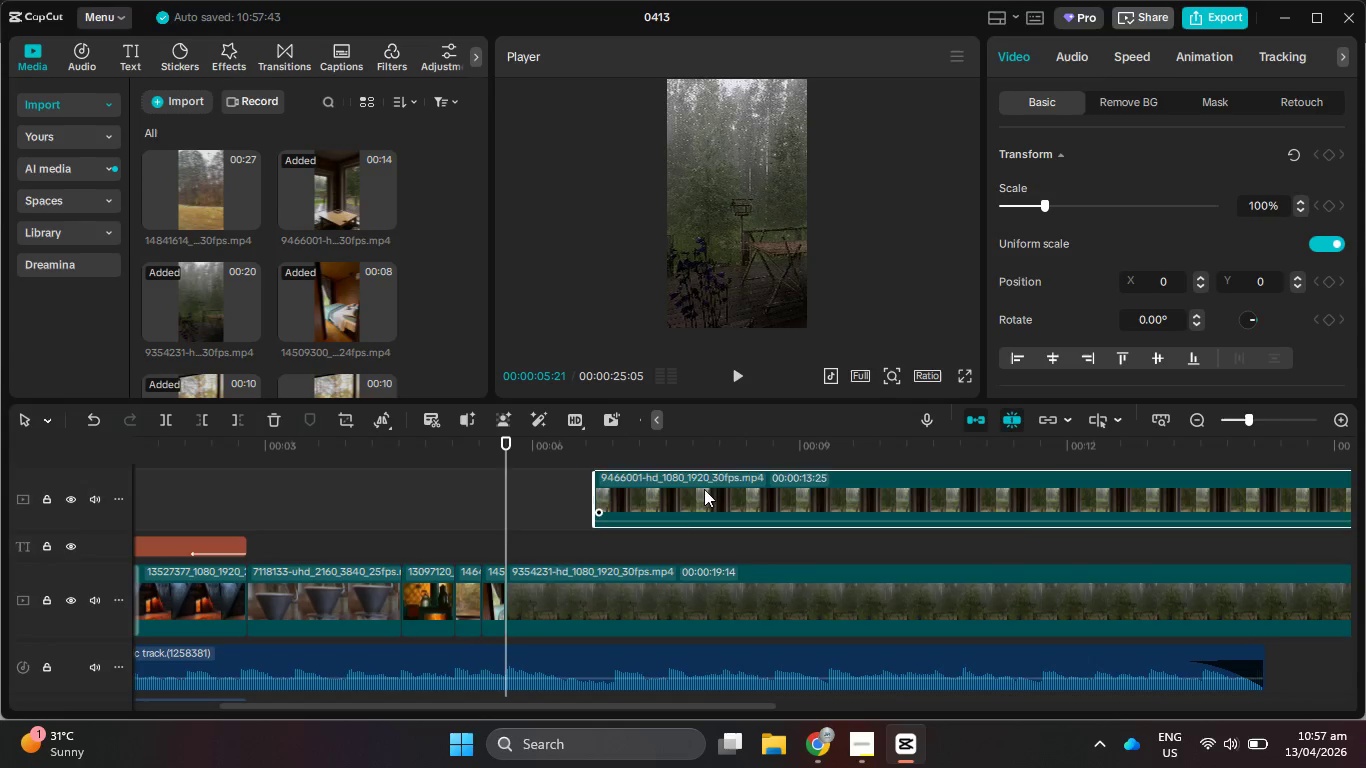 
left_click([735, 380])
 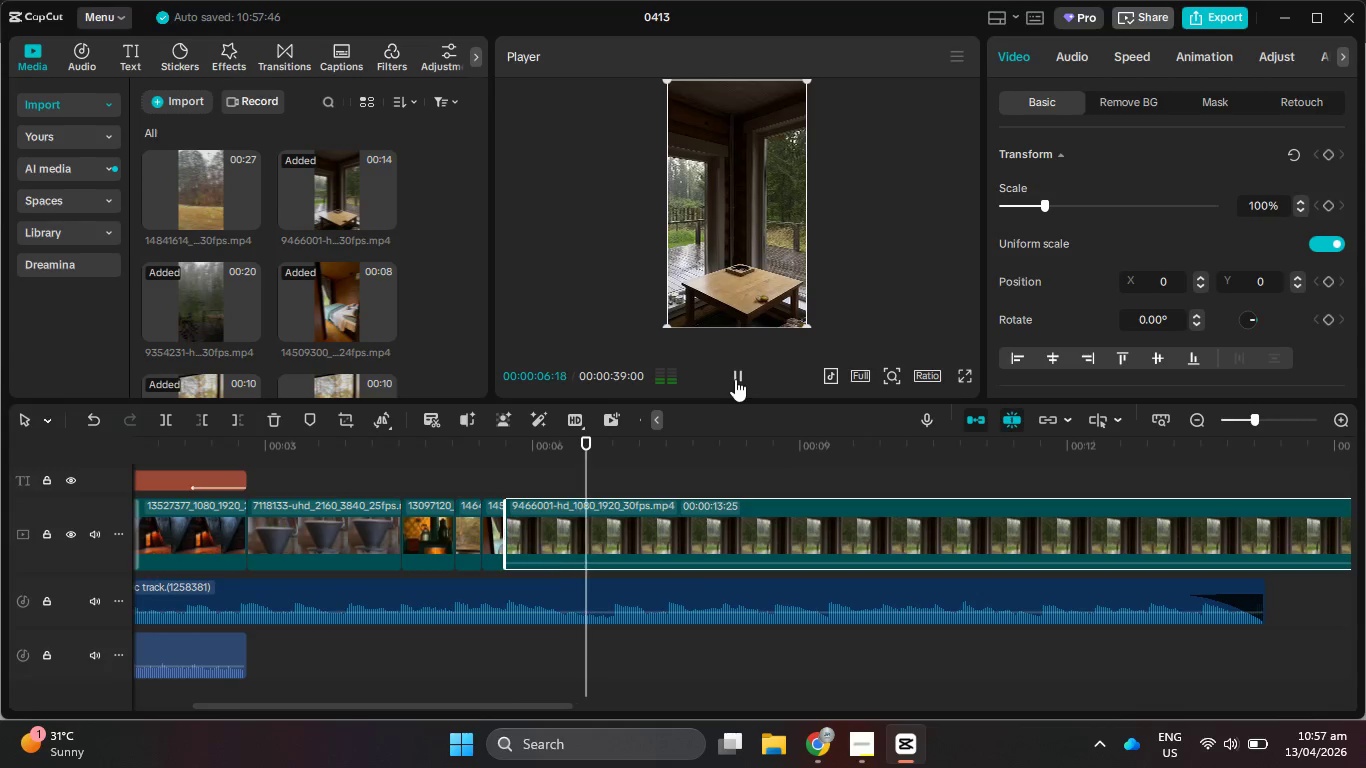 
left_click([735, 379])
 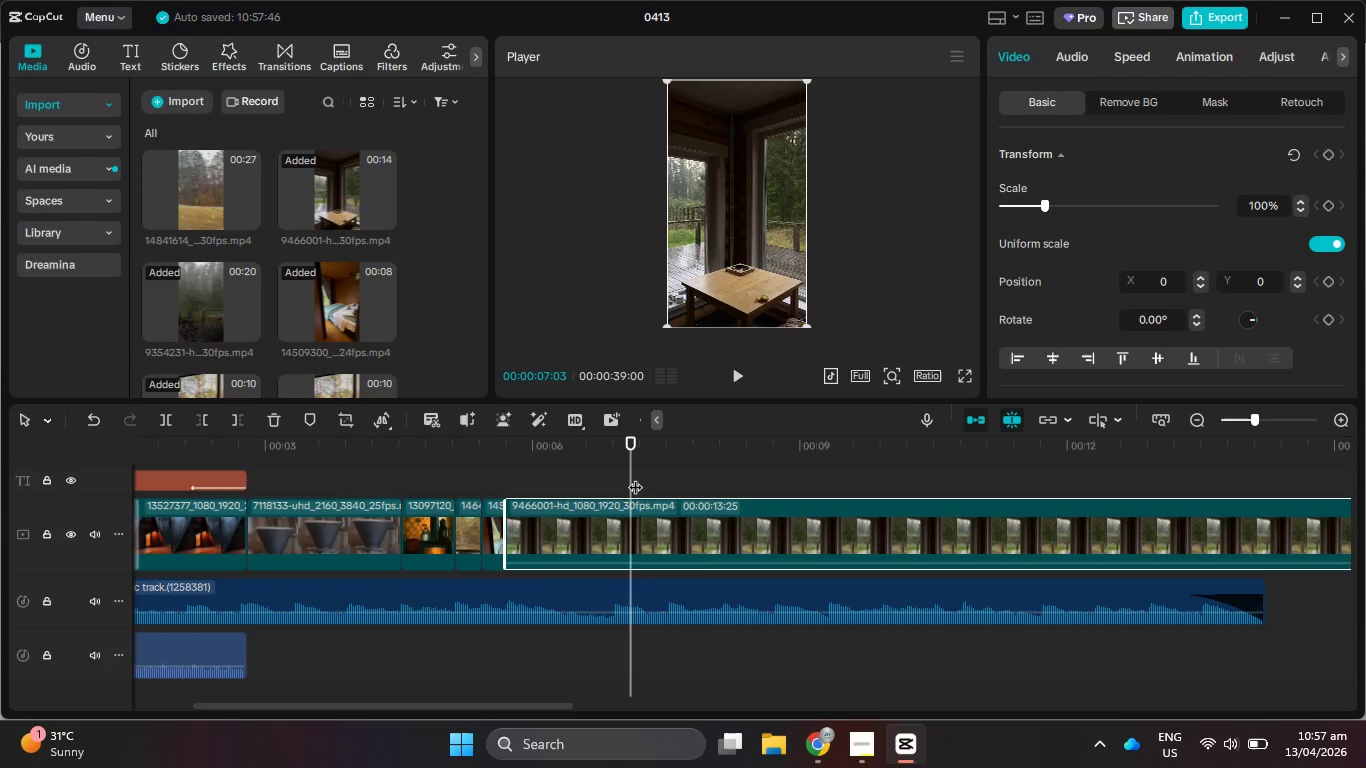 
left_click_drag(start_coordinate=[631, 475], to_coordinate=[613, 473])
 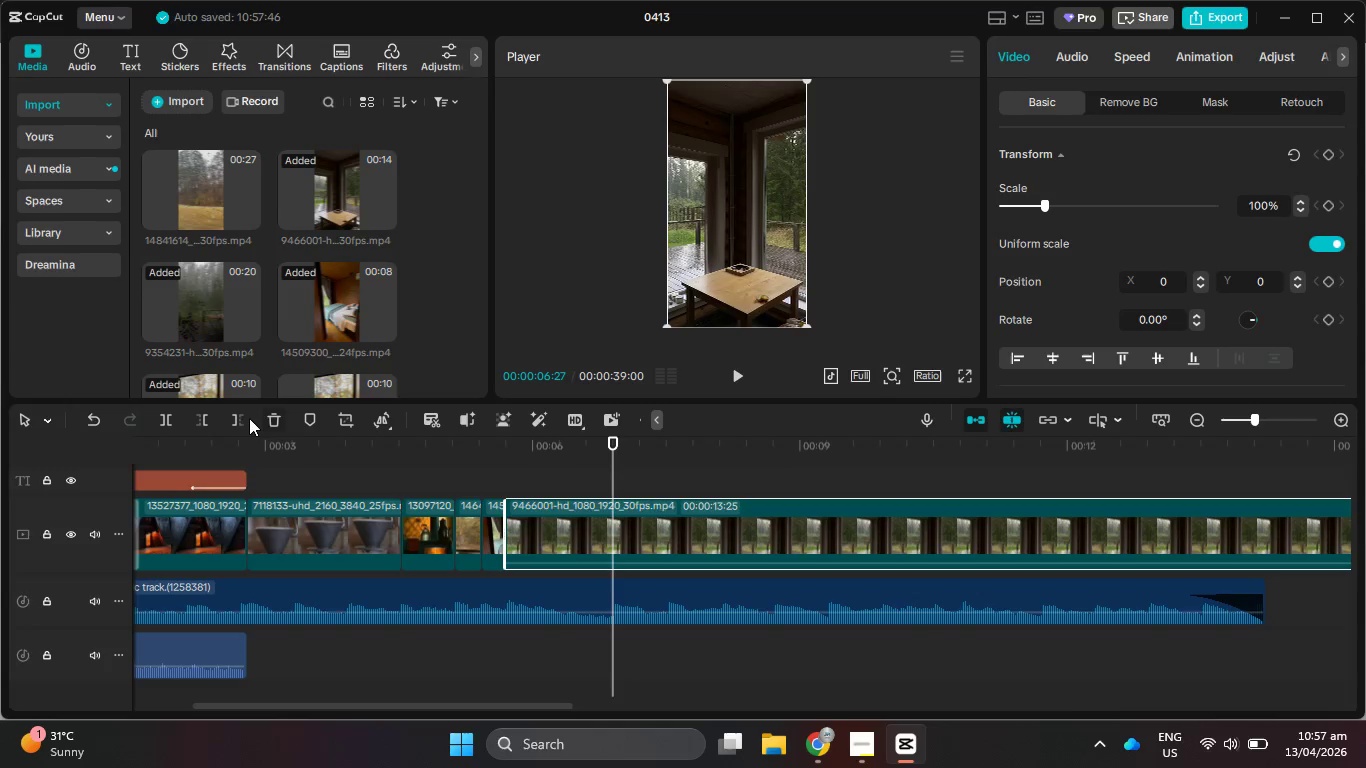 
left_click([229, 414])
 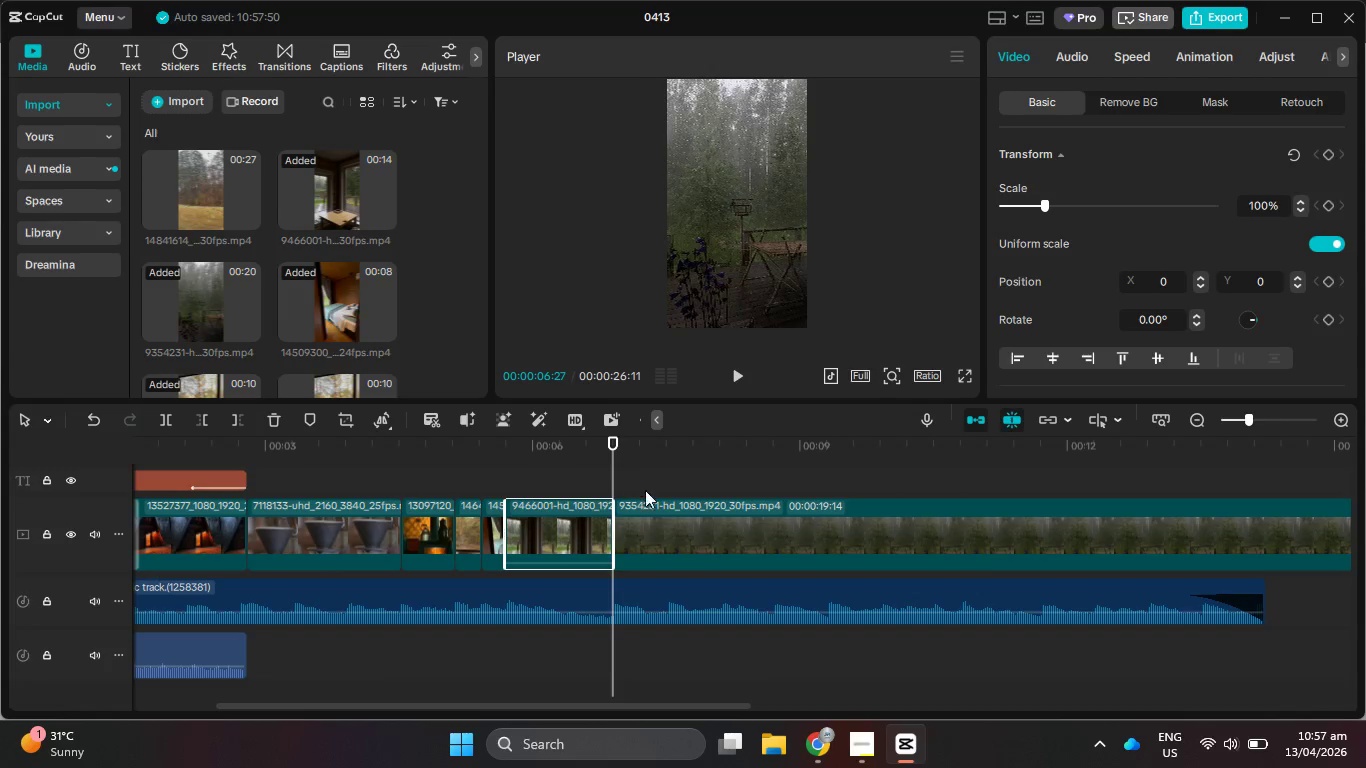 
hold_key(key=ControlLeft, duration=0.81)
scroll: coordinate [646, 528], scroll_direction: down, amount: 11.0
 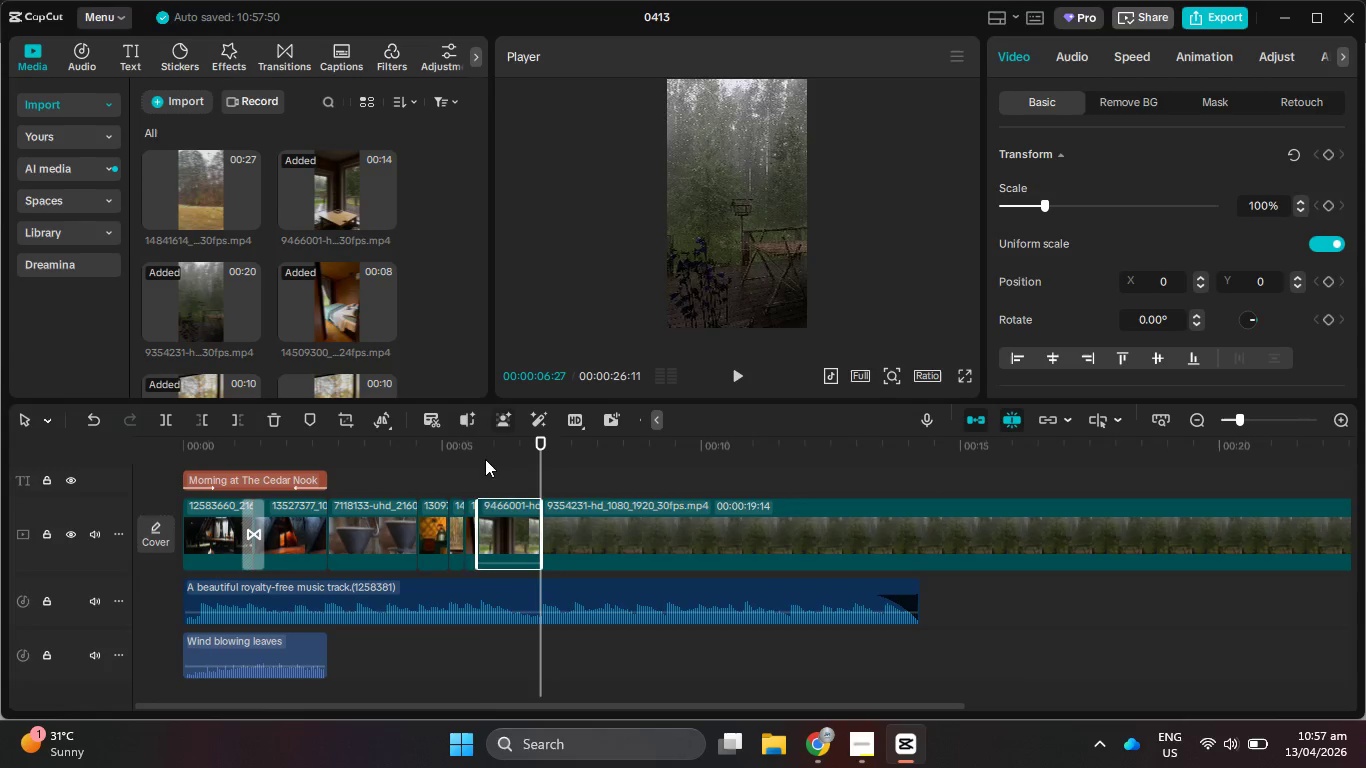 
left_click_drag(start_coordinate=[478, 454], to_coordinate=[87, 458])
 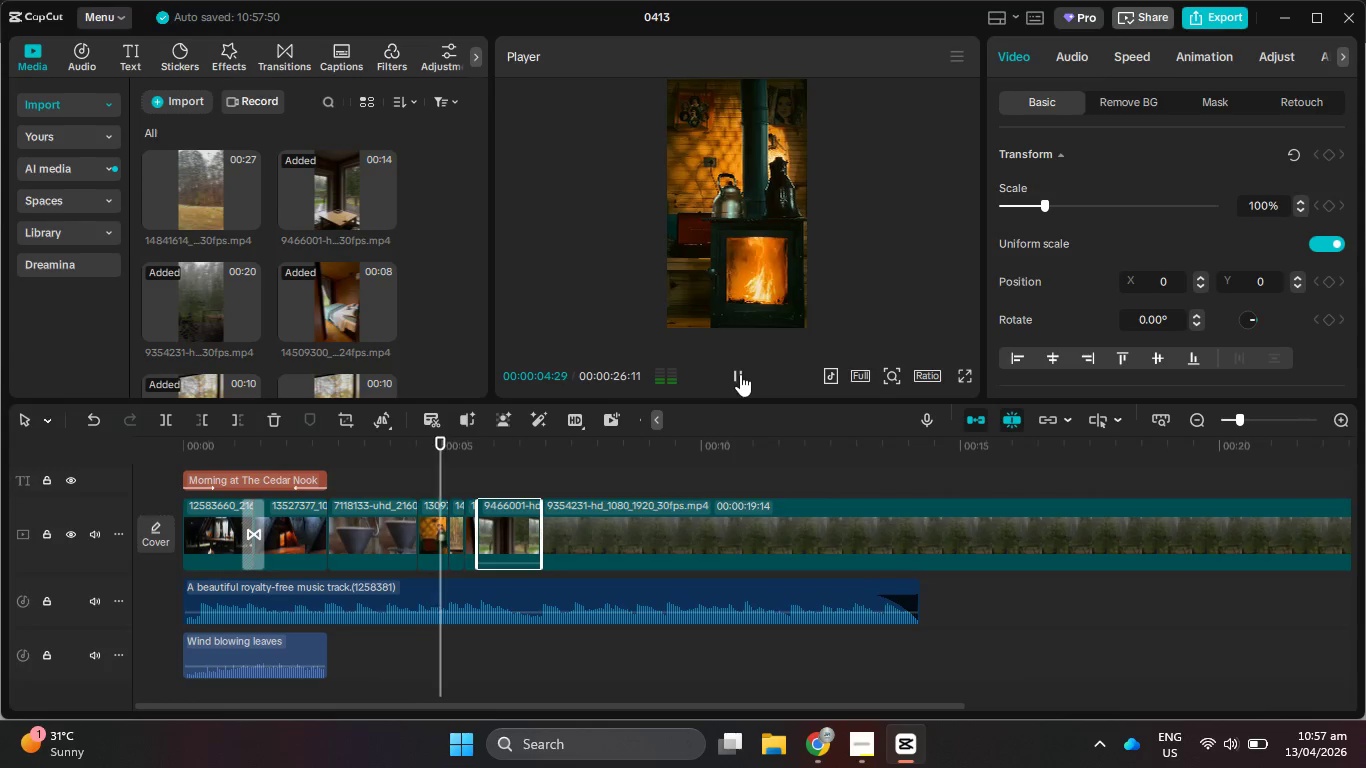 
wait(7.75)
 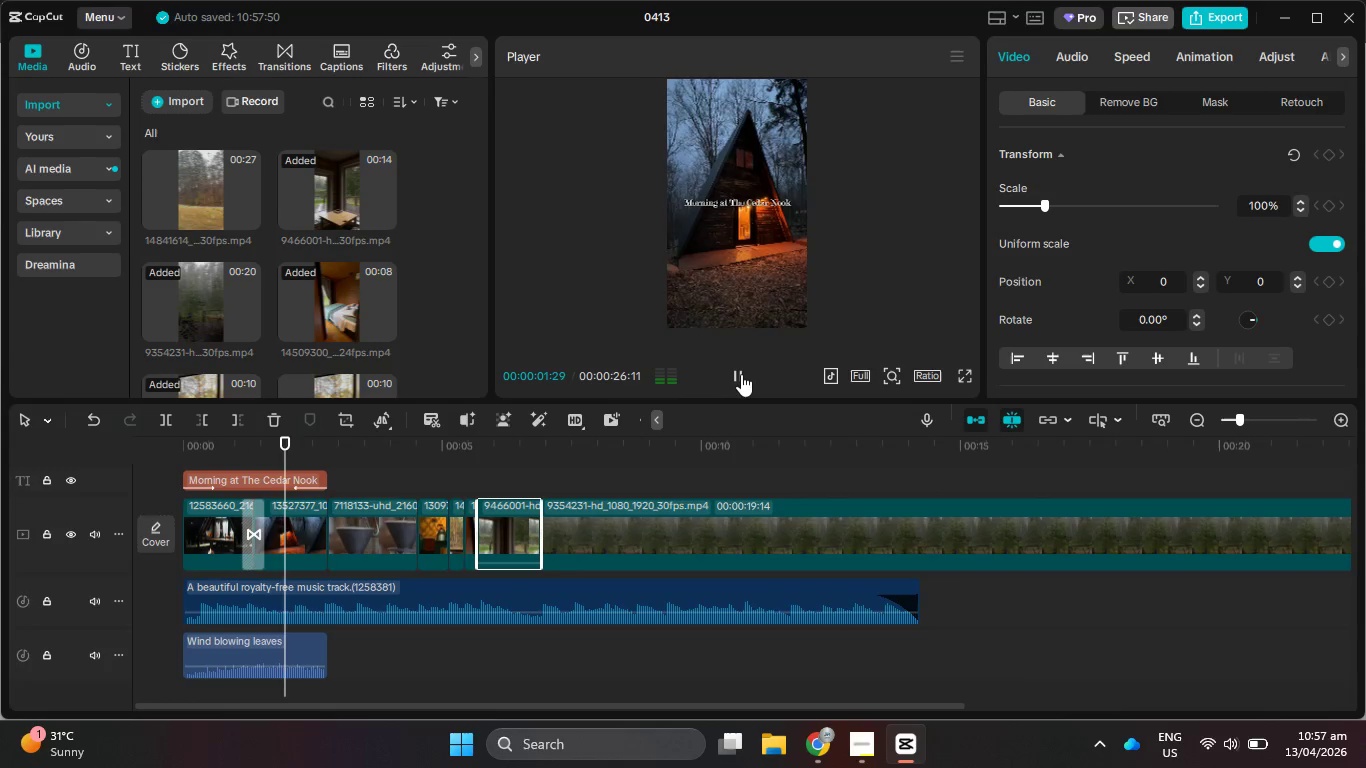 
left_click([740, 372])
 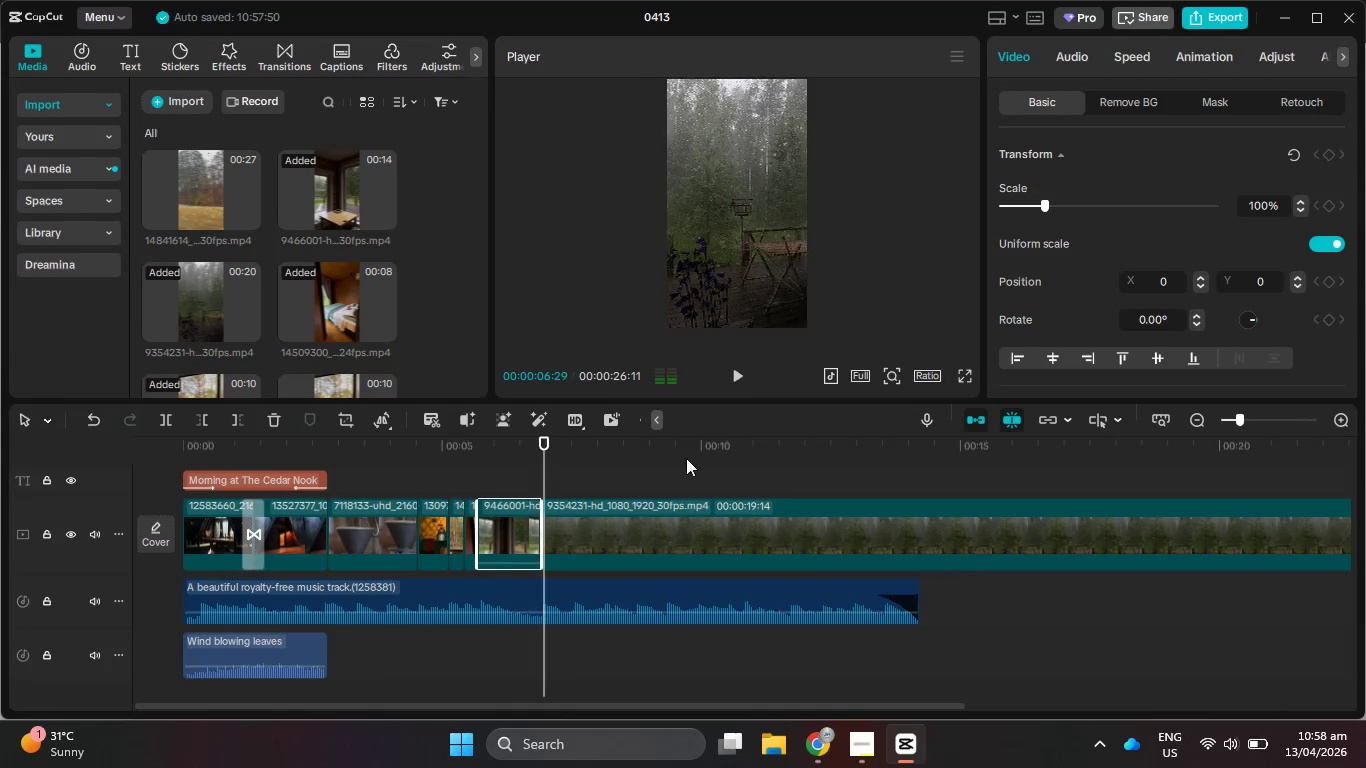 
hold_key(key=ControlLeft, duration=0.92)
scroll: coordinate [592, 495], scroll_direction: up, amount: 9.0
 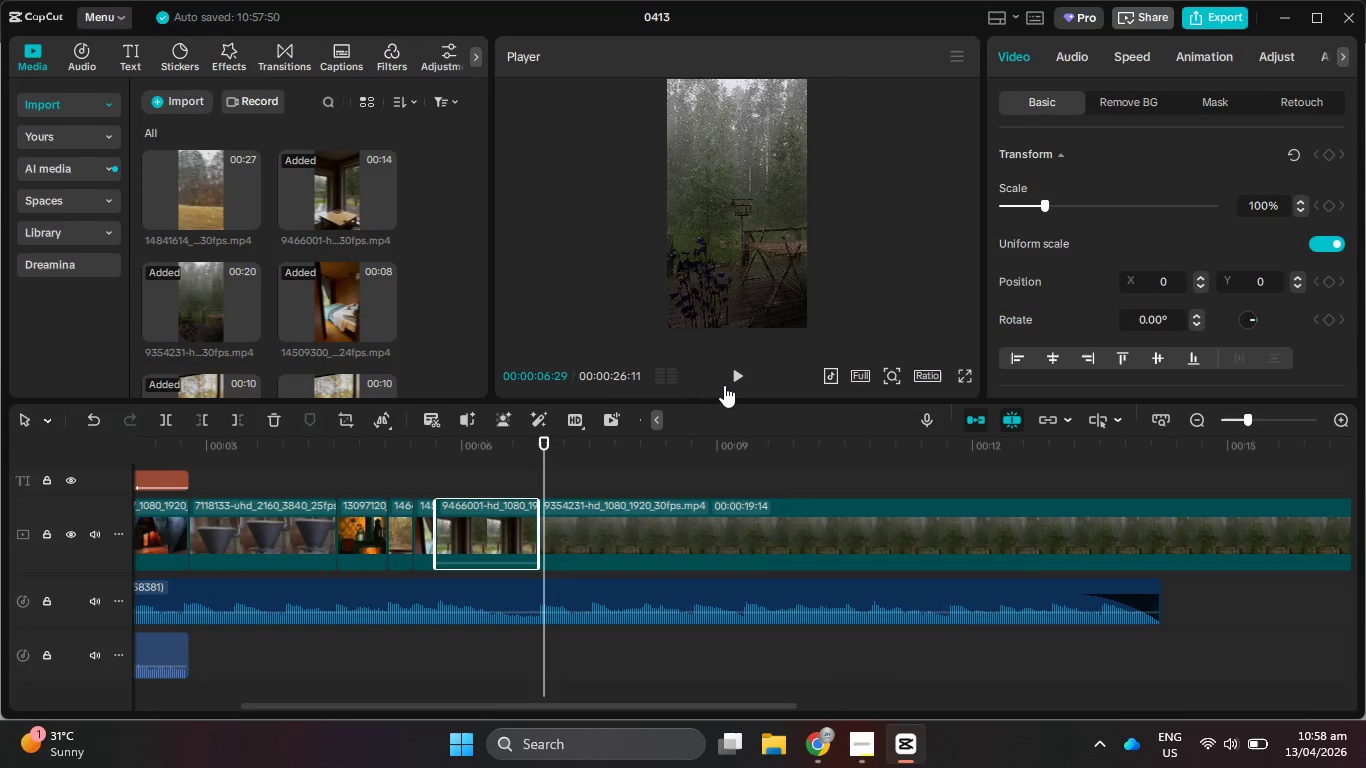 
left_click([733, 386])
 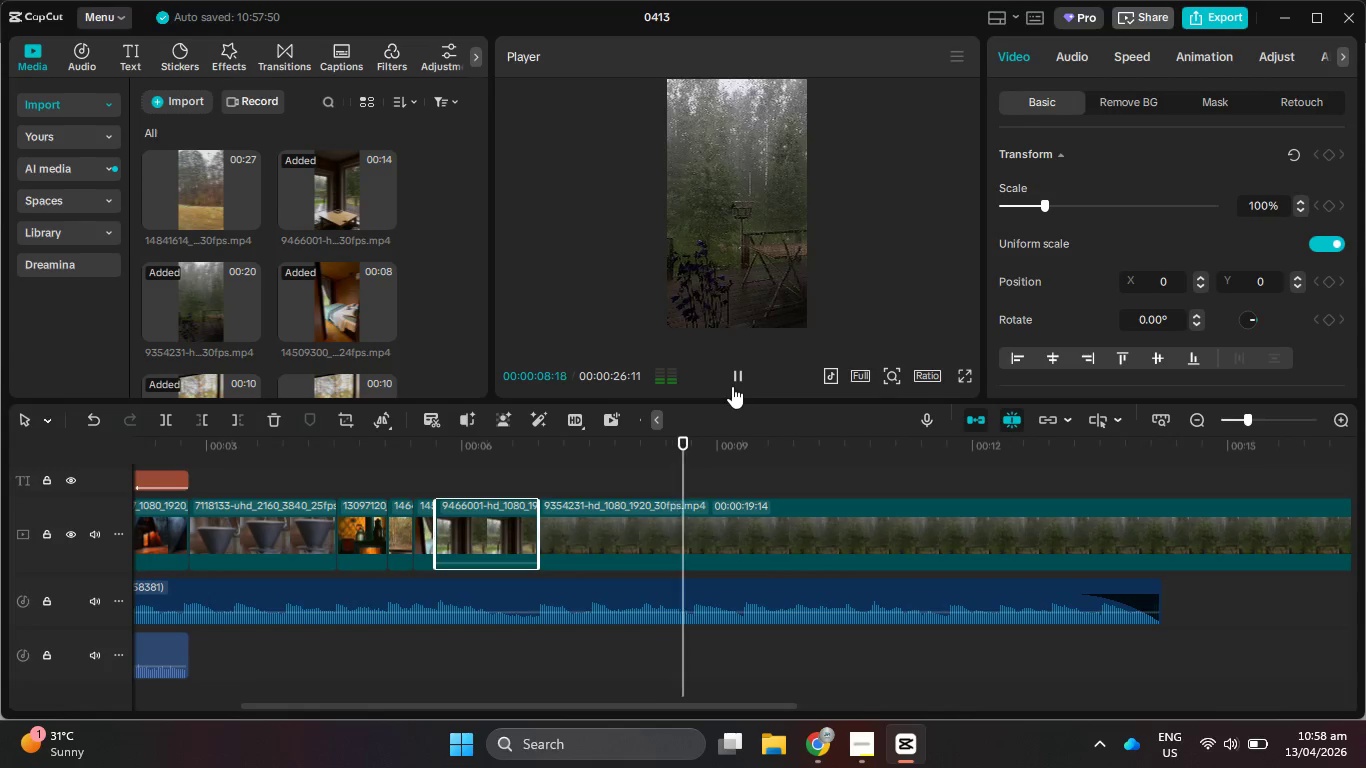 
left_click_drag(start_coordinate=[646, 454], to_coordinate=[215, 442])
 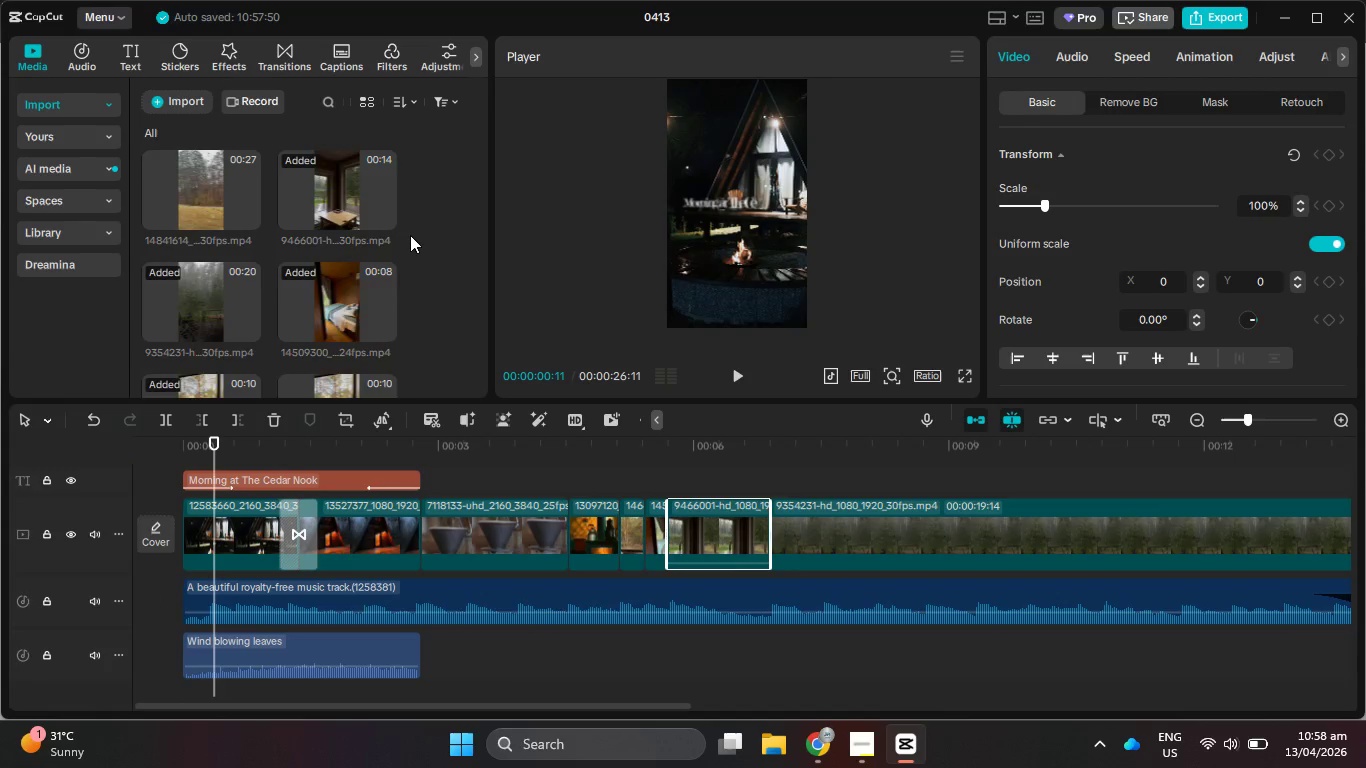 
scroll: coordinate [321, 252], scroll_direction: up, amount: 5.0
 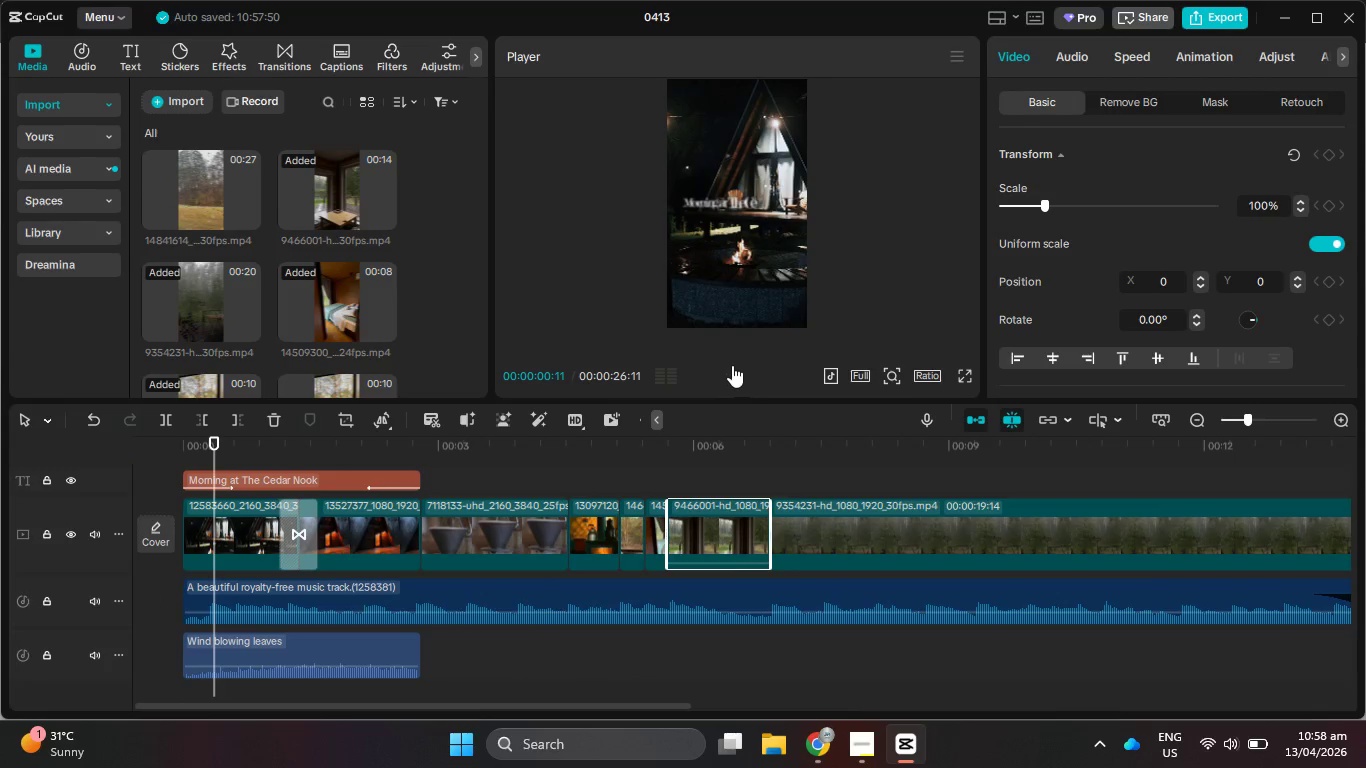 
left_click([745, 375])
 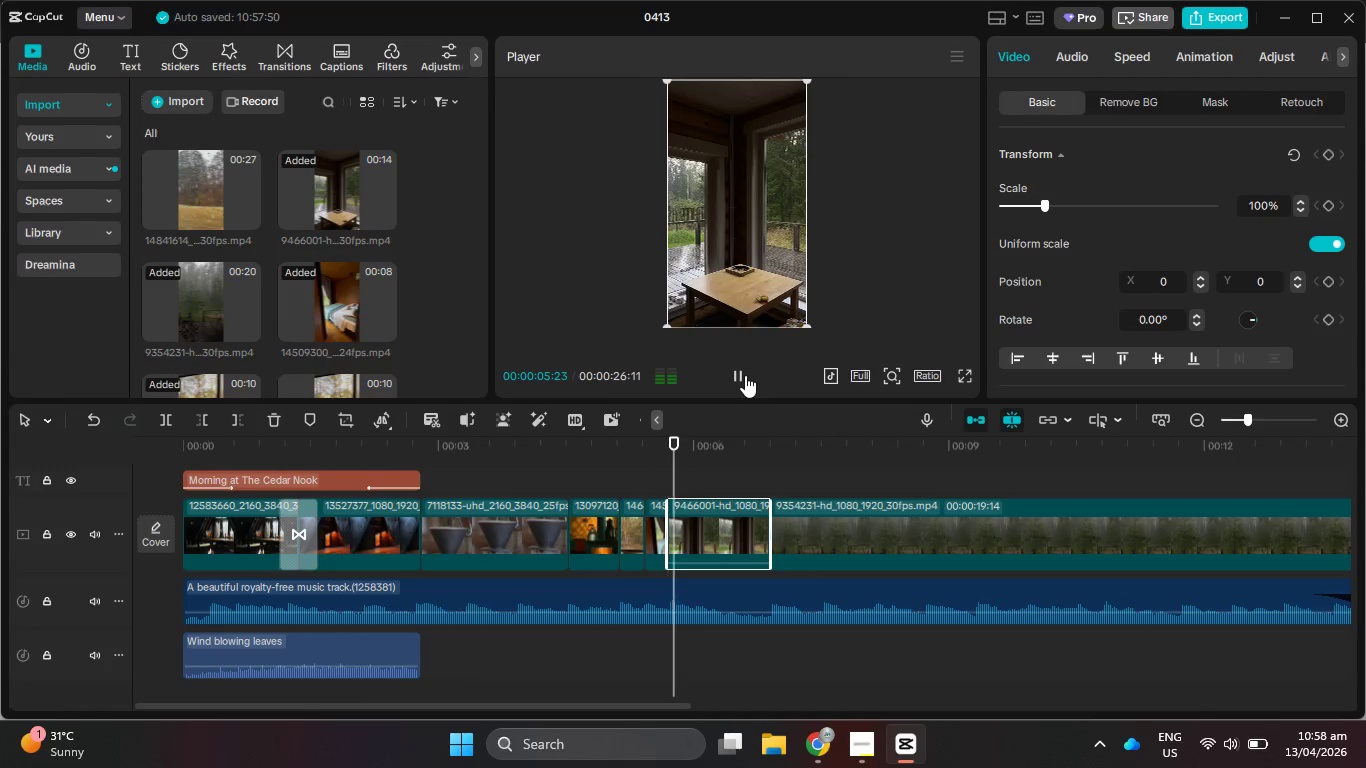 
wait(7.44)
 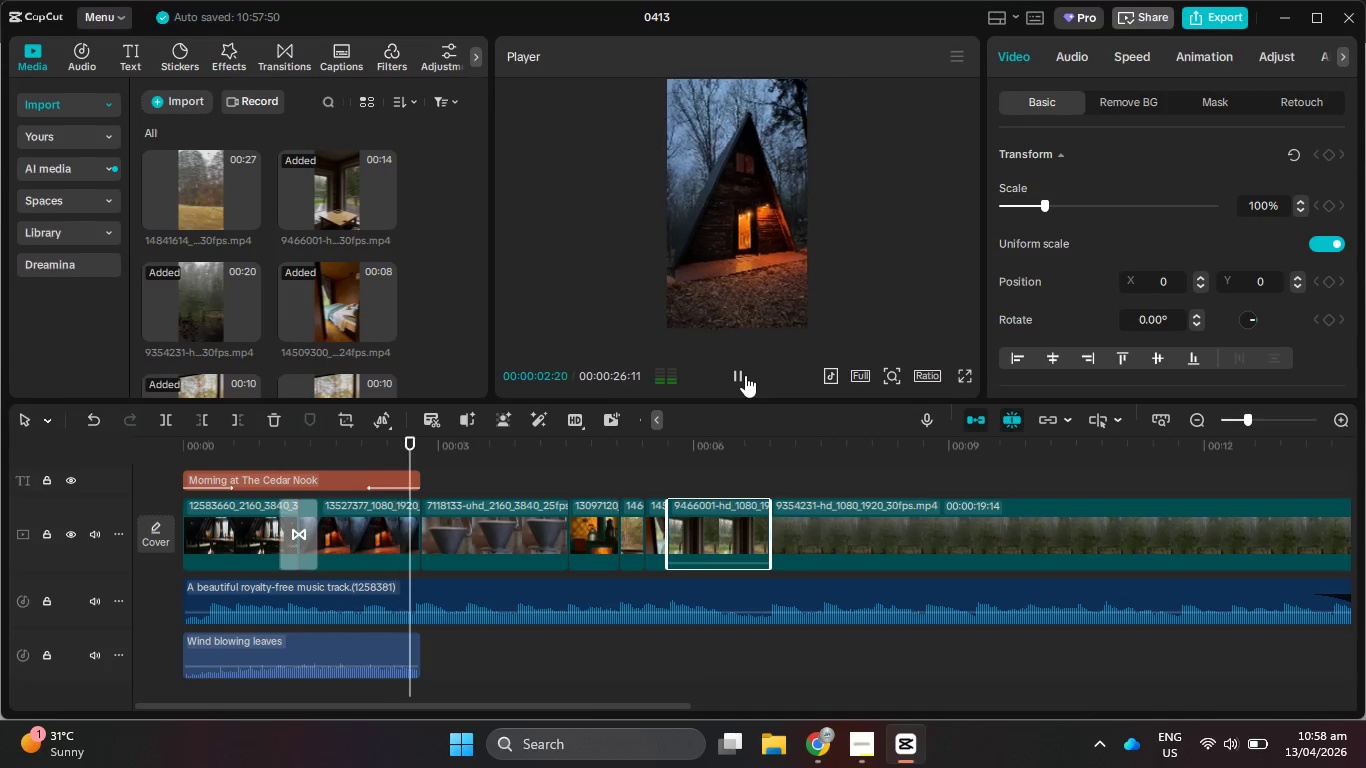 
left_click([745, 375])
 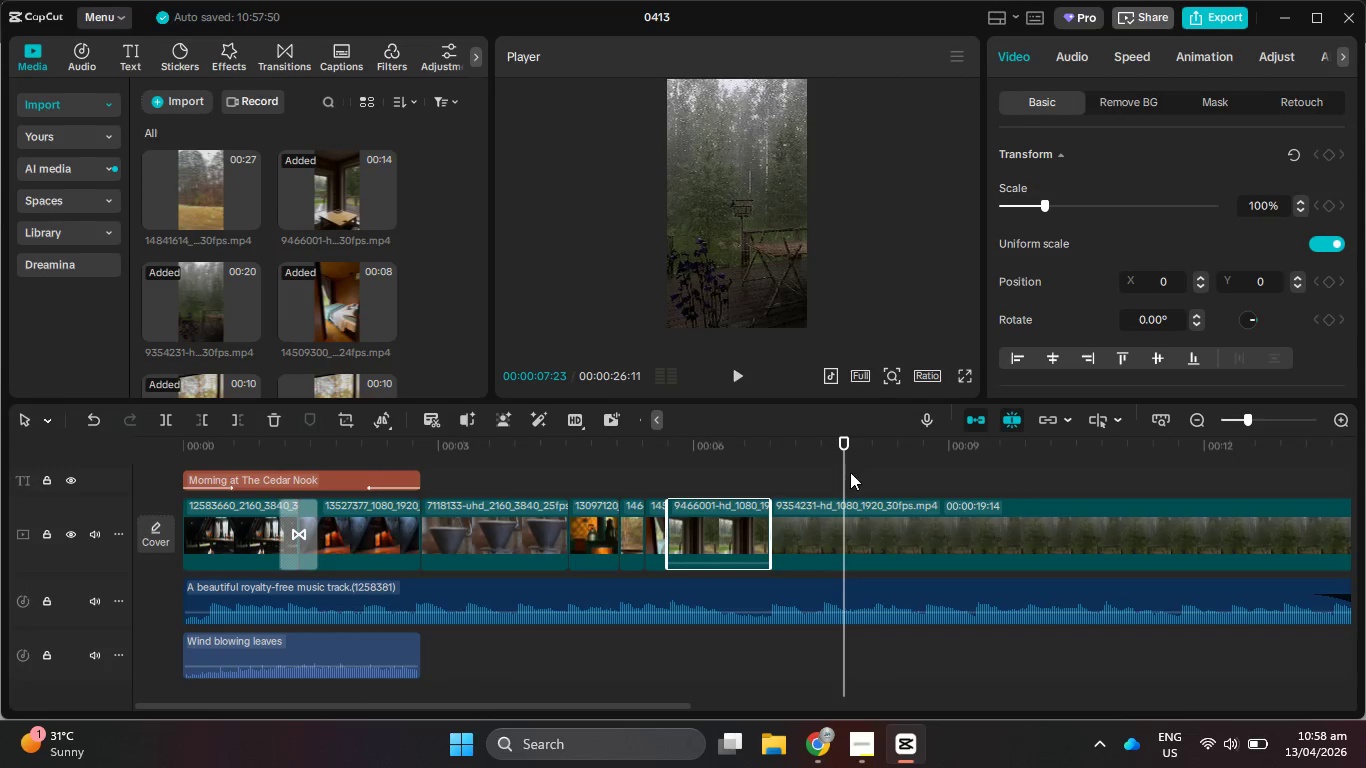 
left_click_drag(start_coordinate=[844, 476], to_coordinate=[821, 475])
 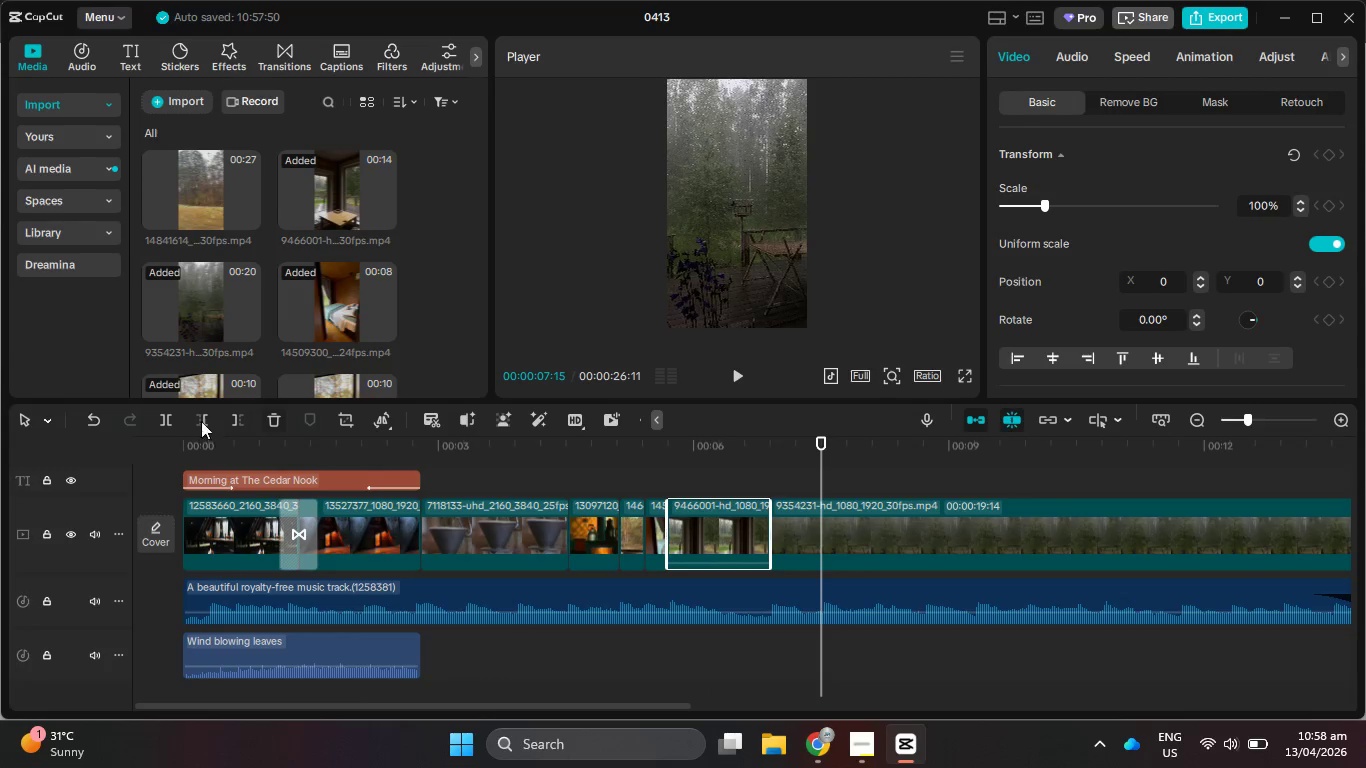 
left_click([232, 419])
 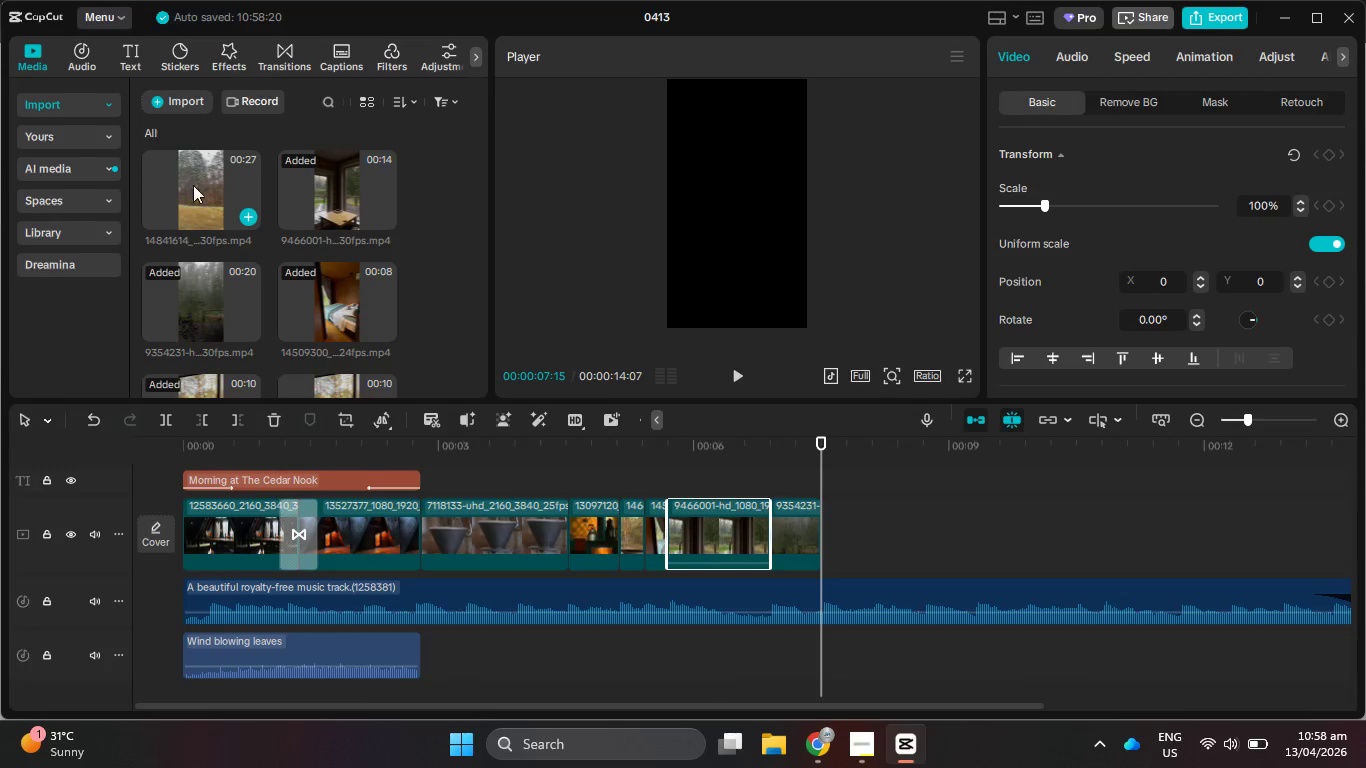 
left_click_drag(start_coordinate=[194, 192], to_coordinate=[837, 528])
 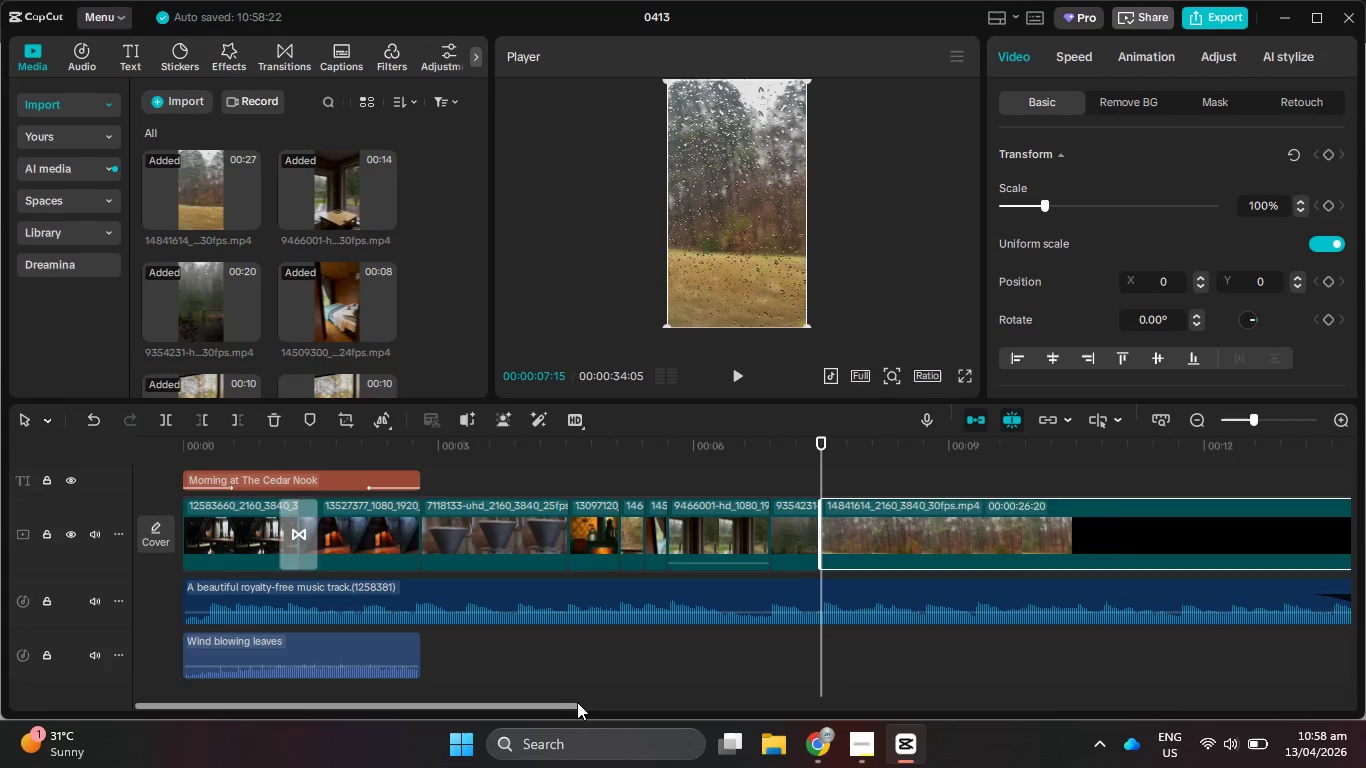 
left_click_drag(start_coordinate=[567, 703], to_coordinate=[715, 707])
 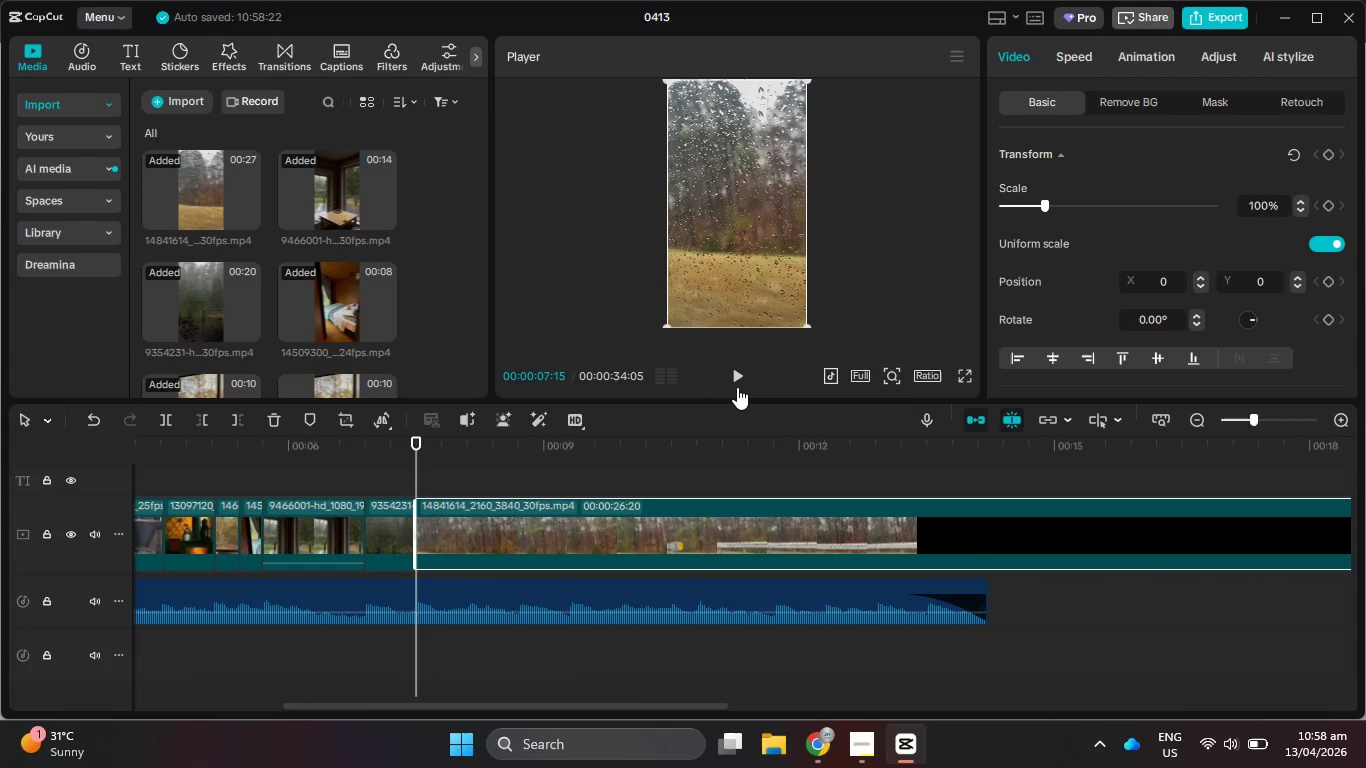 
left_click([740, 375])
 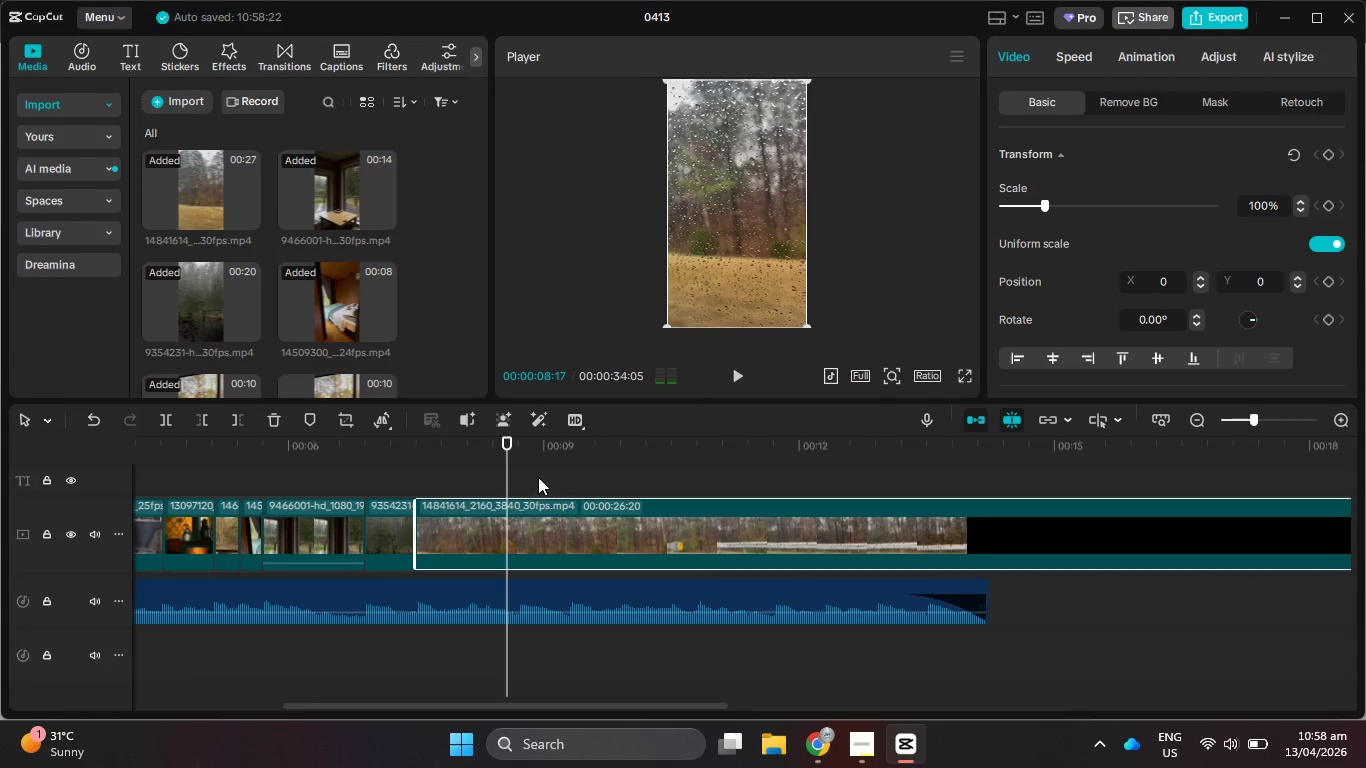 
left_click_drag(start_coordinate=[507, 475], to_coordinate=[481, 448])
 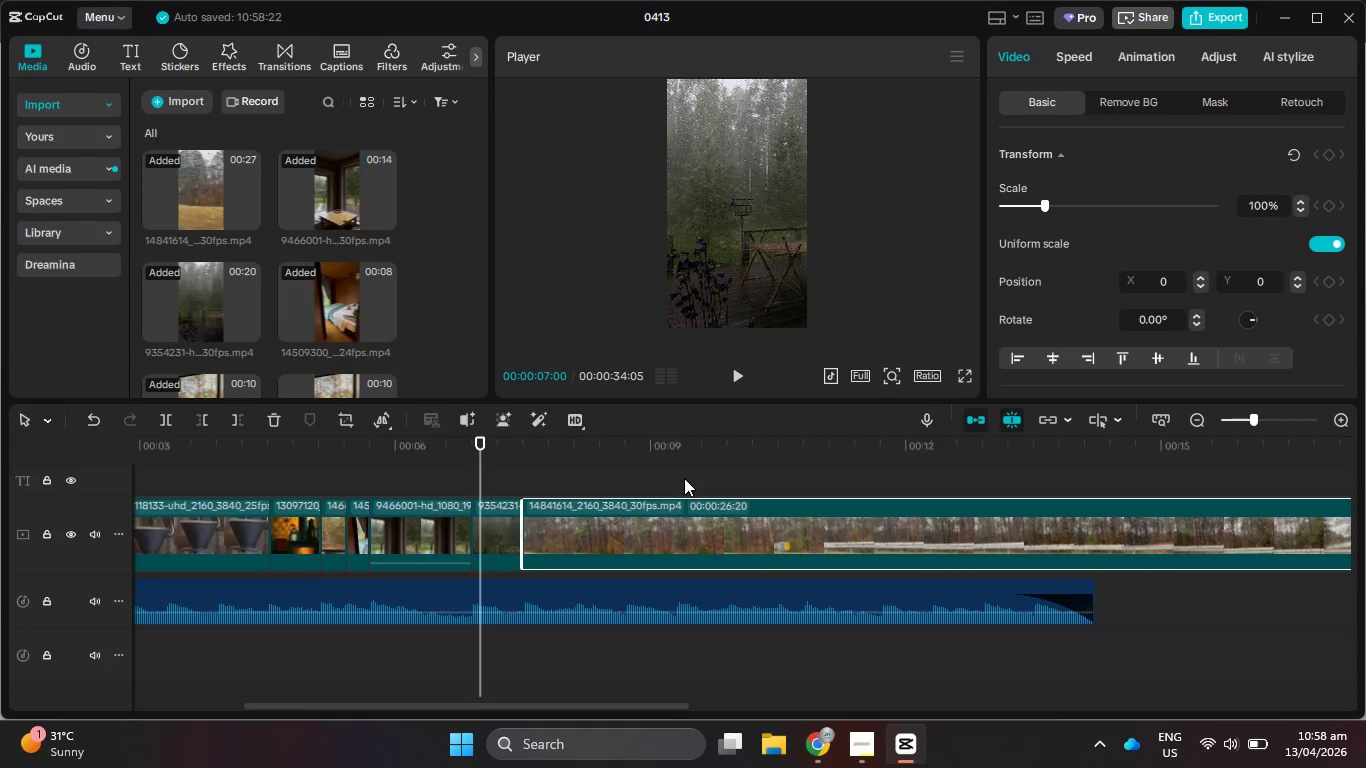 
key(Delete)
 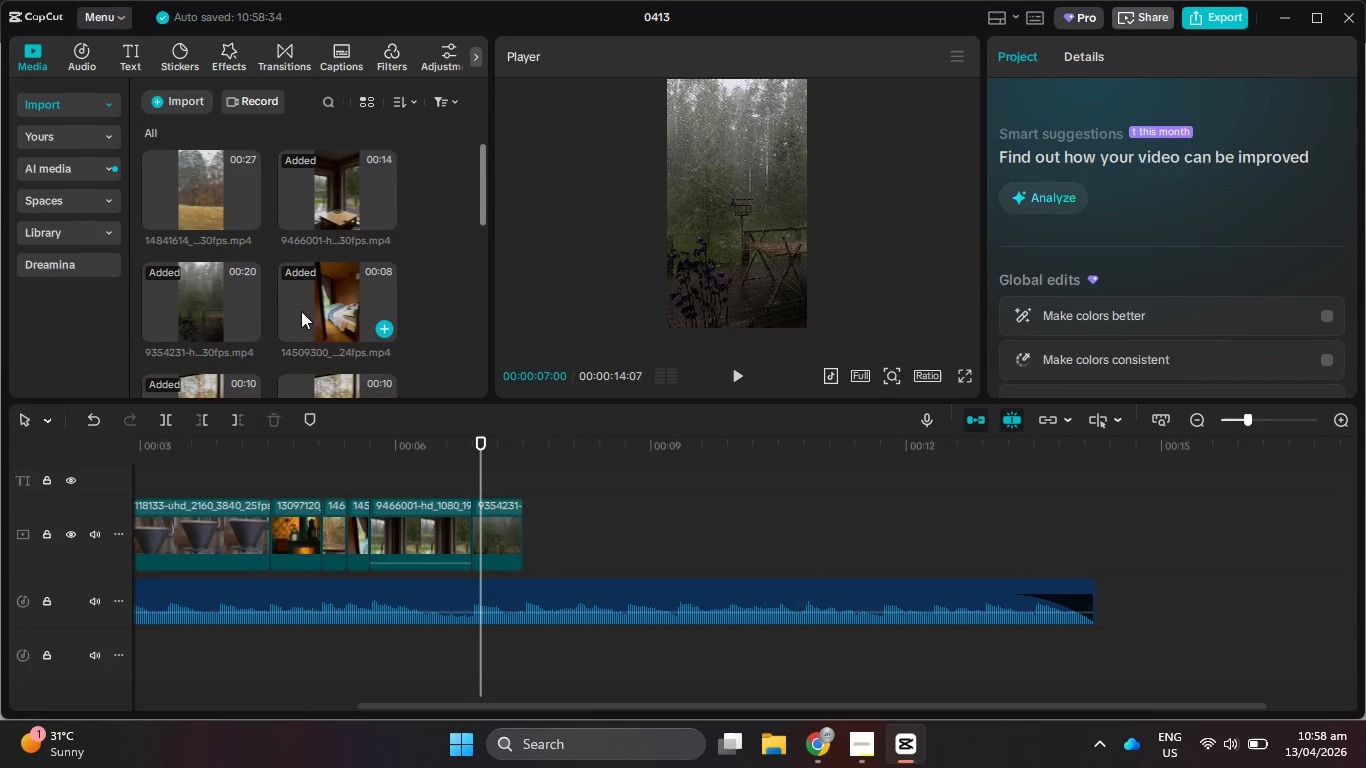 
scroll: coordinate [252, 304], scroll_direction: down, amount: 2.0
 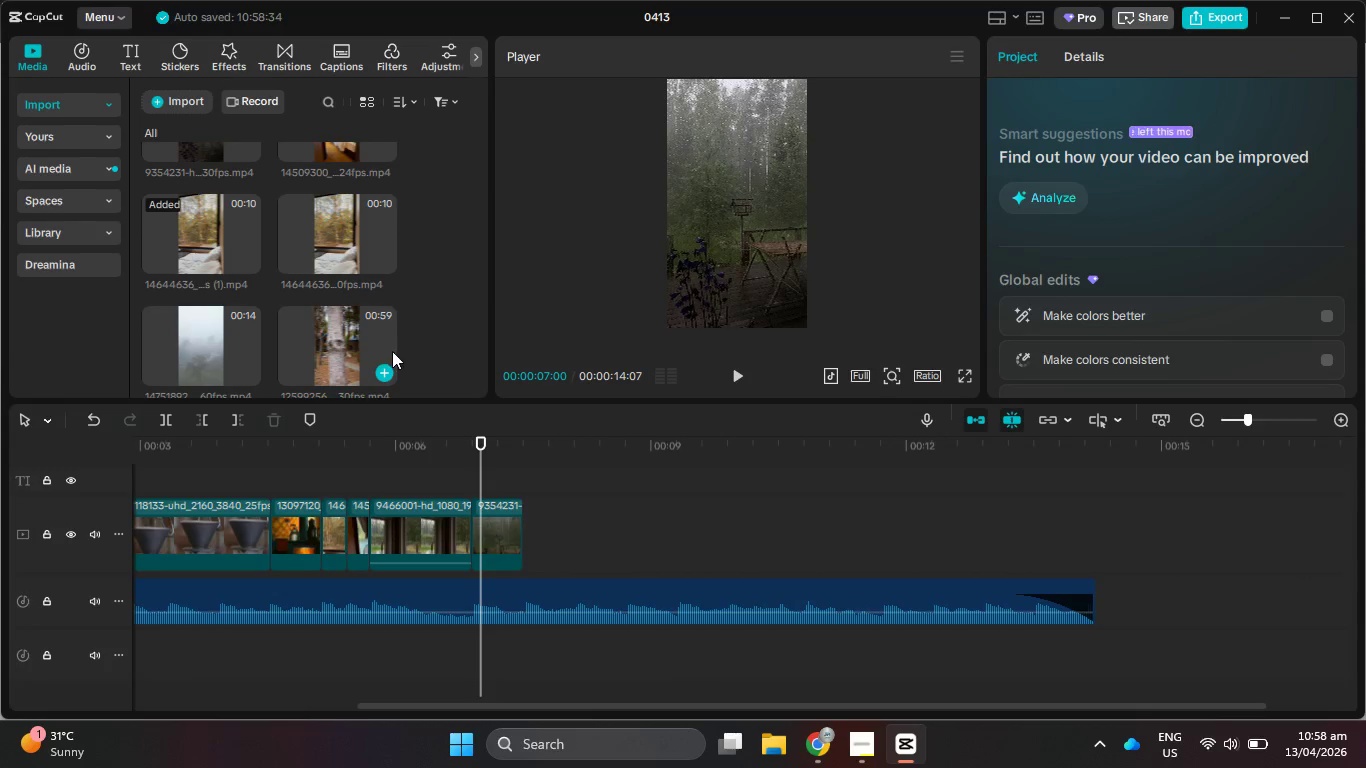 
left_click_drag(start_coordinate=[341, 328], to_coordinate=[540, 529])
 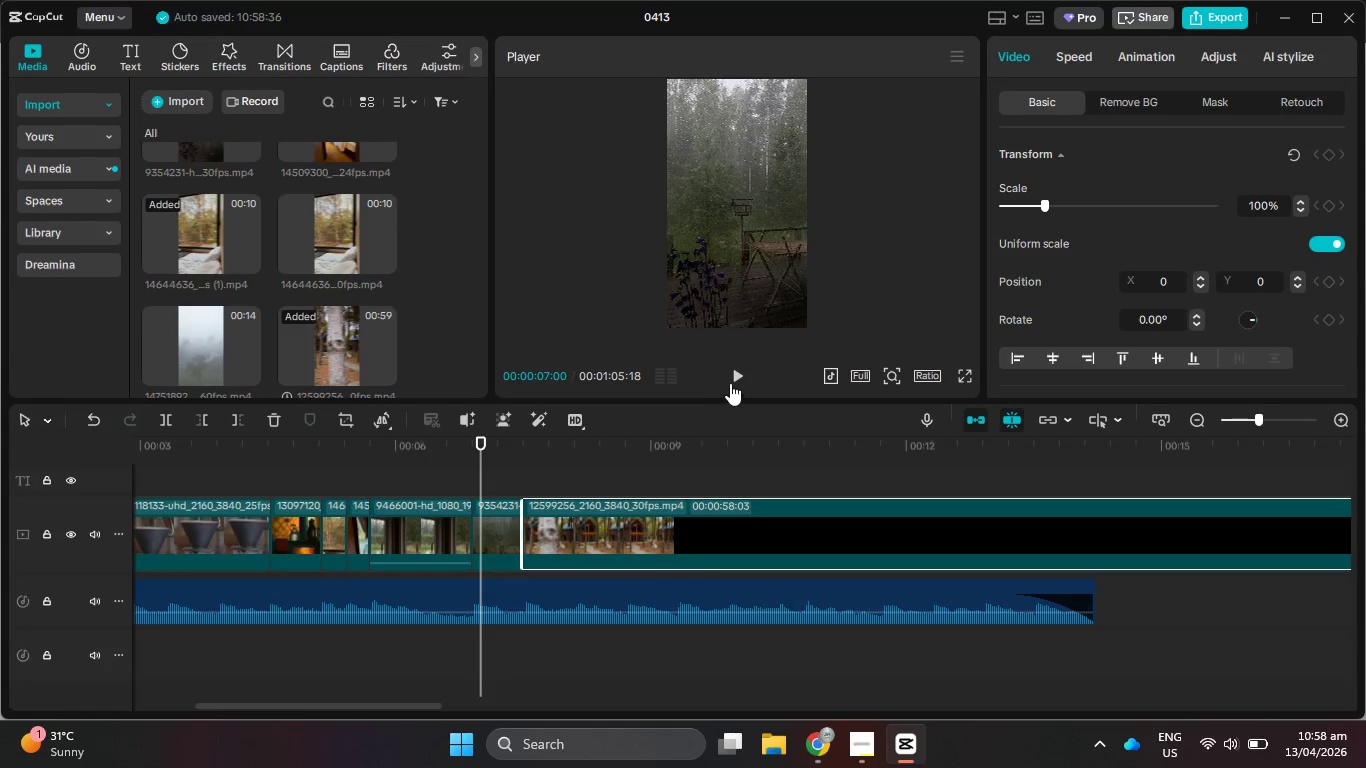 
left_click([732, 382])
 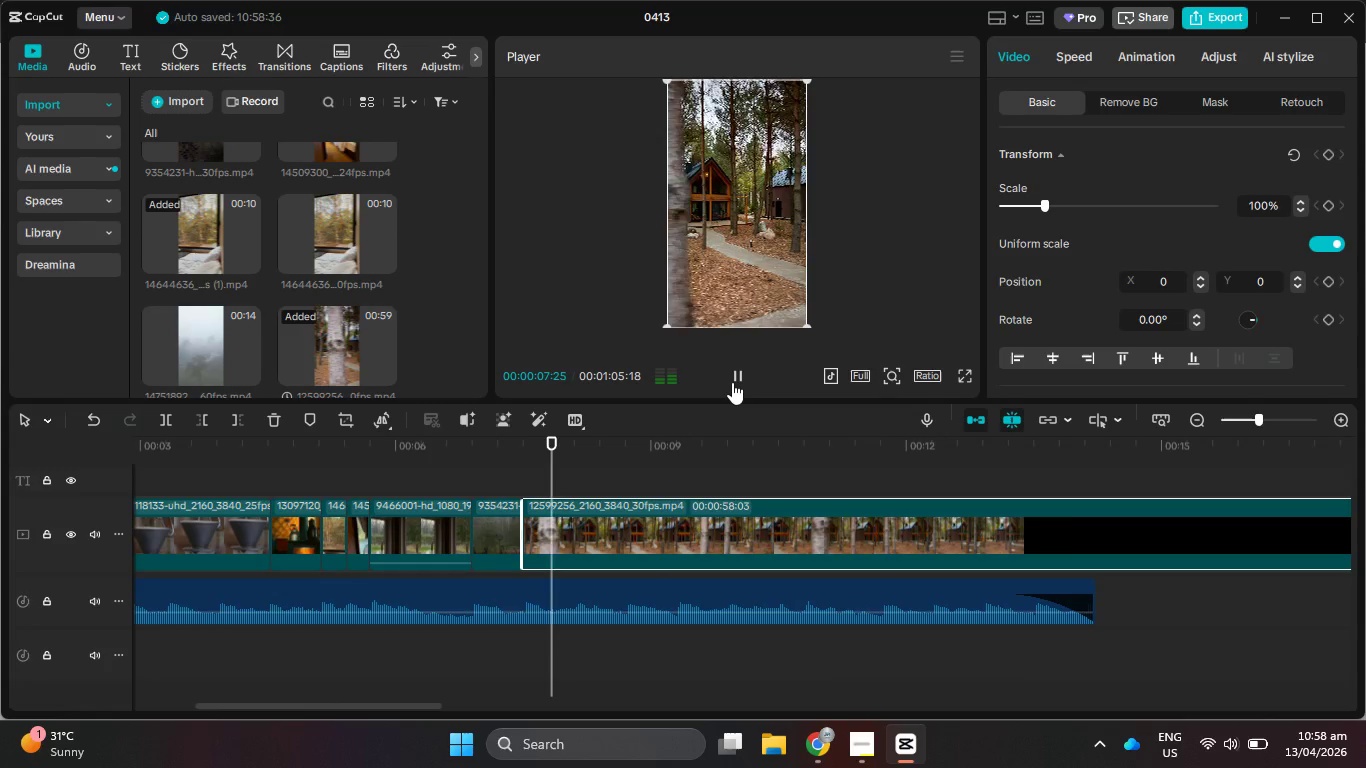 
left_click([732, 382])
 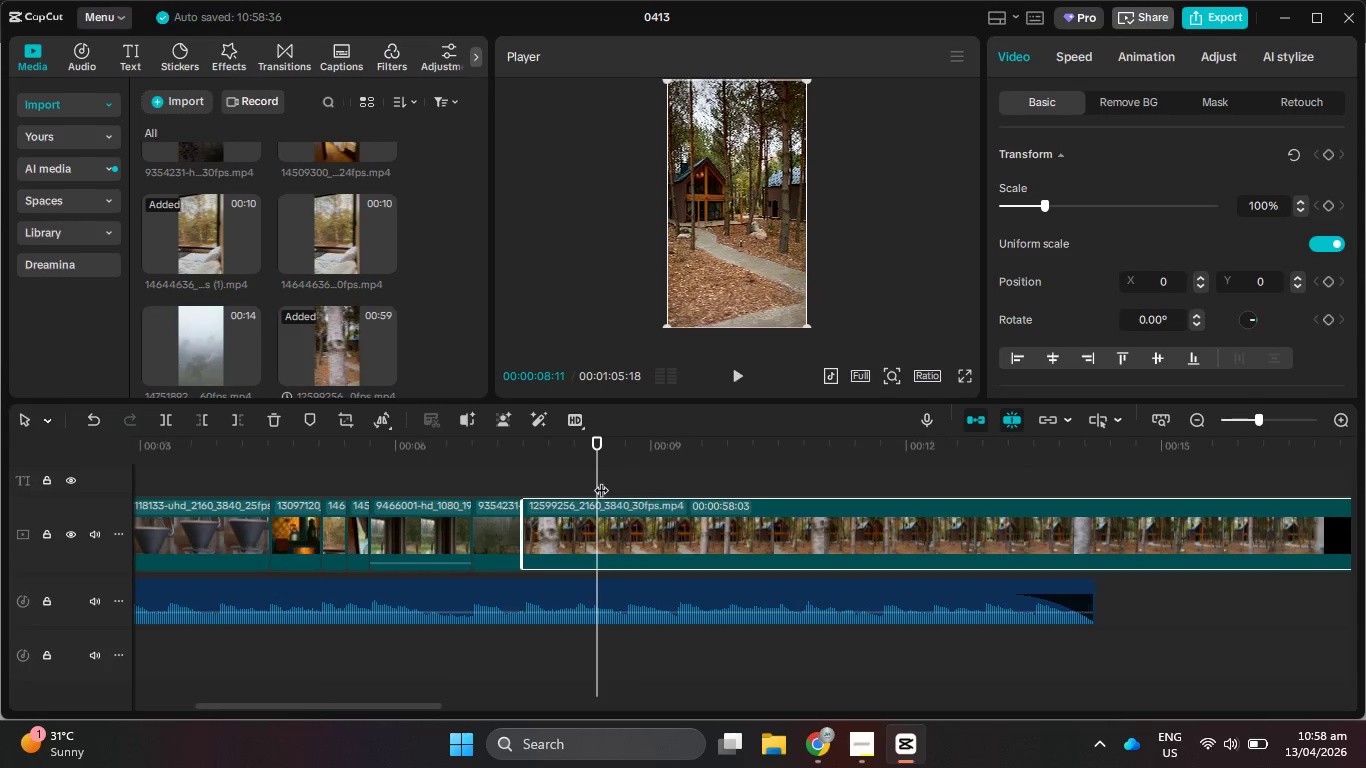 
left_click_drag(start_coordinate=[594, 476], to_coordinate=[576, 475])
 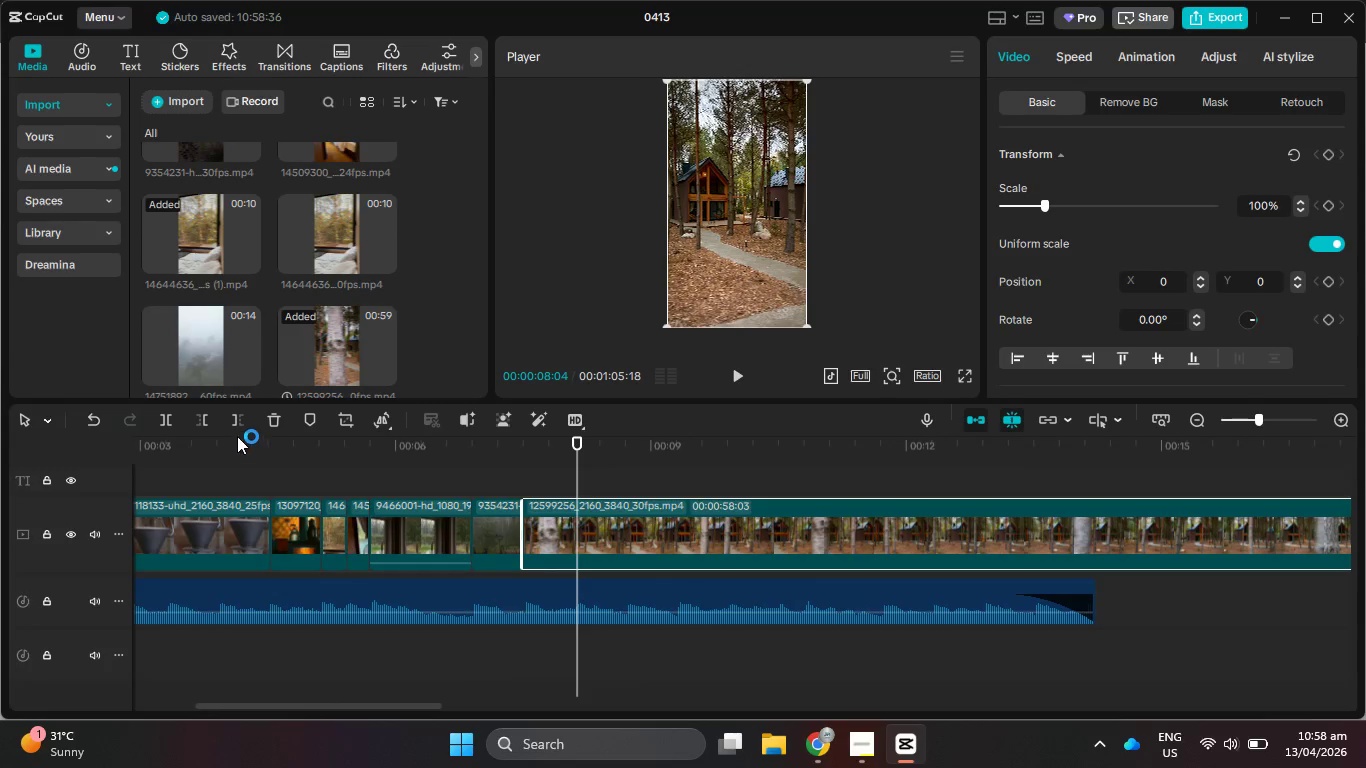 
left_click([230, 425])
 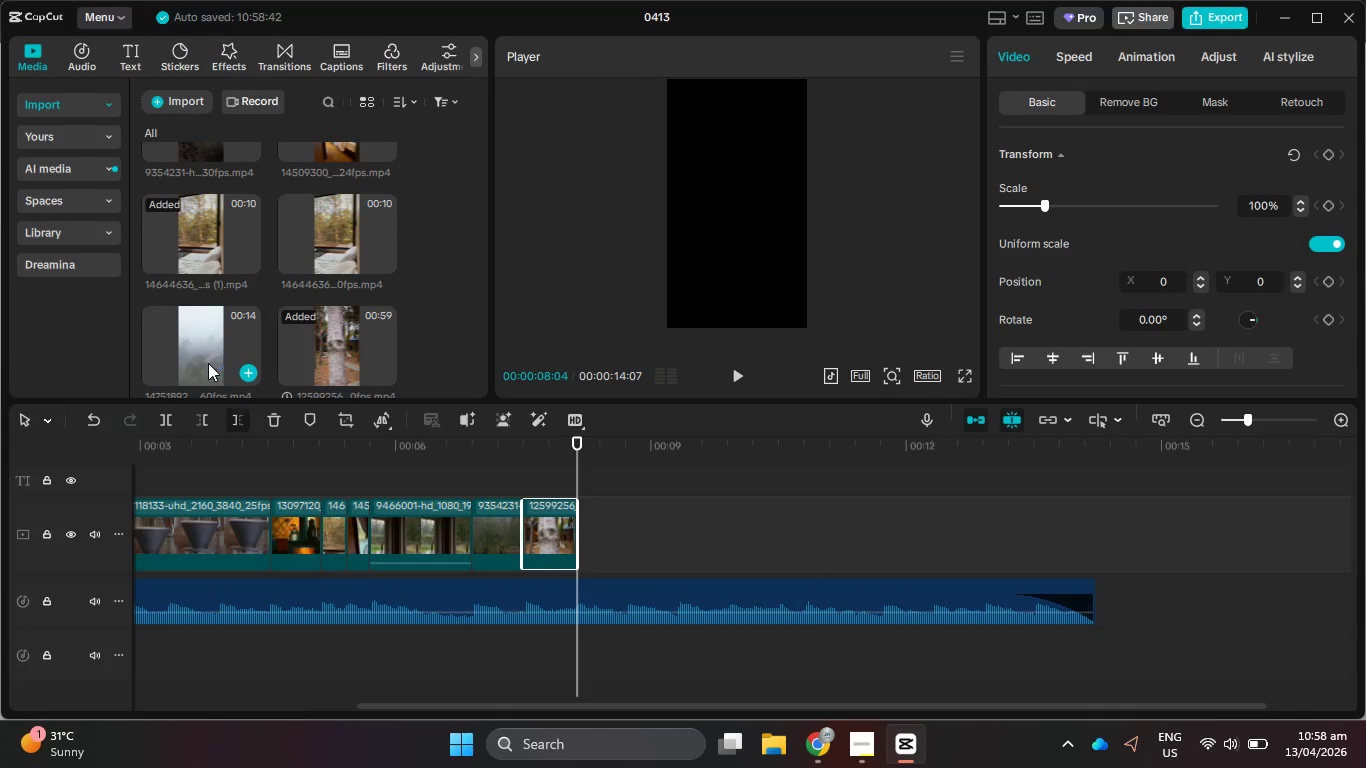 
left_click_drag(start_coordinate=[208, 363], to_coordinate=[592, 526])
 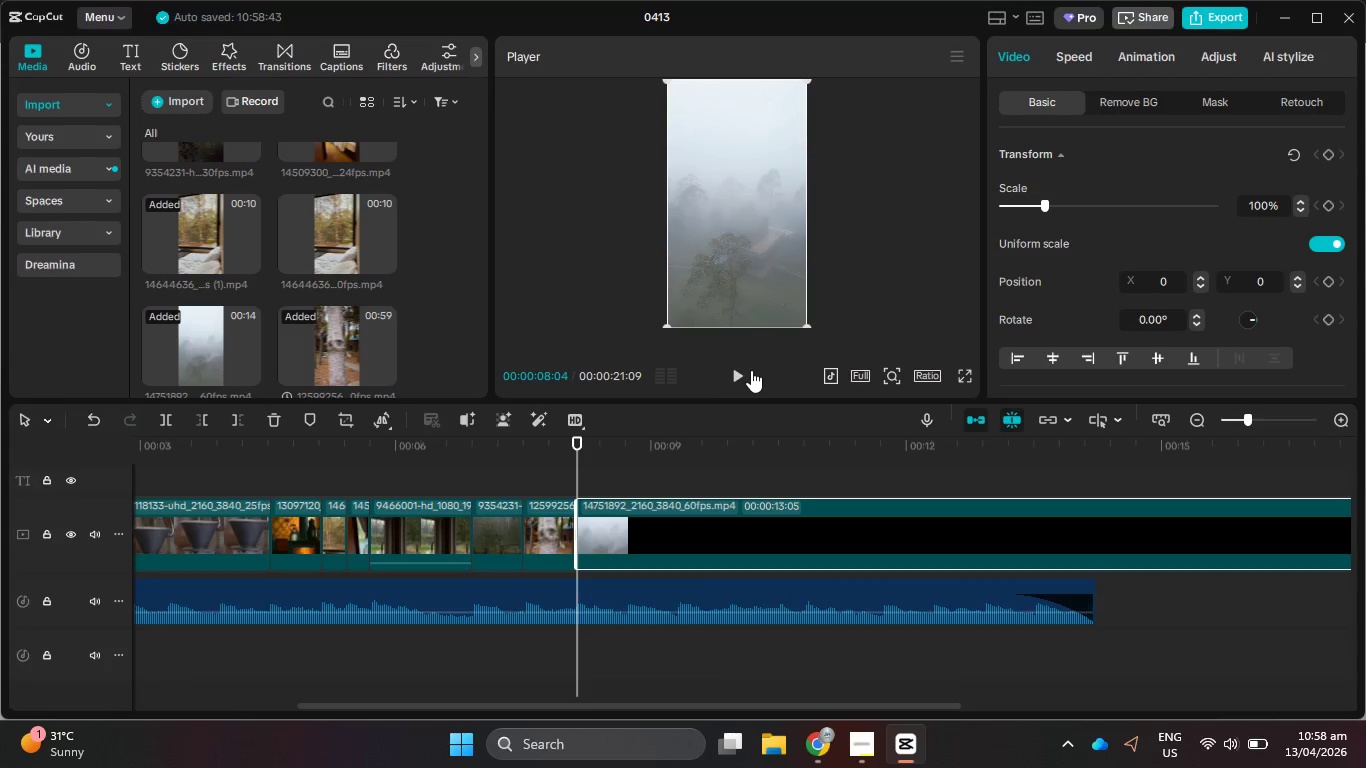 
left_click([744, 375])
 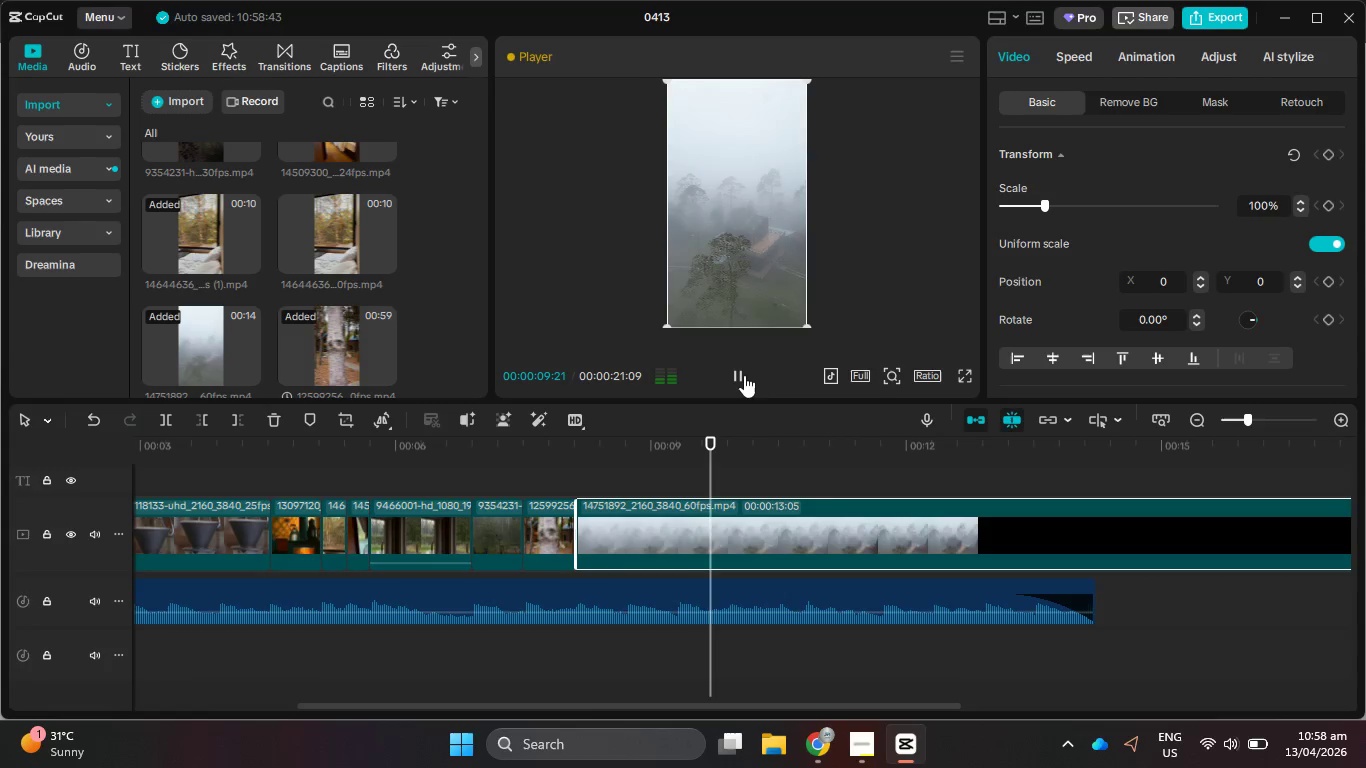 
left_click([744, 375])
 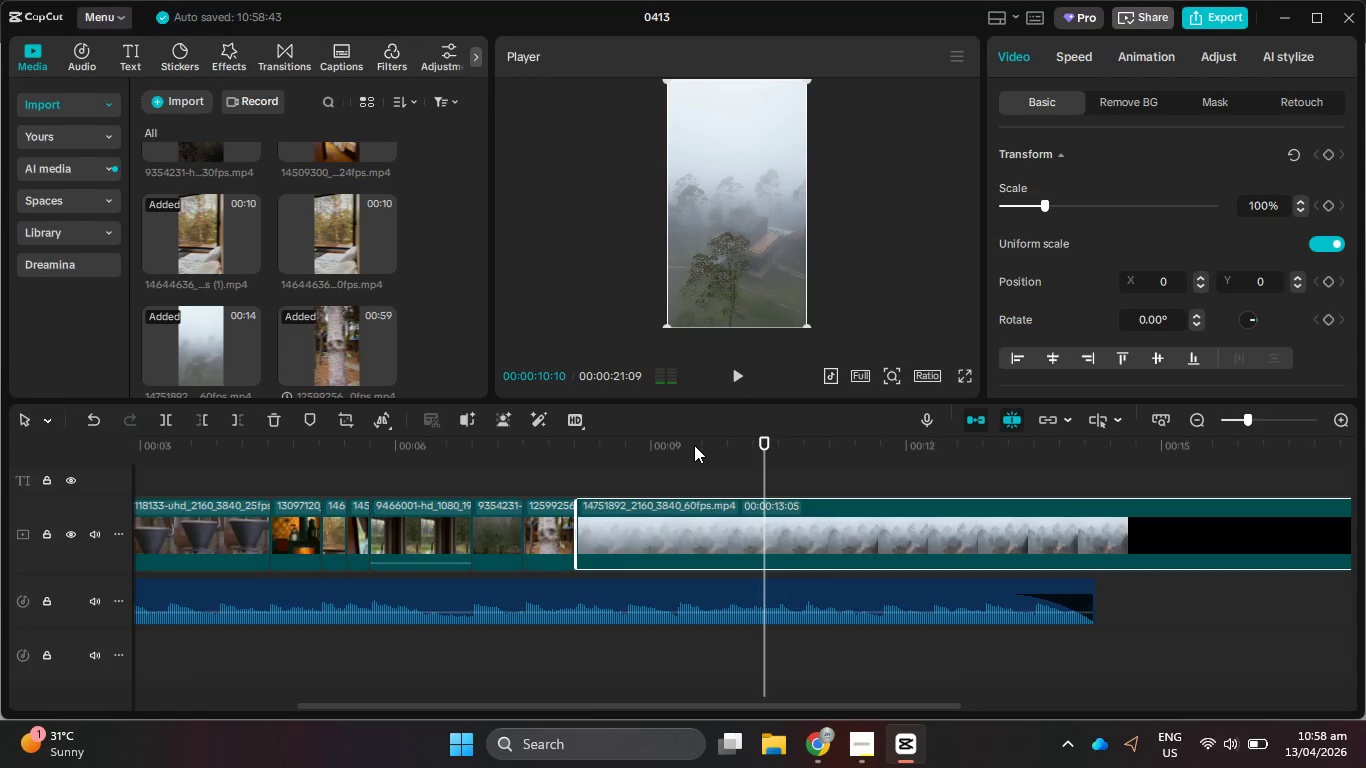 
left_click_drag(start_coordinate=[694, 448], to_coordinate=[497, 475])
 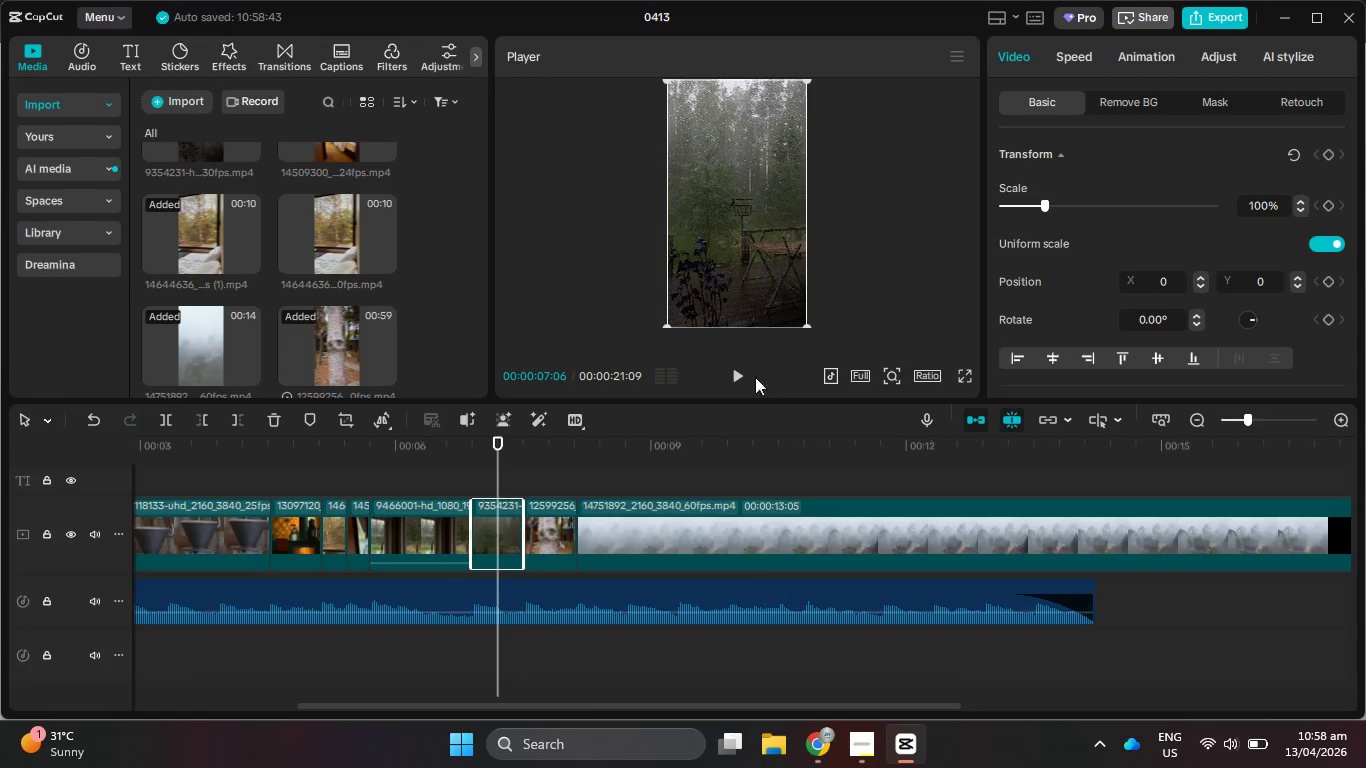 
left_click([735, 376])
 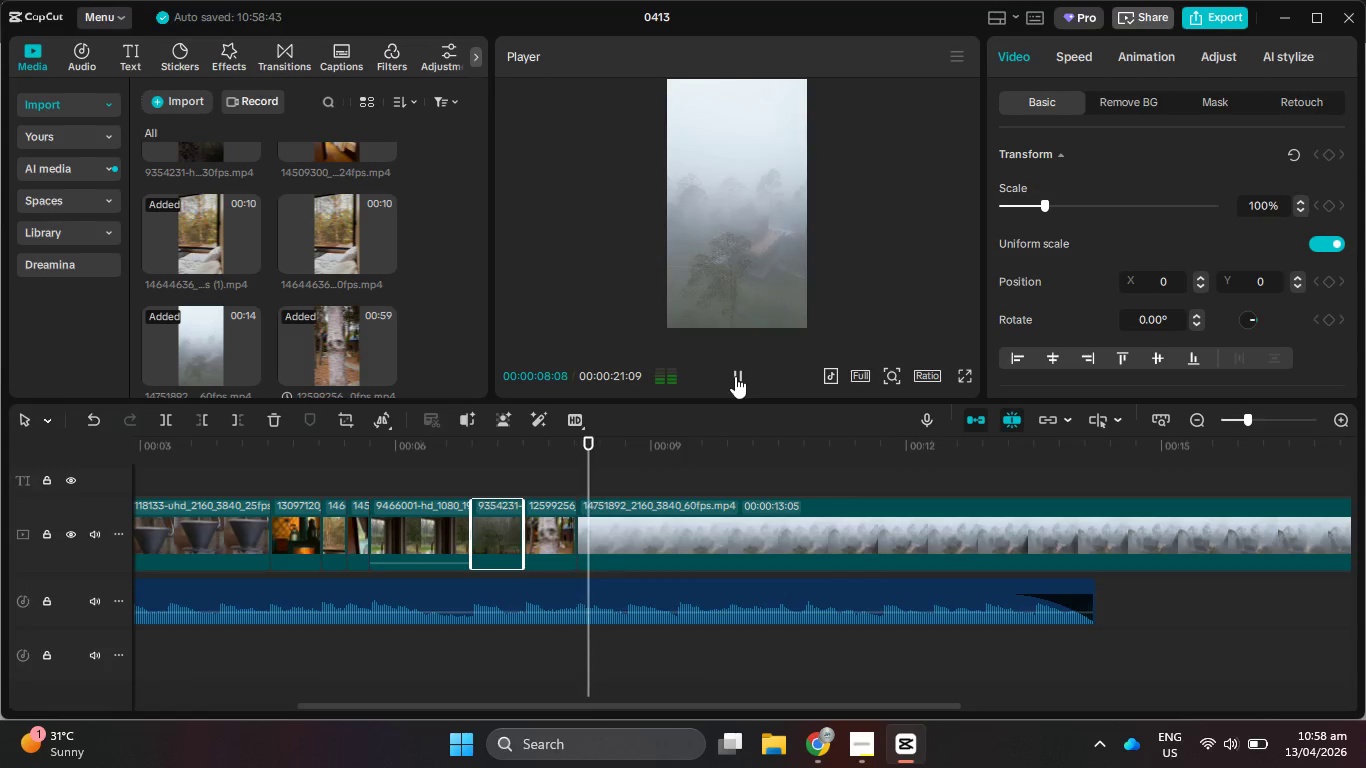 
left_click([735, 376])
 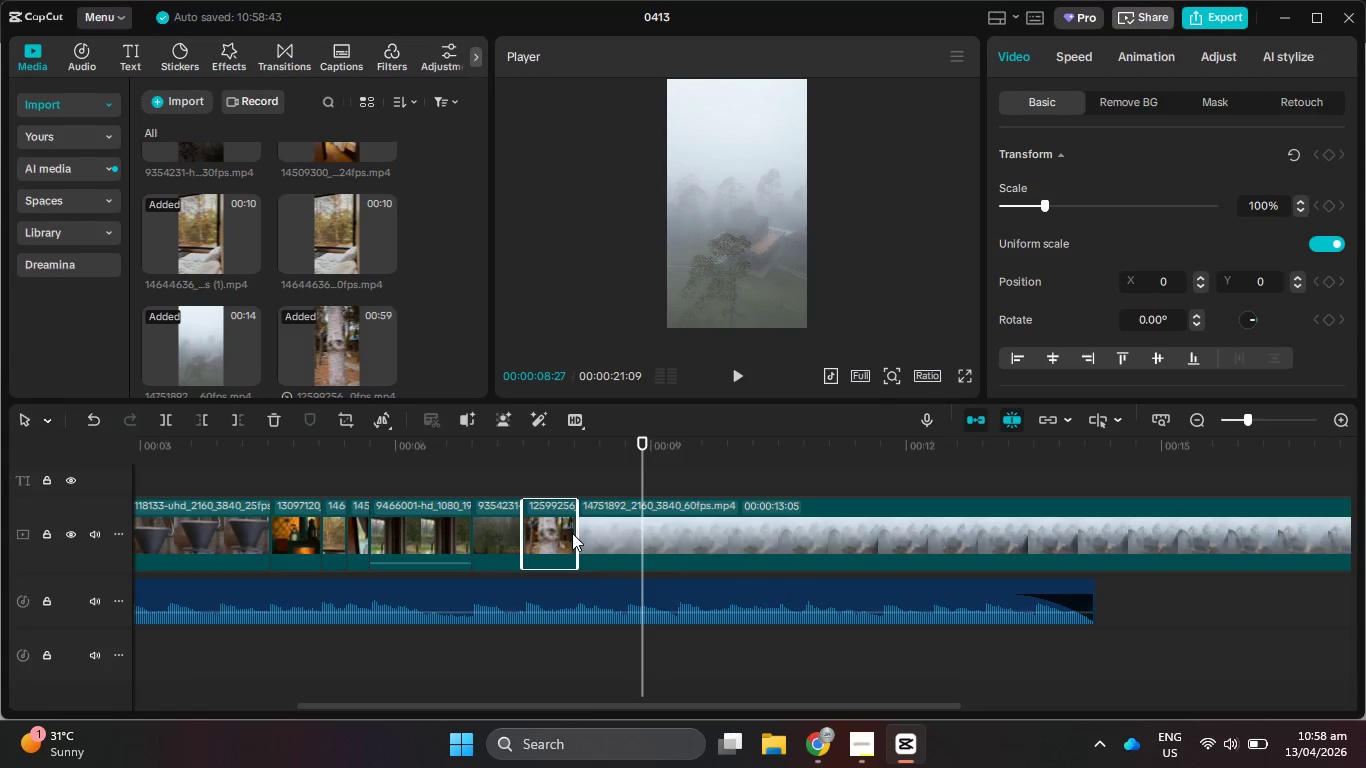 
left_click_drag(start_coordinate=[577, 535], to_coordinate=[572, 539])
 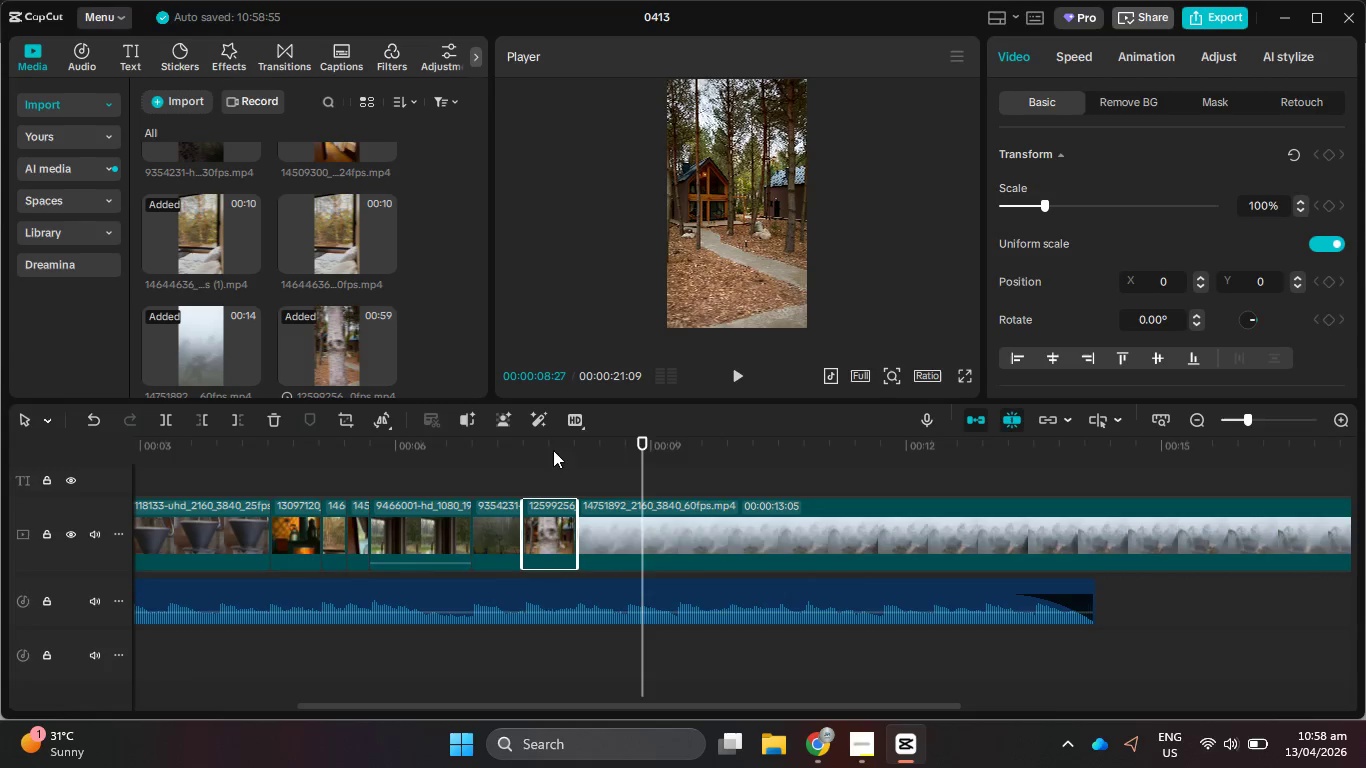 
left_click_drag(start_coordinate=[553, 450], to_coordinate=[463, 445])
 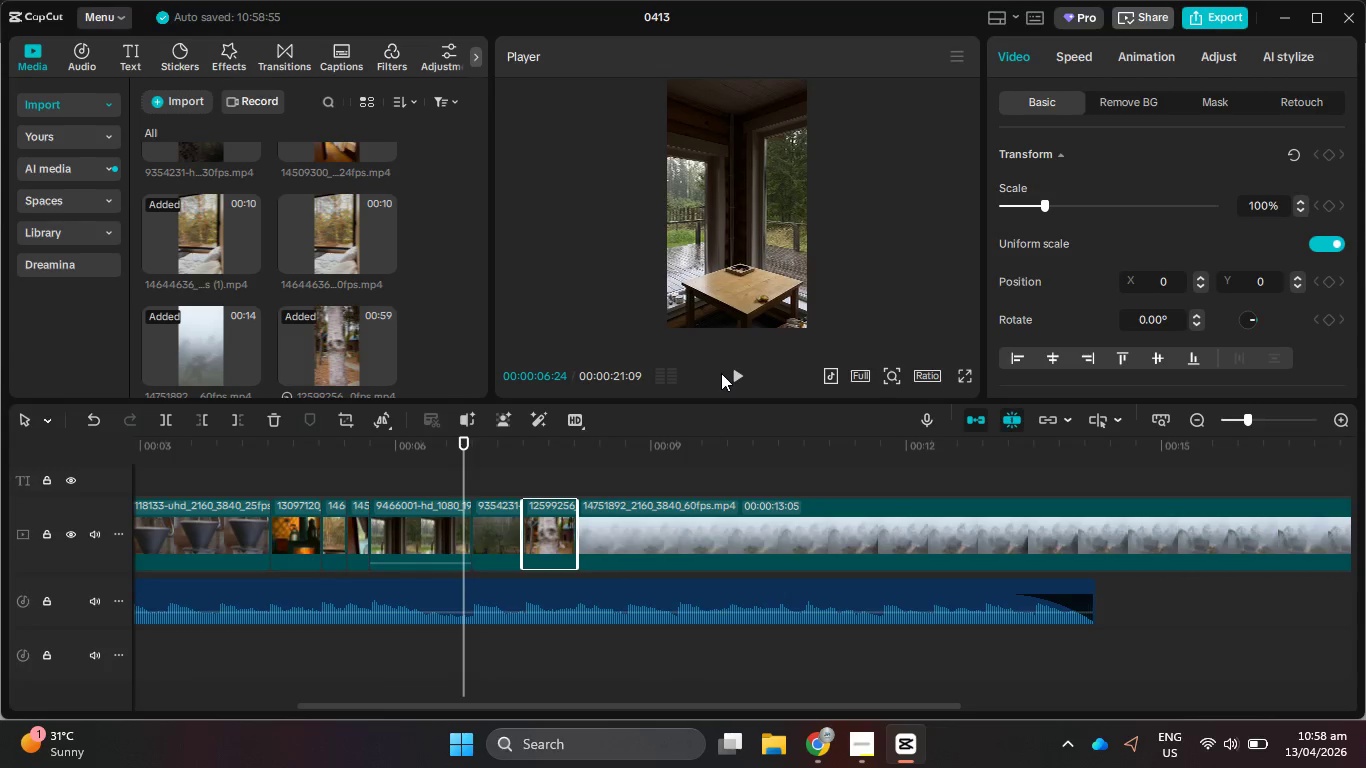 
double_click([730, 374])
 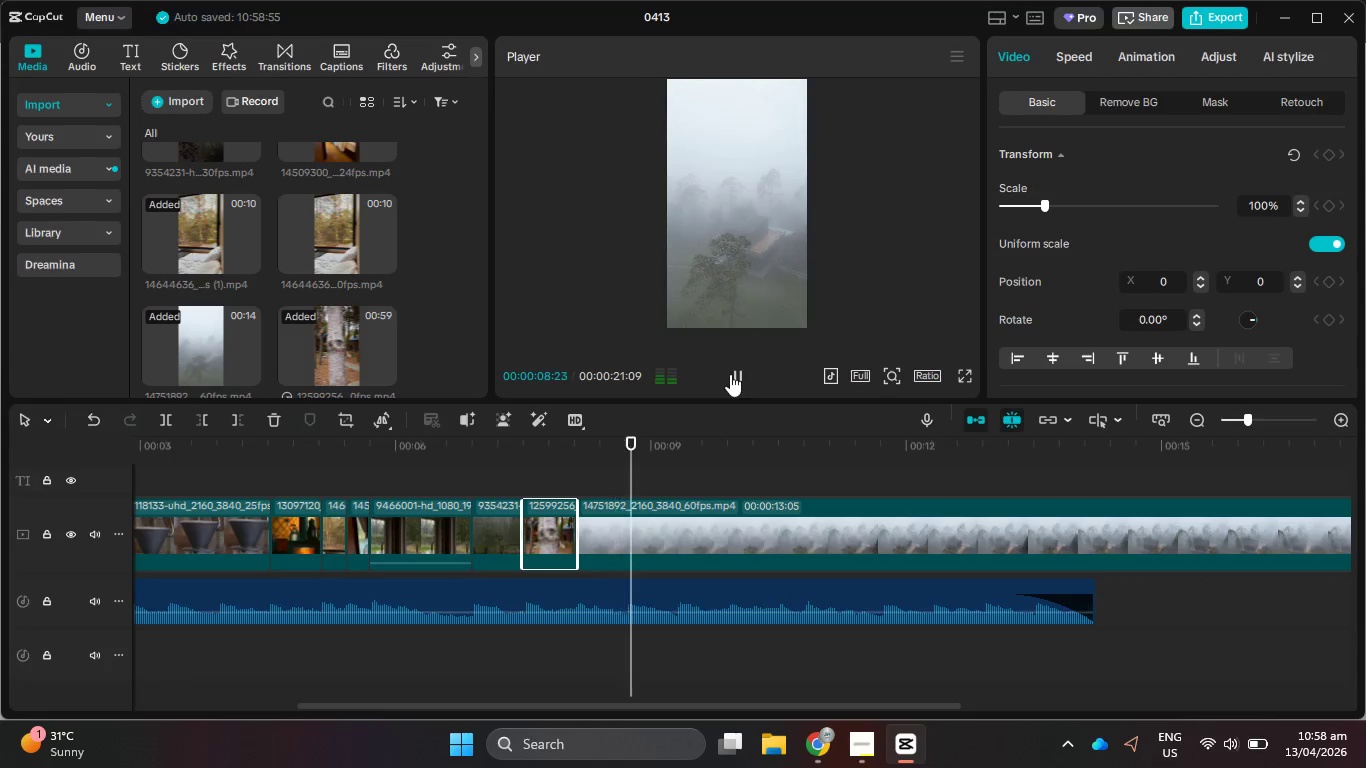 
left_click_drag(start_coordinate=[640, 474], to_coordinate=[629, 474])
 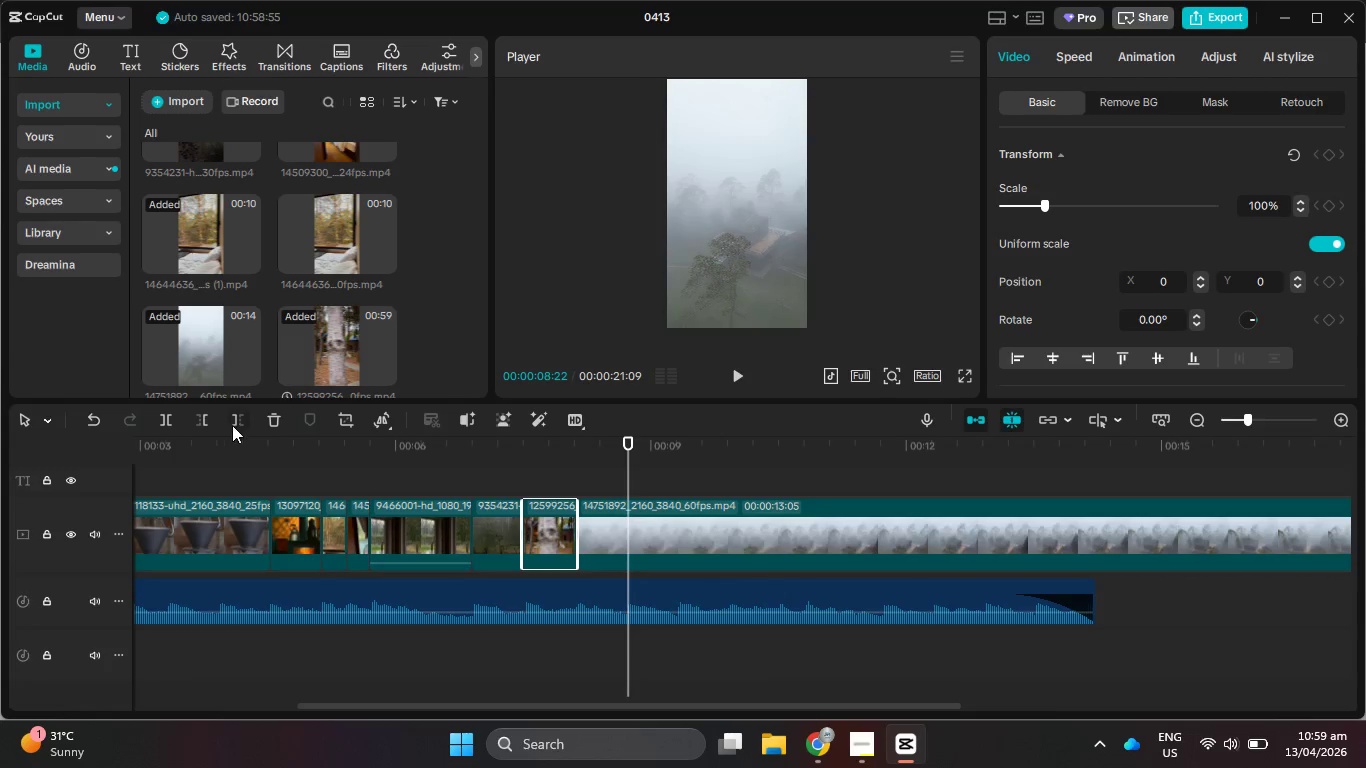 
left_click([234, 424])
 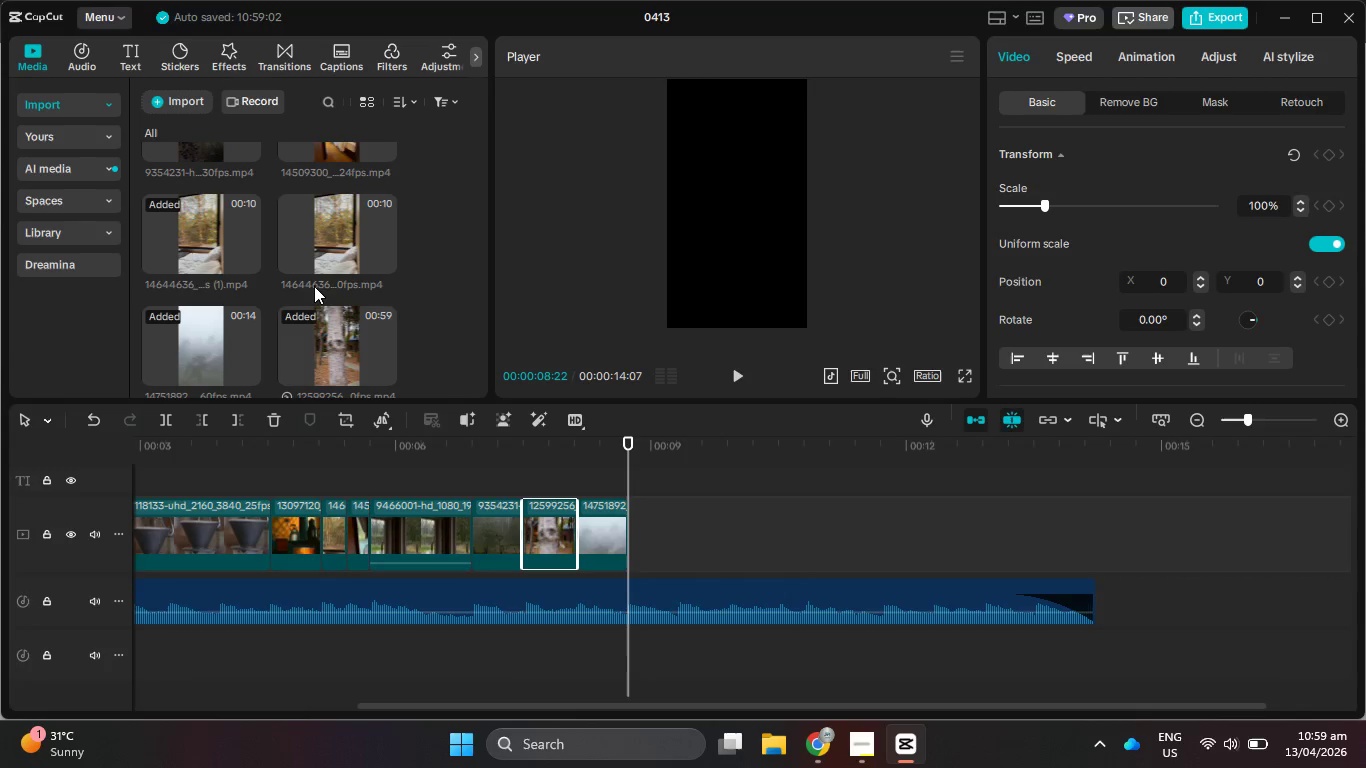 
scroll: coordinate [314, 286], scroll_direction: down, amount: 3.0
 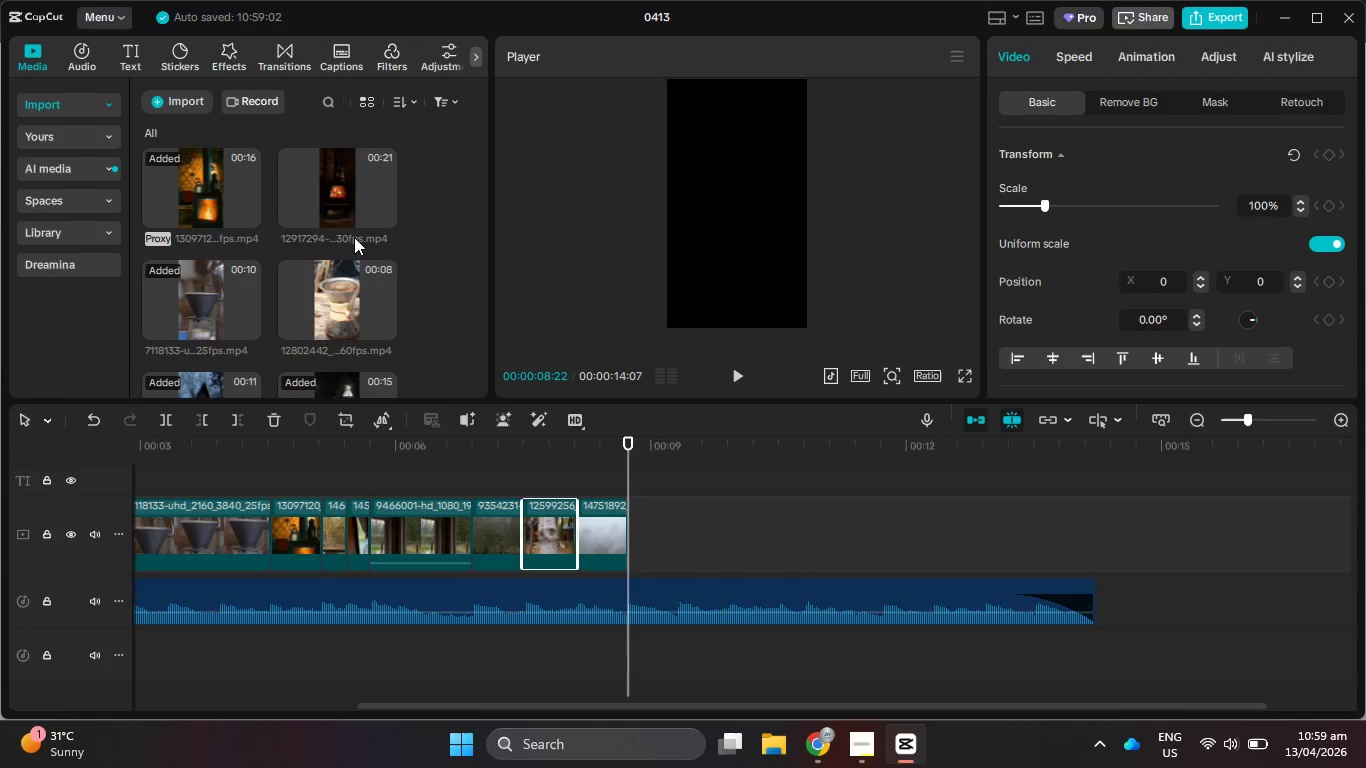 
scroll: coordinate [382, 300], scroll_direction: up, amount: 1.0
 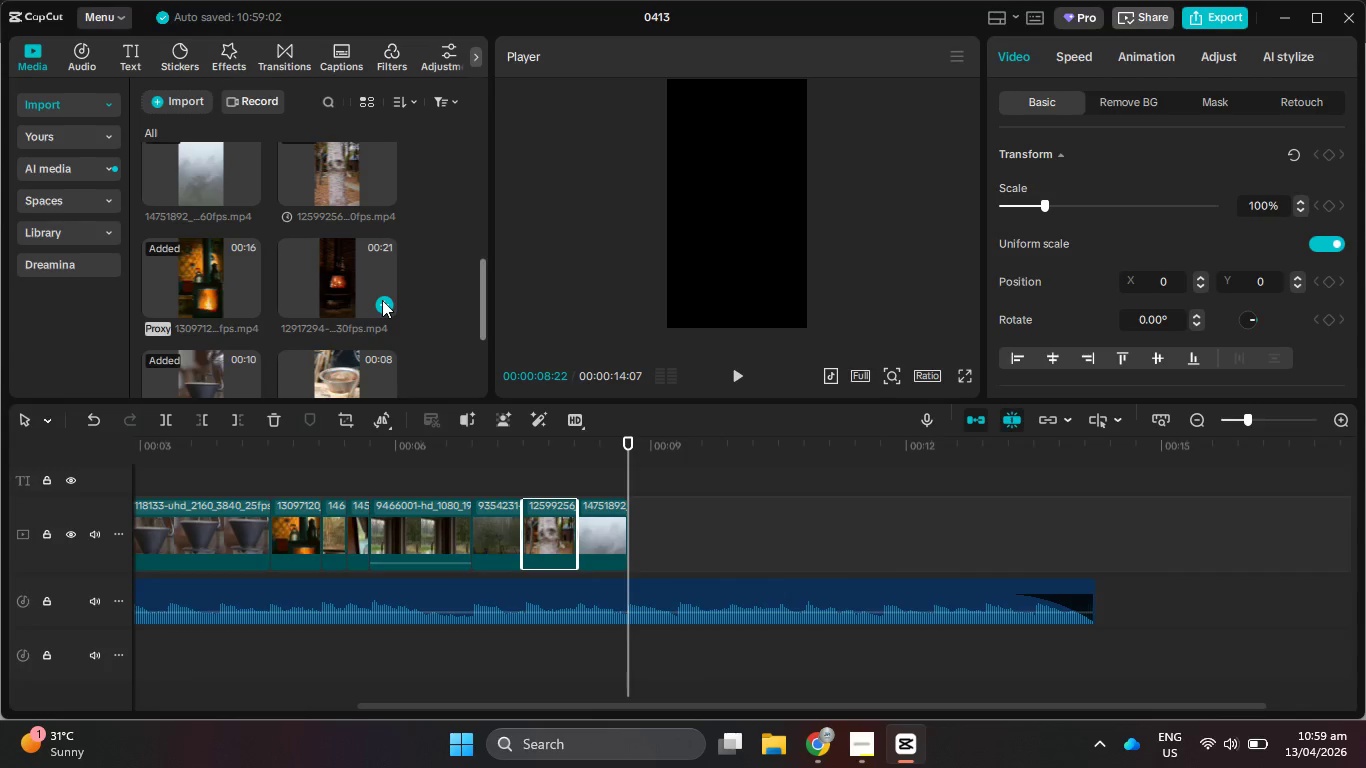 
scroll: coordinate [384, 289], scroll_direction: down, amount: 5.0
 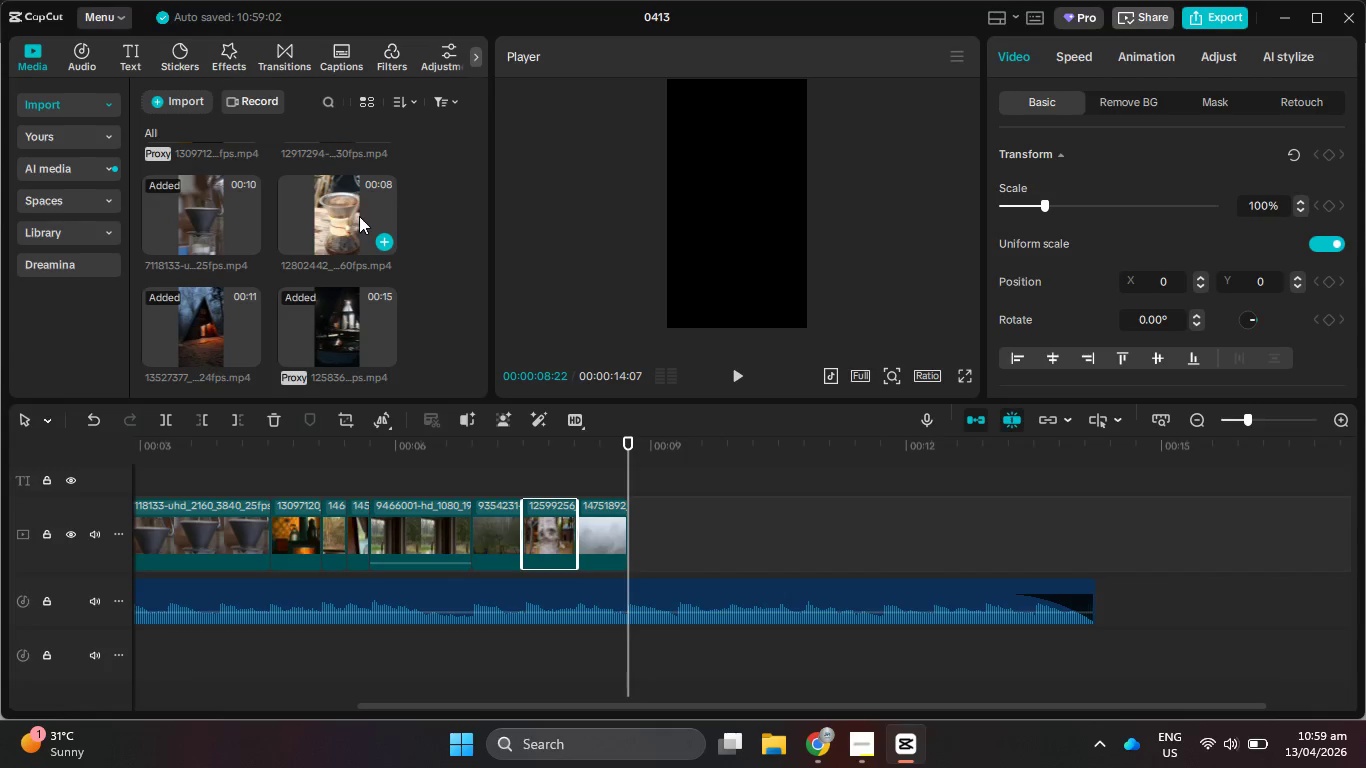 
left_click_drag(start_coordinate=[343, 215], to_coordinate=[650, 506])
 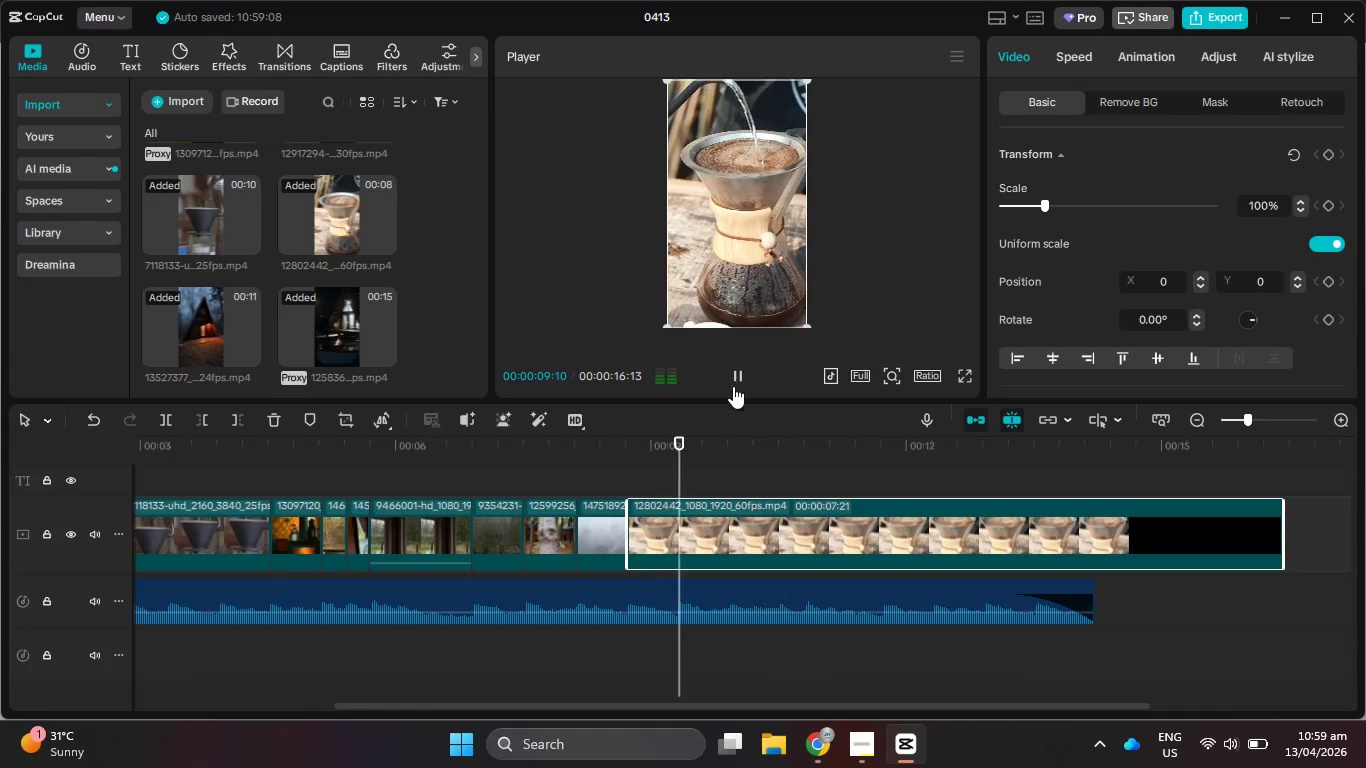 
left_click_drag(start_coordinate=[683, 467], to_coordinate=[678, 467])
 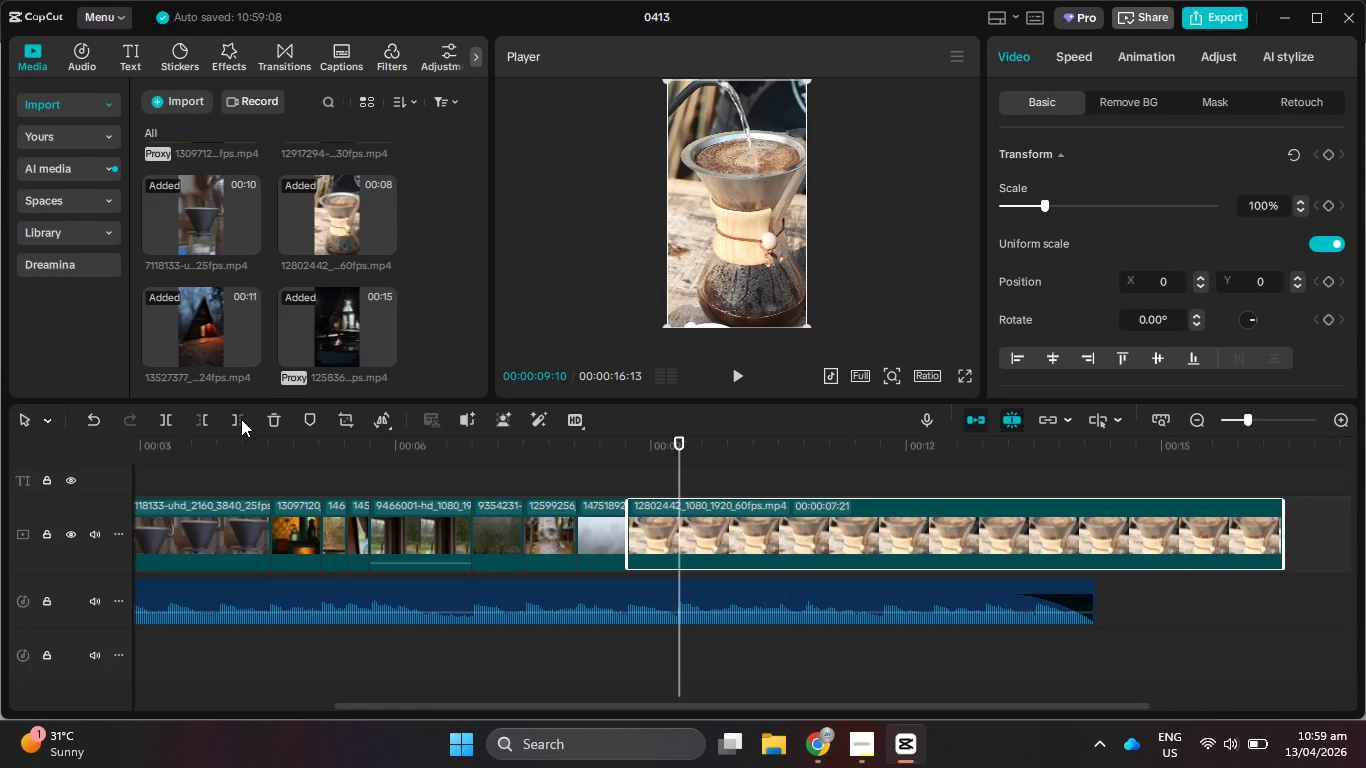 
left_click([239, 417])
 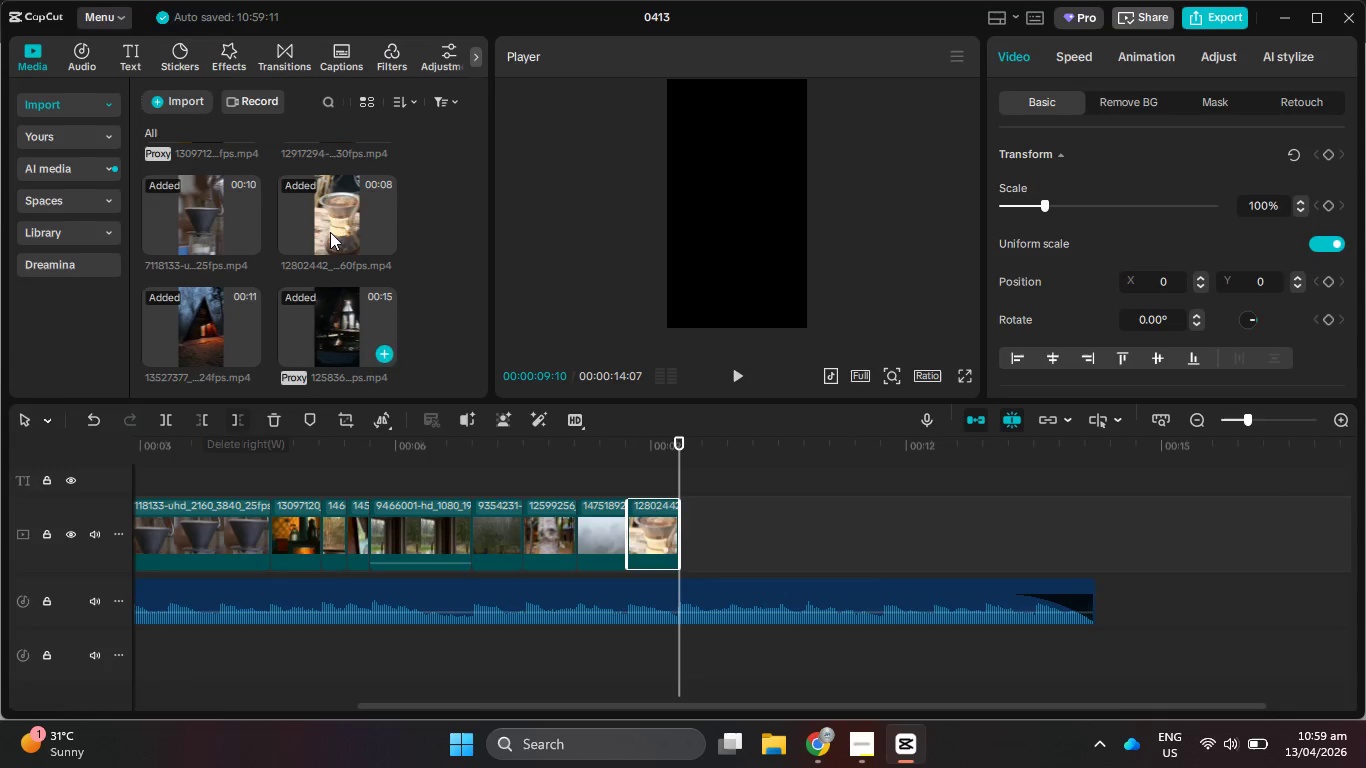 
scroll: coordinate [352, 248], scroll_direction: up, amount: 7.0
 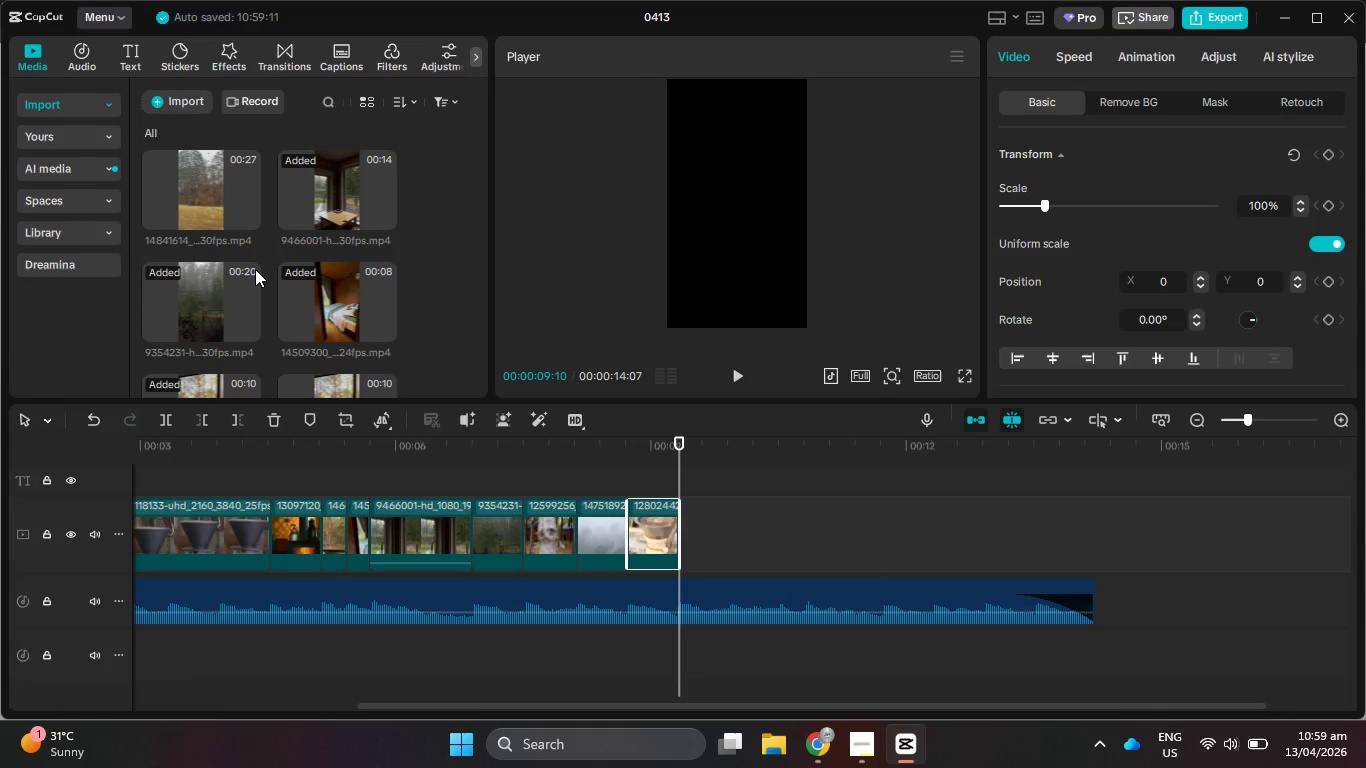 
scroll: coordinate [254, 269], scroll_direction: down, amount: 1.0
 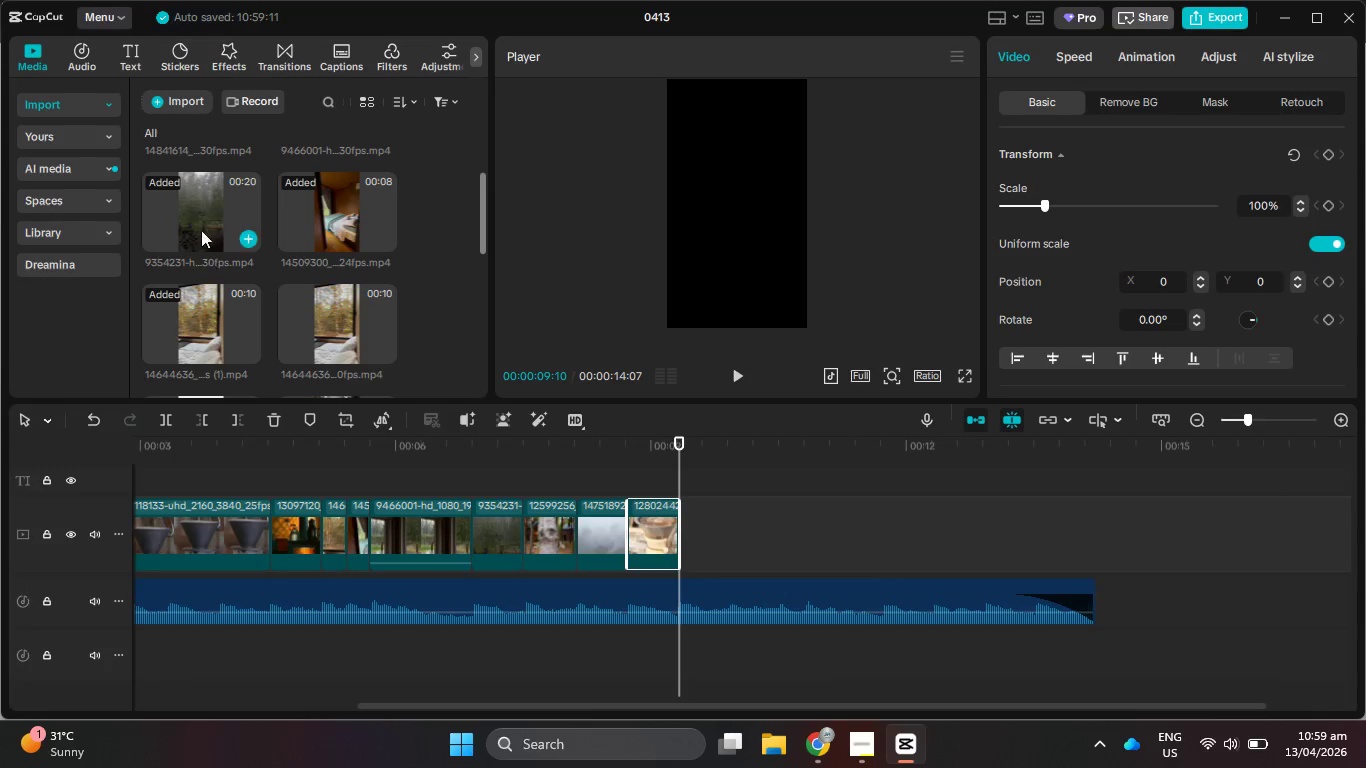 
left_click_drag(start_coordinate=[200, 228], to_coordinate=[699, 516])
 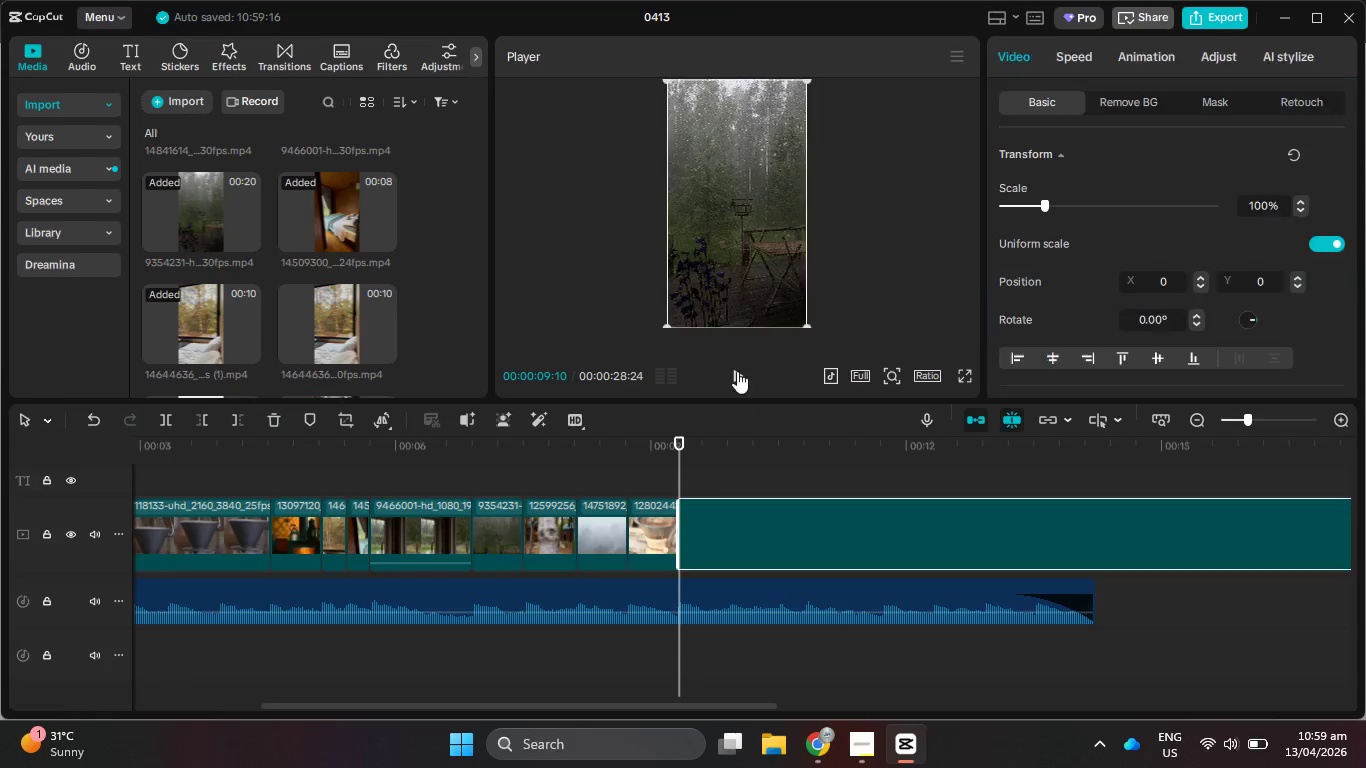 
left_click([737, 364])
 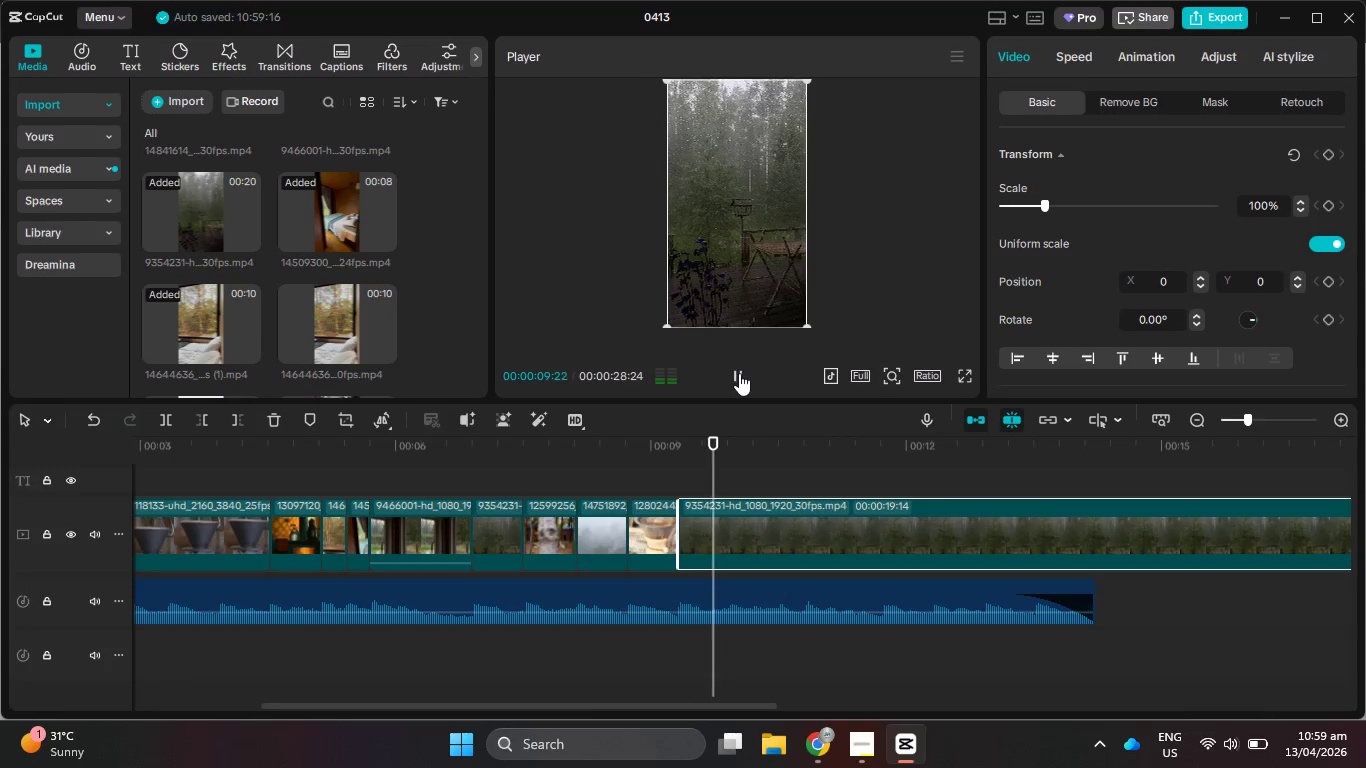 
left_click([739, 373])
 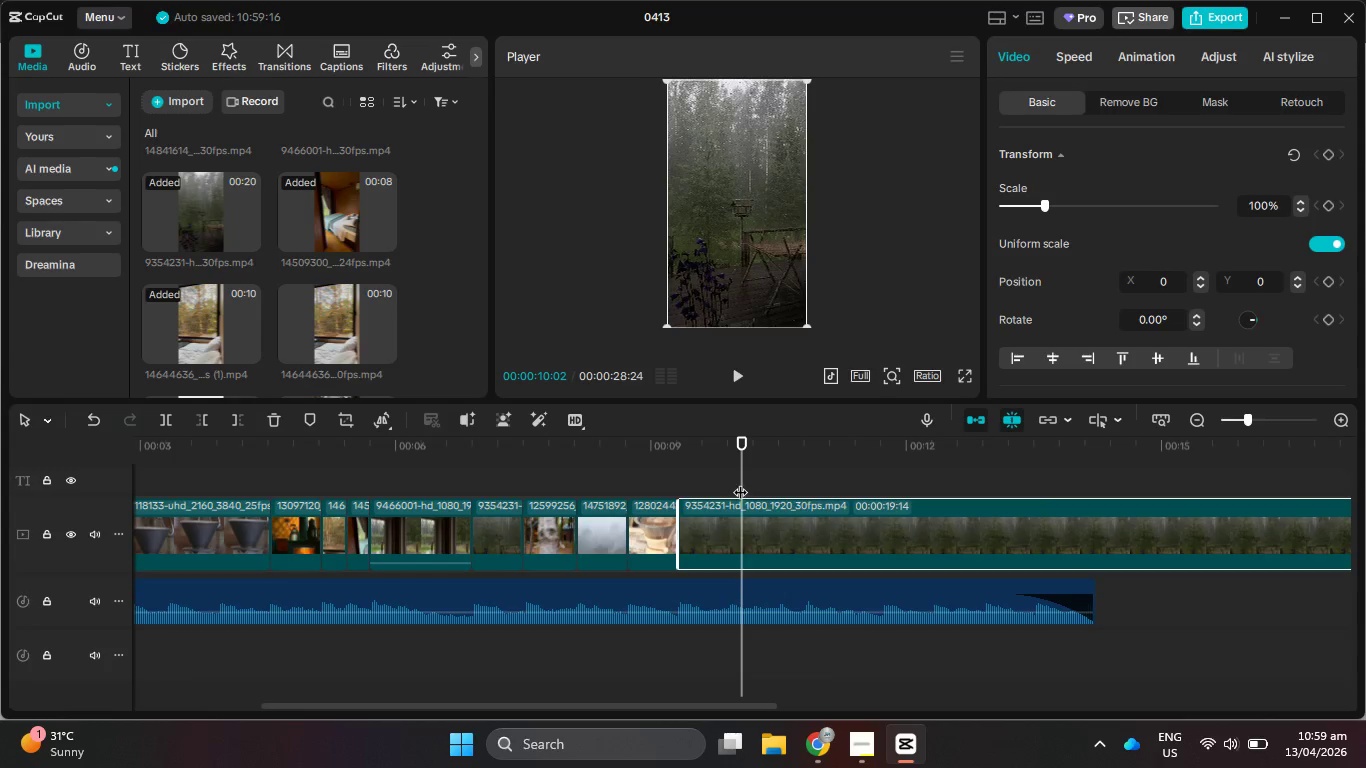 
left_click_drag(start_coordinate=[737, 480], to_coordinate=[730, 477])
 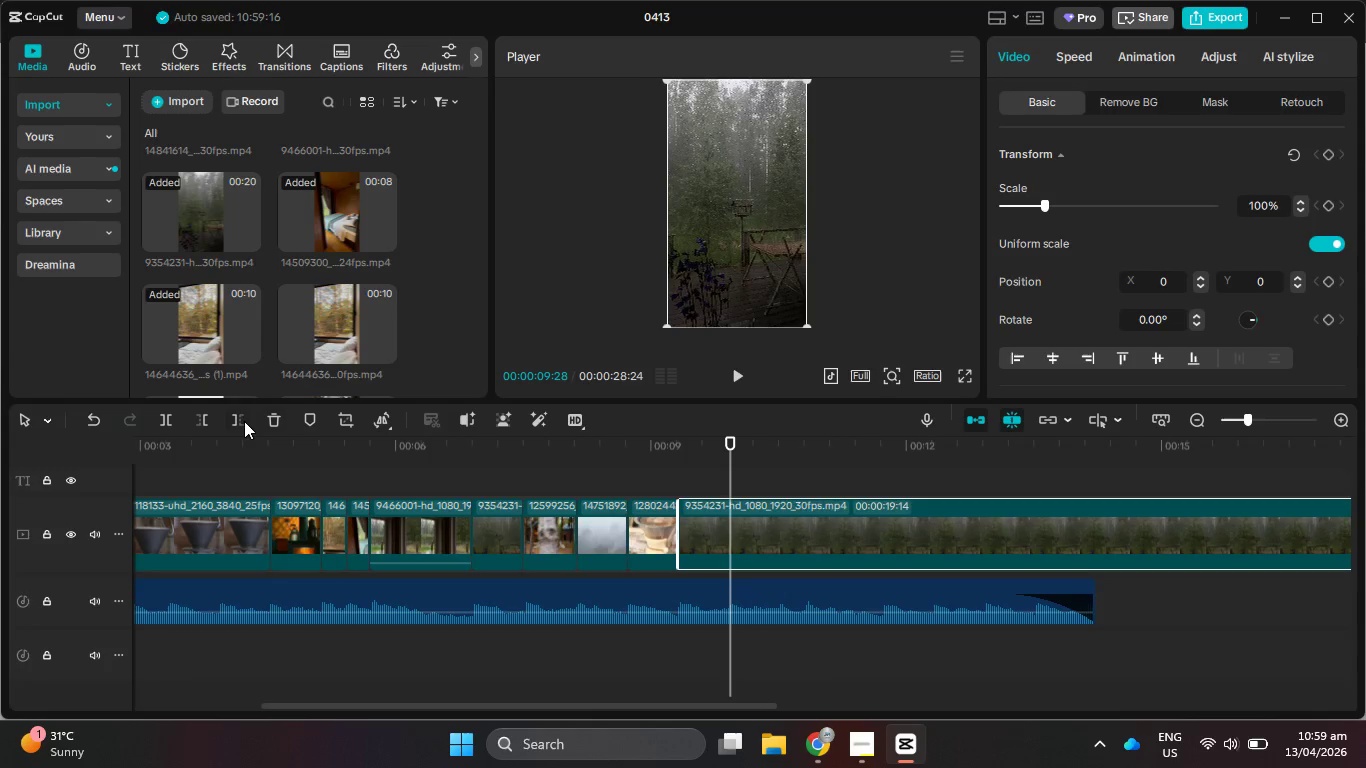 
left_click([241, 417])
 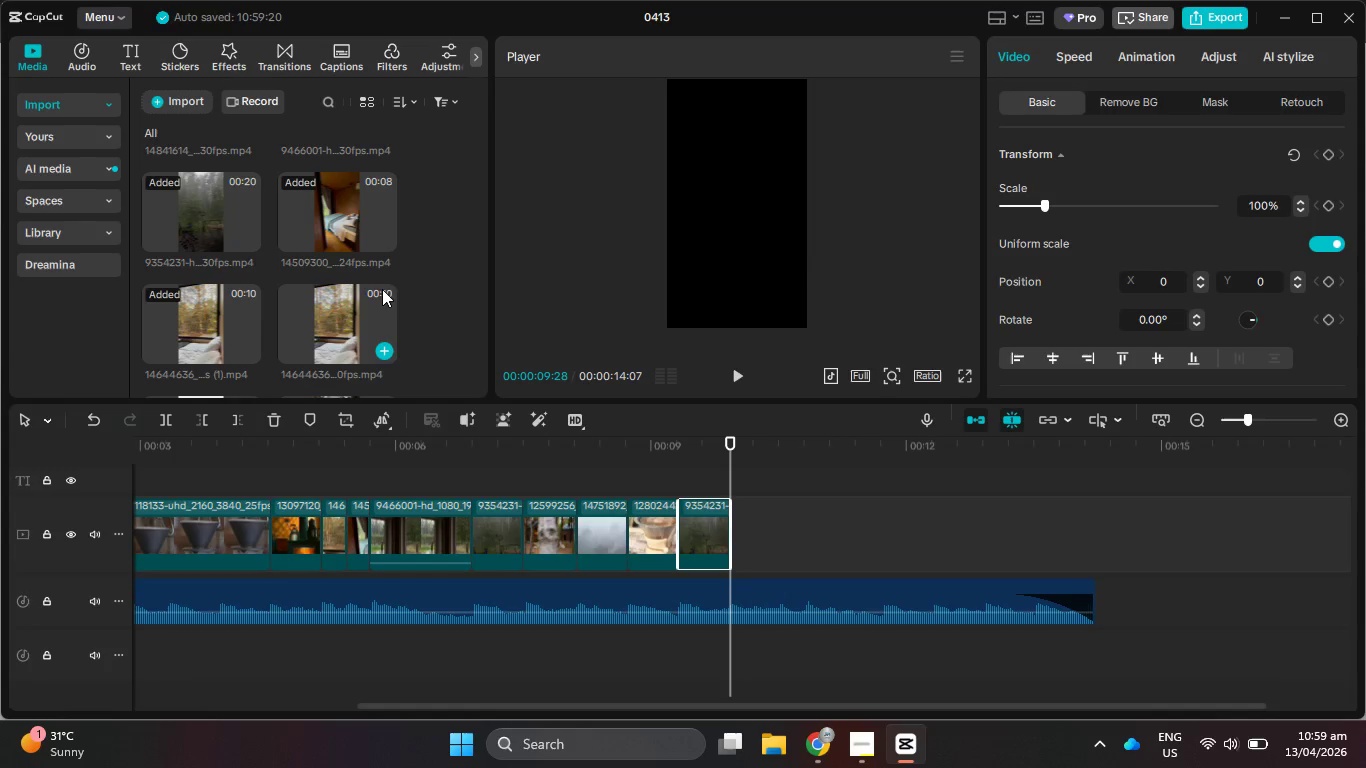 
scroll: coordinate [401, 287], scroll_direction: down, amount: 6.0
 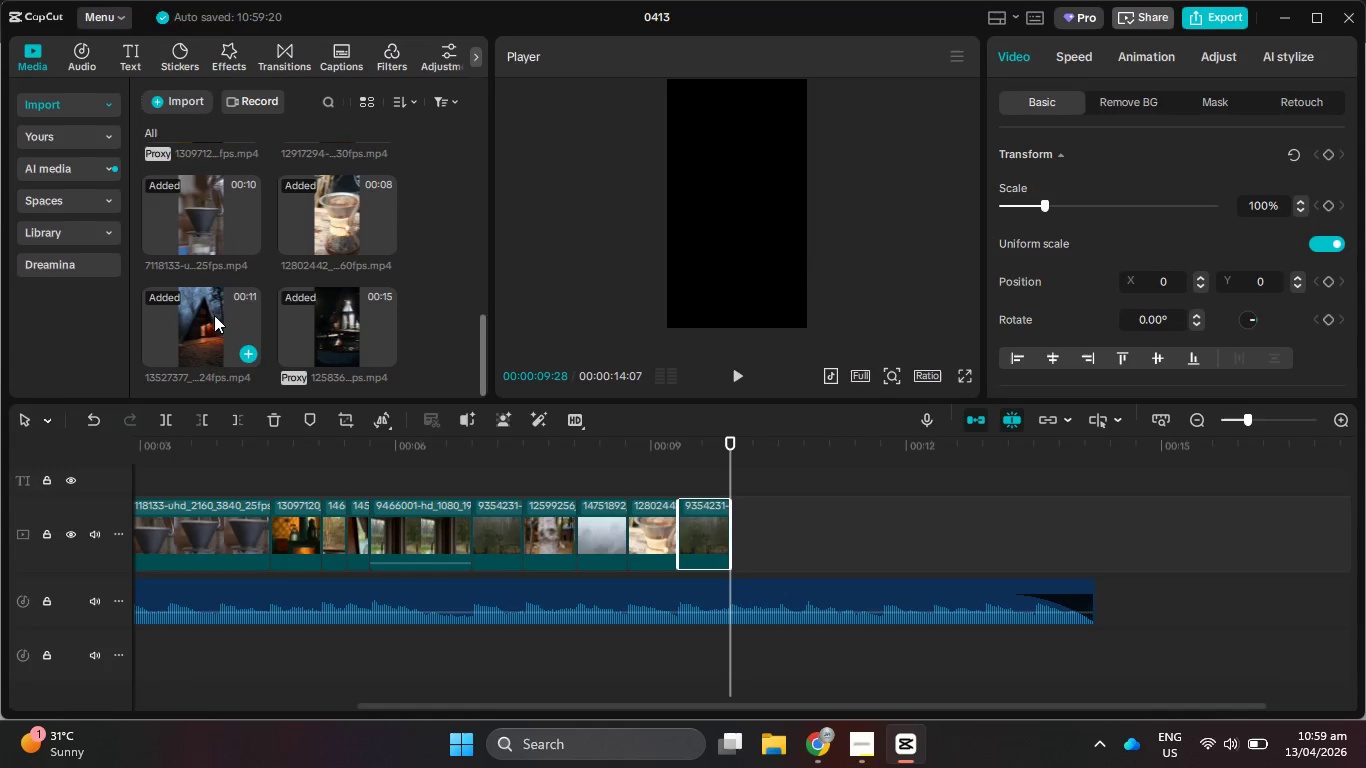 
scroll: coordinate [350, 285], scroll_direction: up, amount: 6.0
 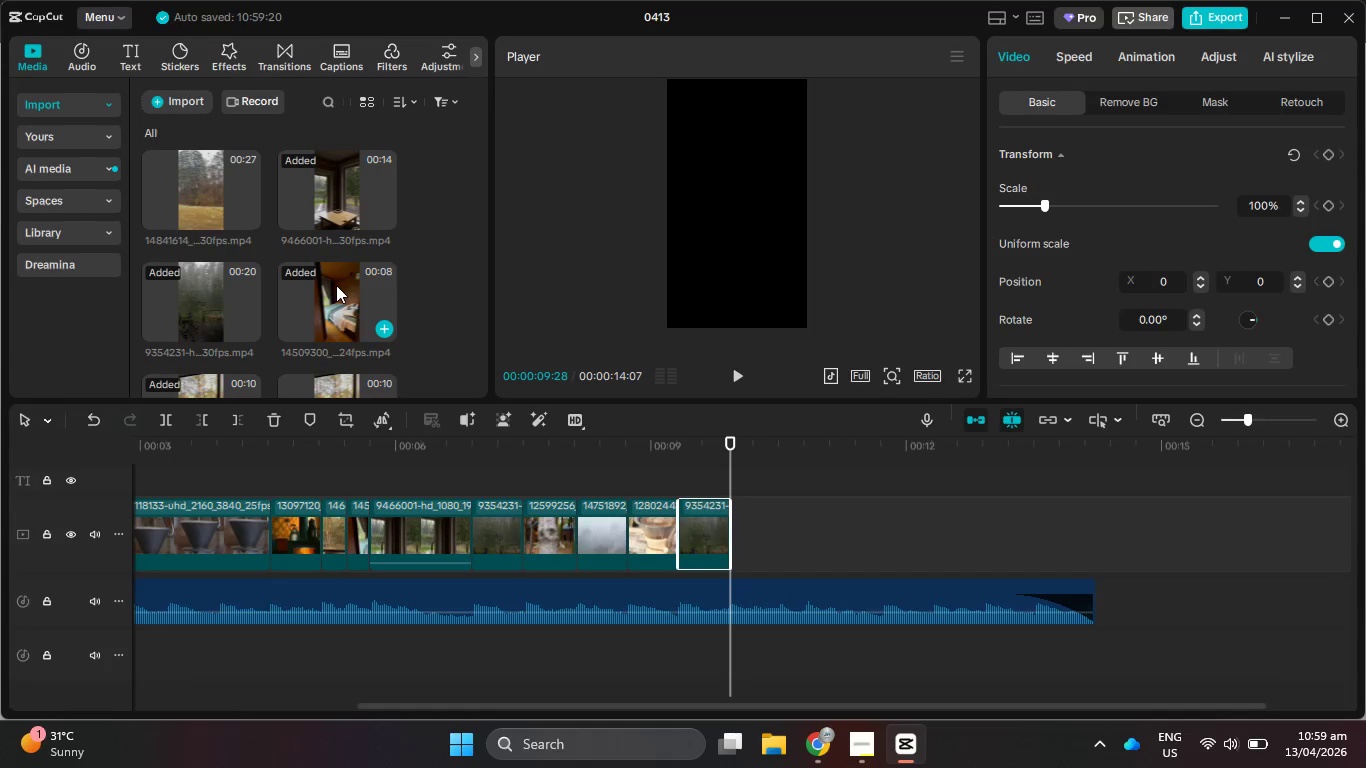 
scroll: coordinate [336, 285], scroll_direction: down, amount: 3.0
 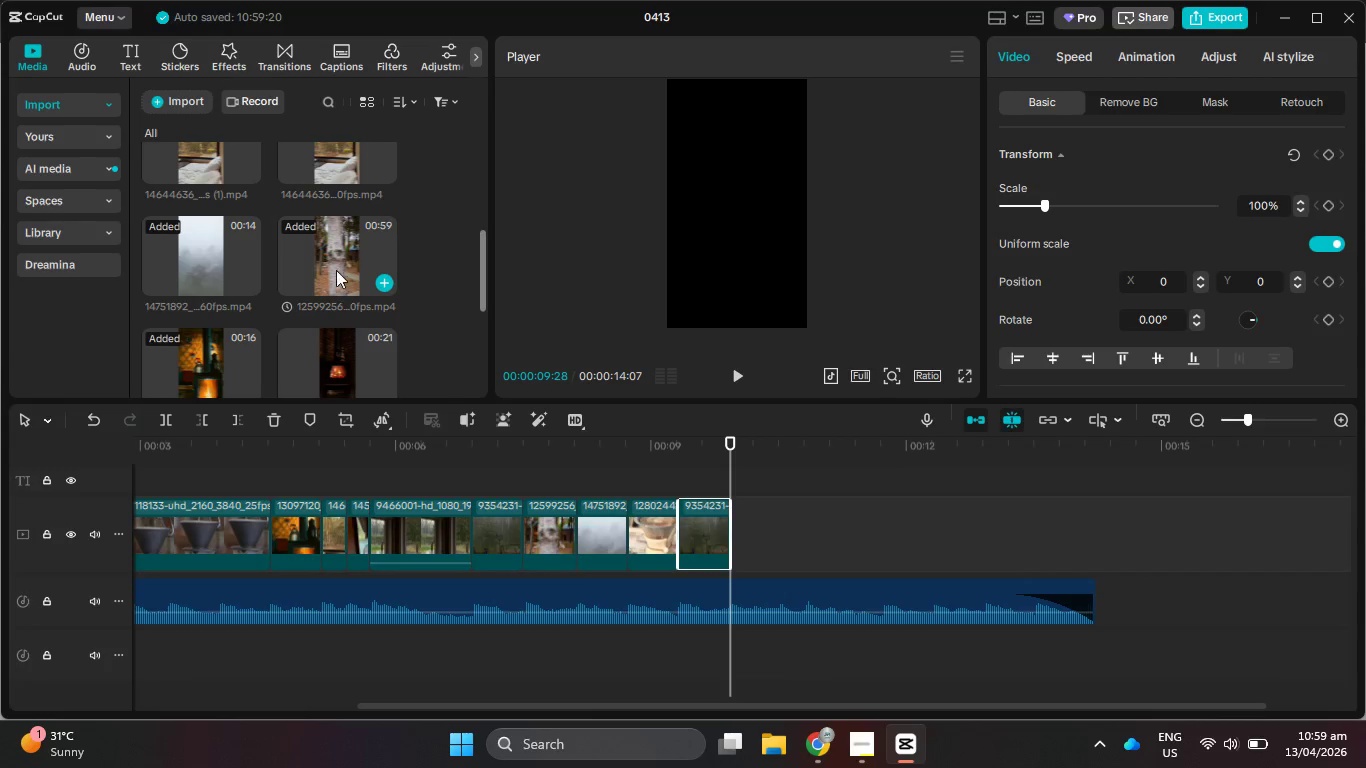 
left_click_drag(start_coordinate=[336, 261], to_coordinate=[738, 517])
 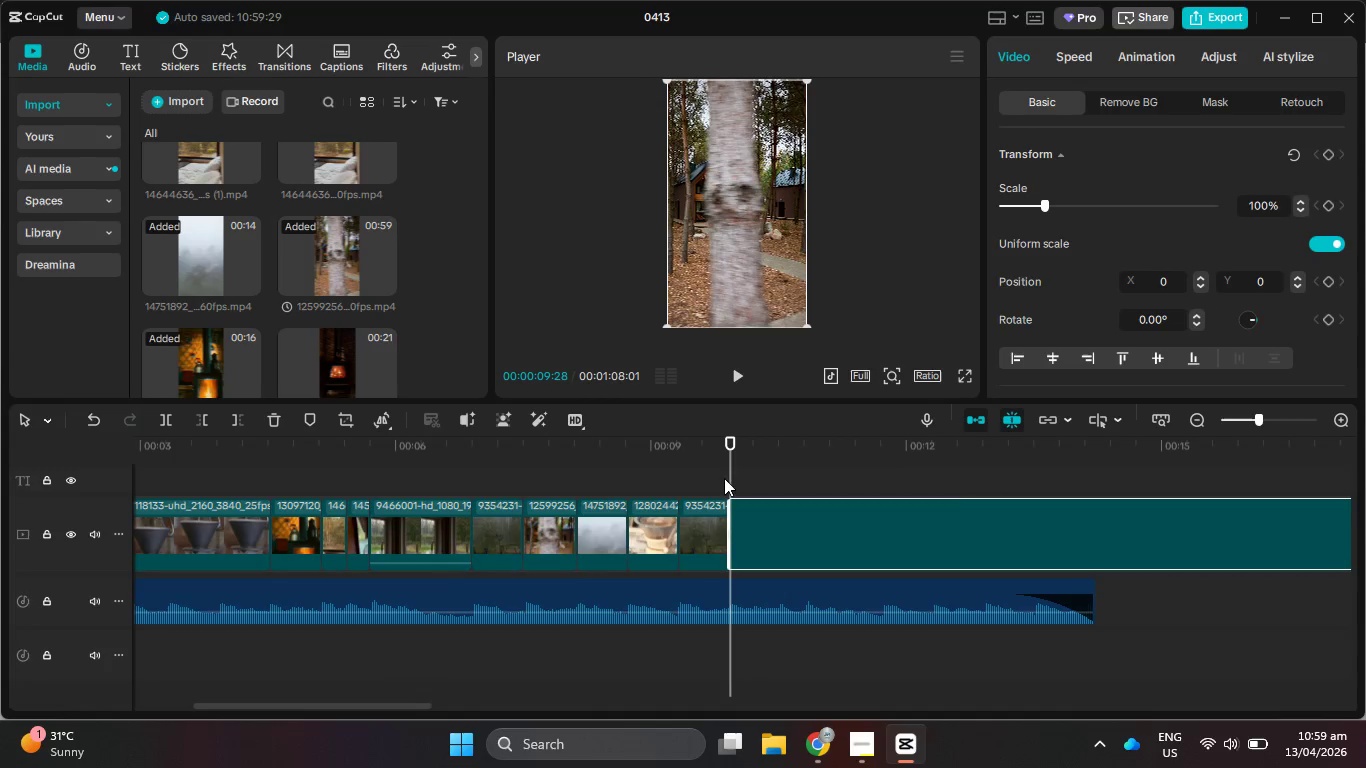 
left_click_drag(start_coordinate=[731, 477], to_coordinate=[1316, 482])
 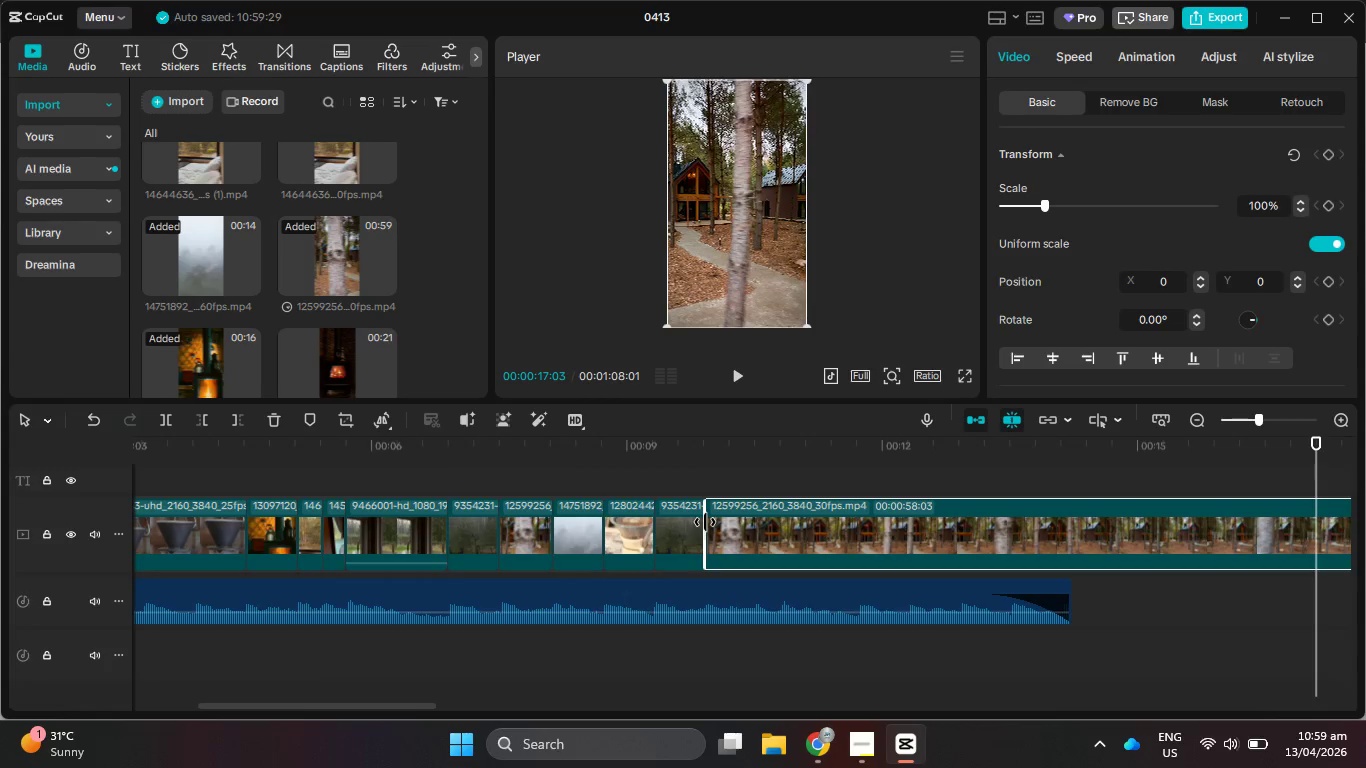 
left_click_drag(start_coordinate=[705, 522], to_coordinate=[1175, 512])
 